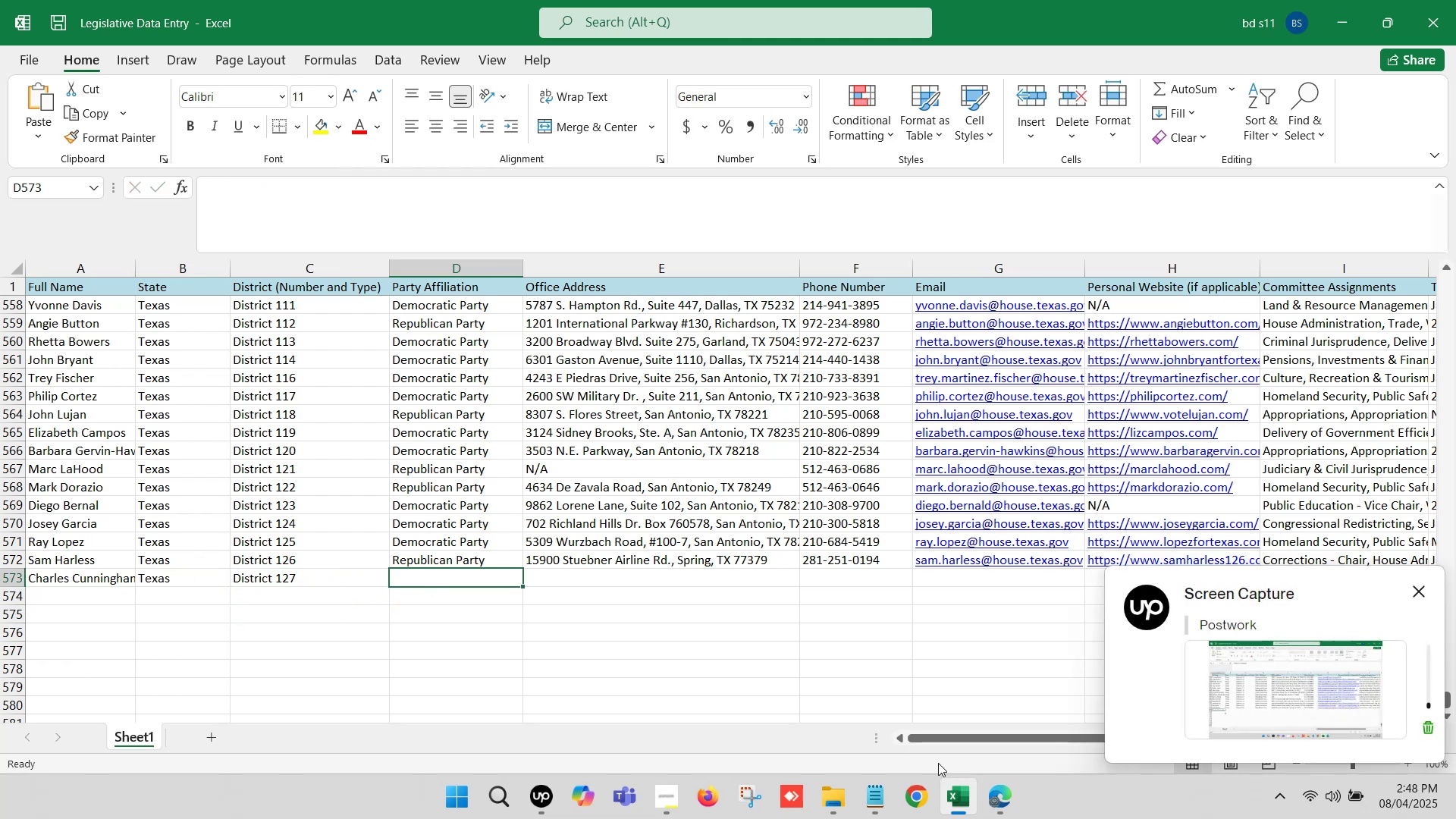 
left_click([987, 786])
 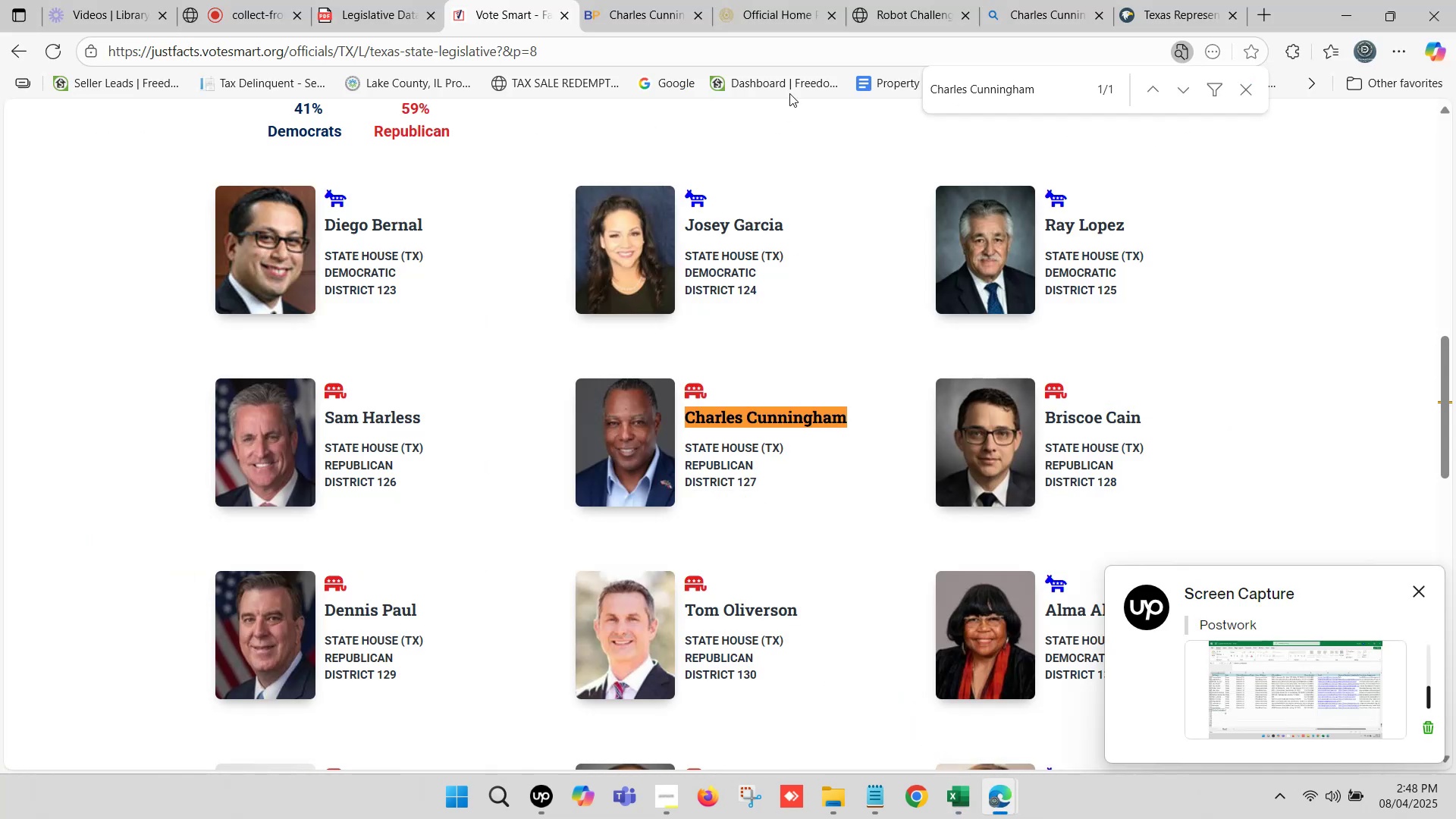 
left_click([642, 0])
 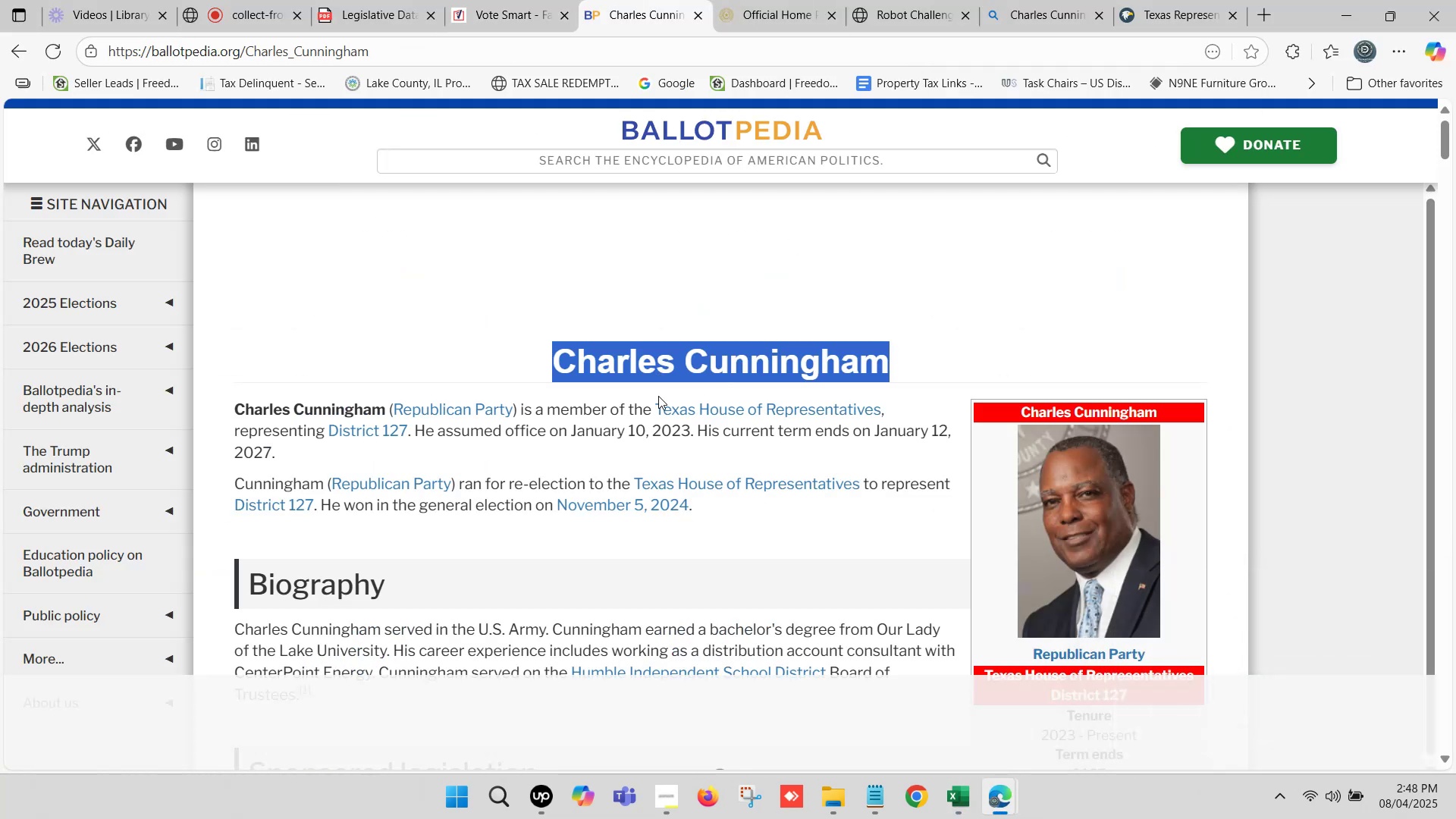 
left_click([963, 802])
 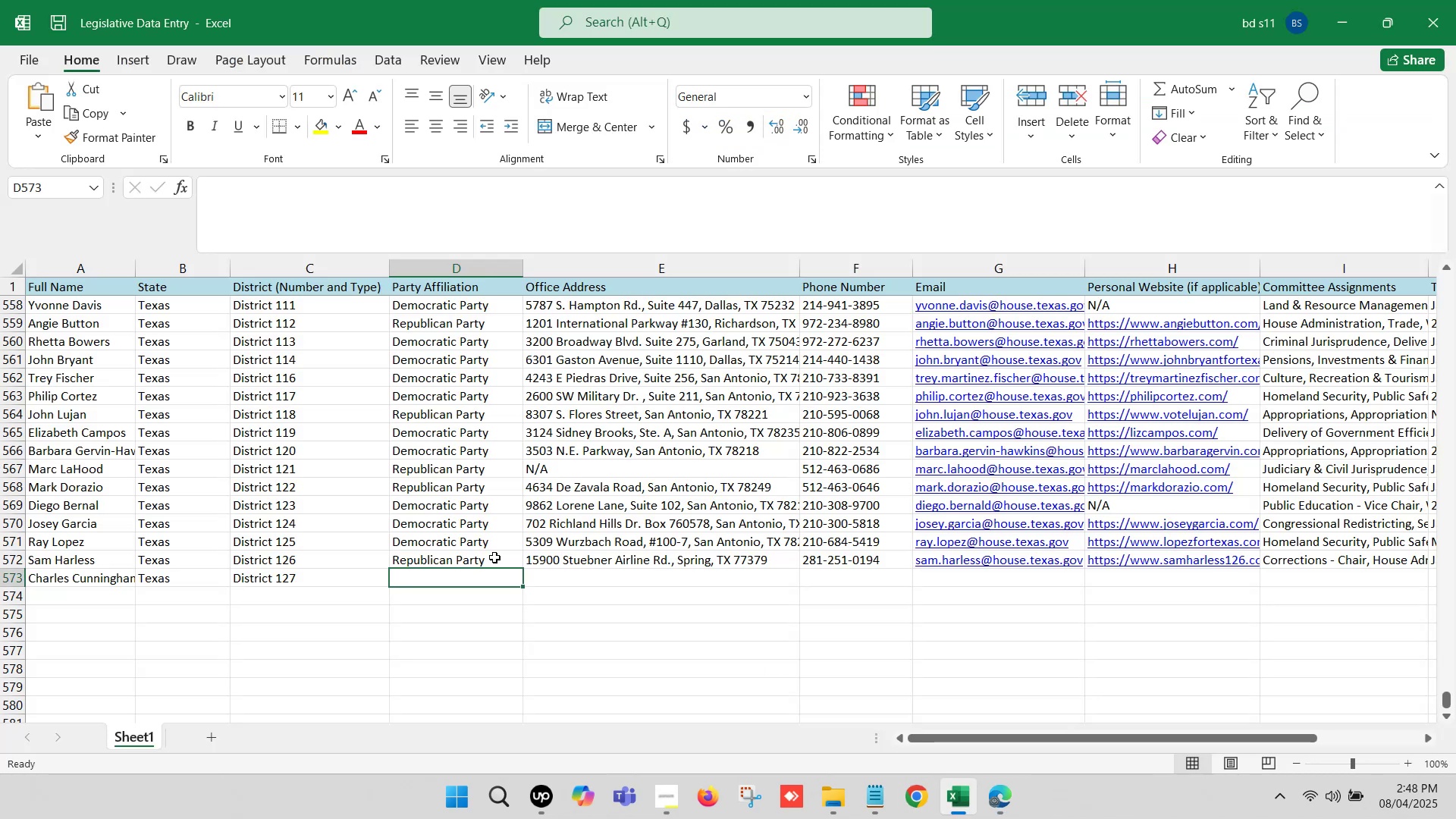 
left_click([472, 561])
 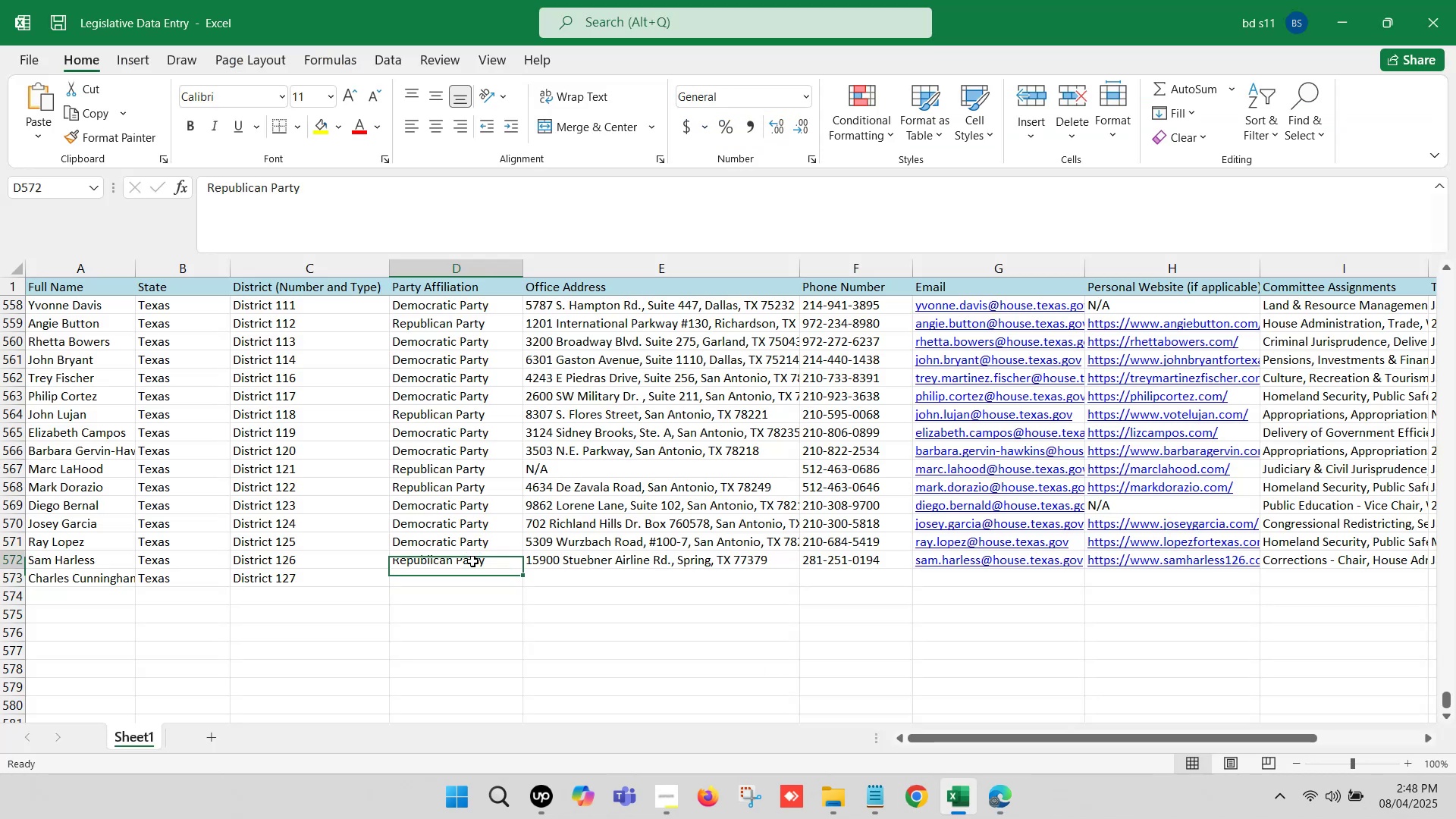 
key(Control+ControlLeft)
 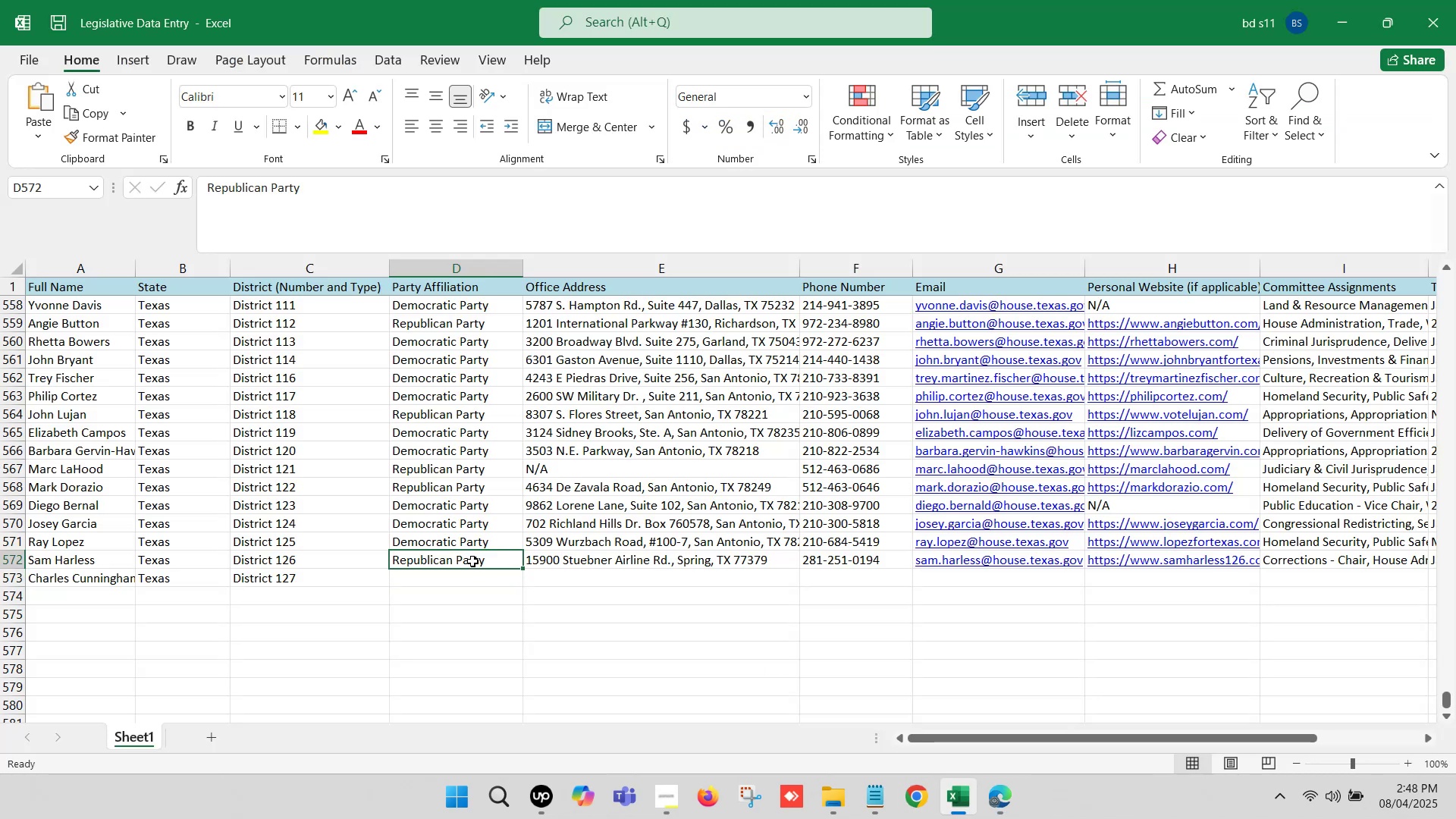 
key(Control+C)
 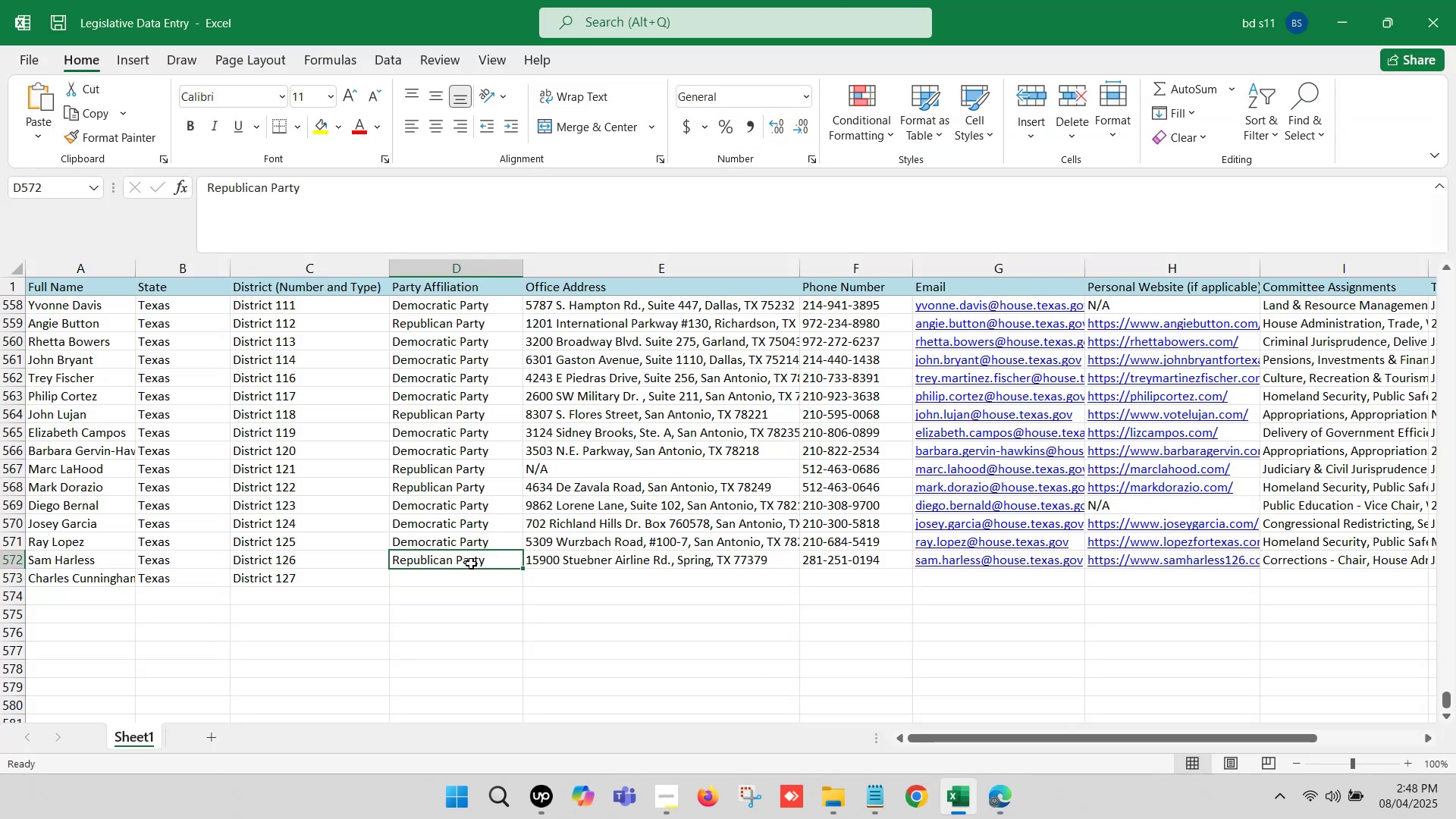 
left_click([460, 577])
 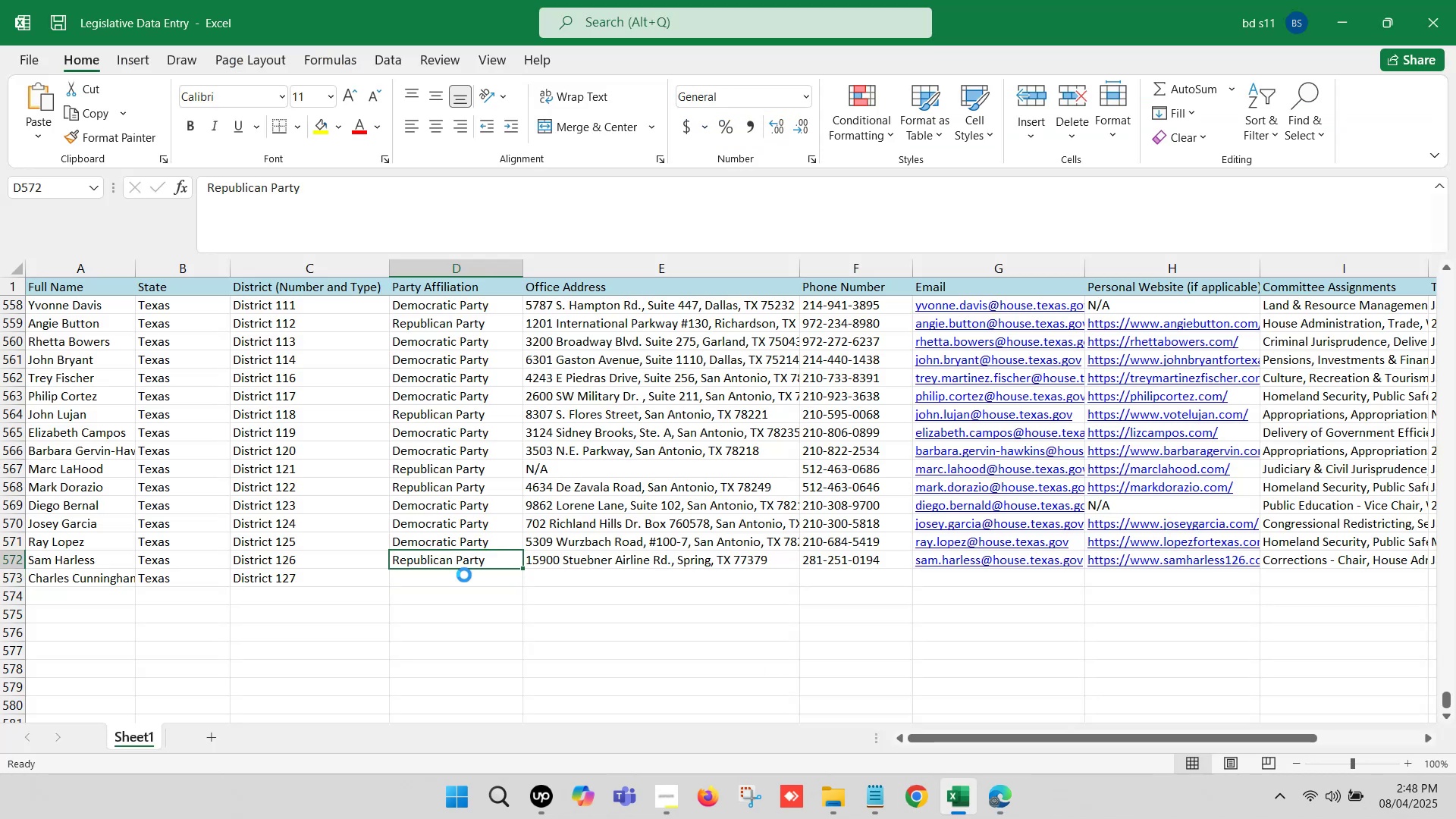 
key(Control+ControlLeft)
 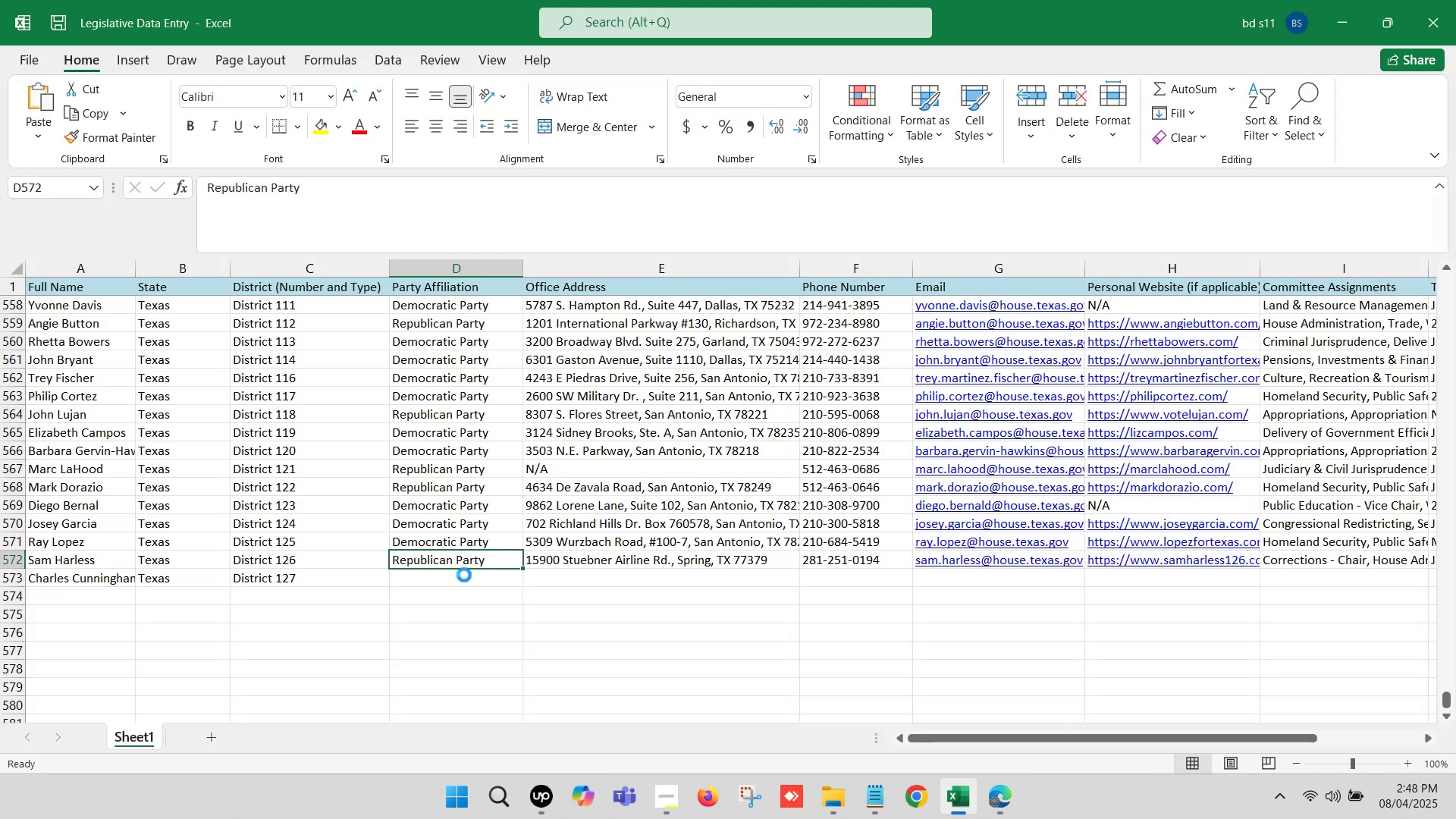 
key(Control+V)
 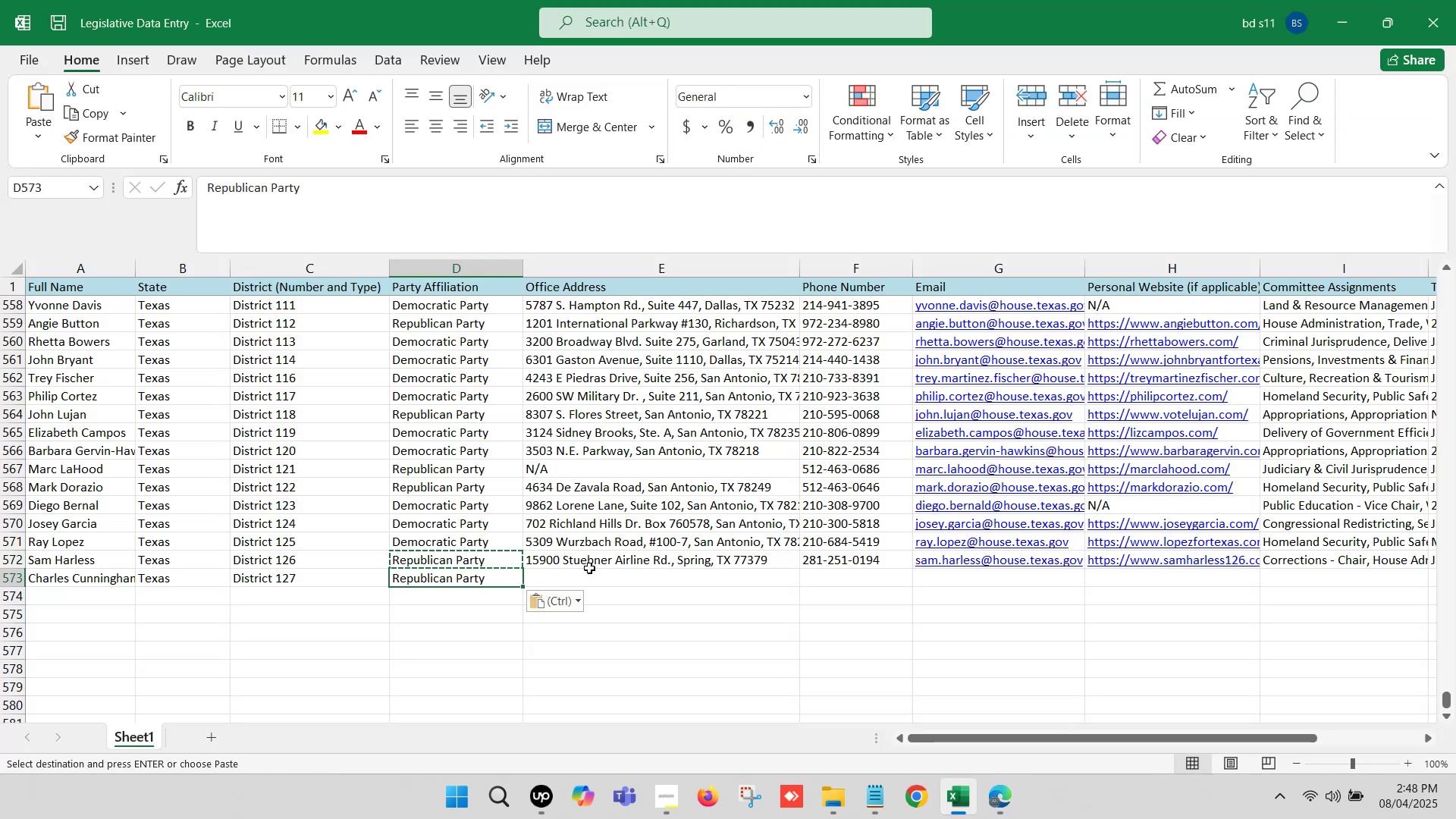 
left_click([591, 575])
 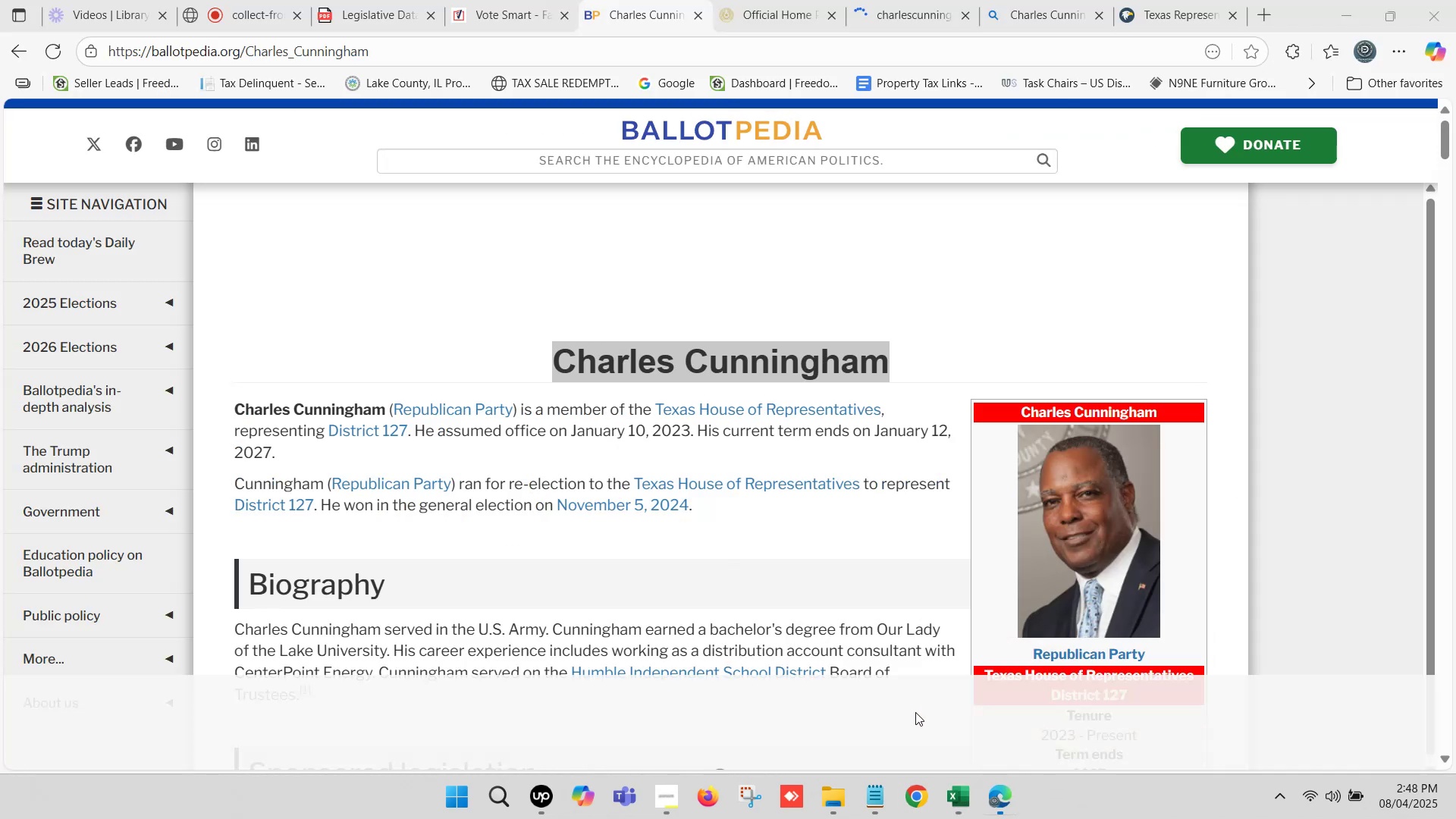 
left_click([794, 0])
 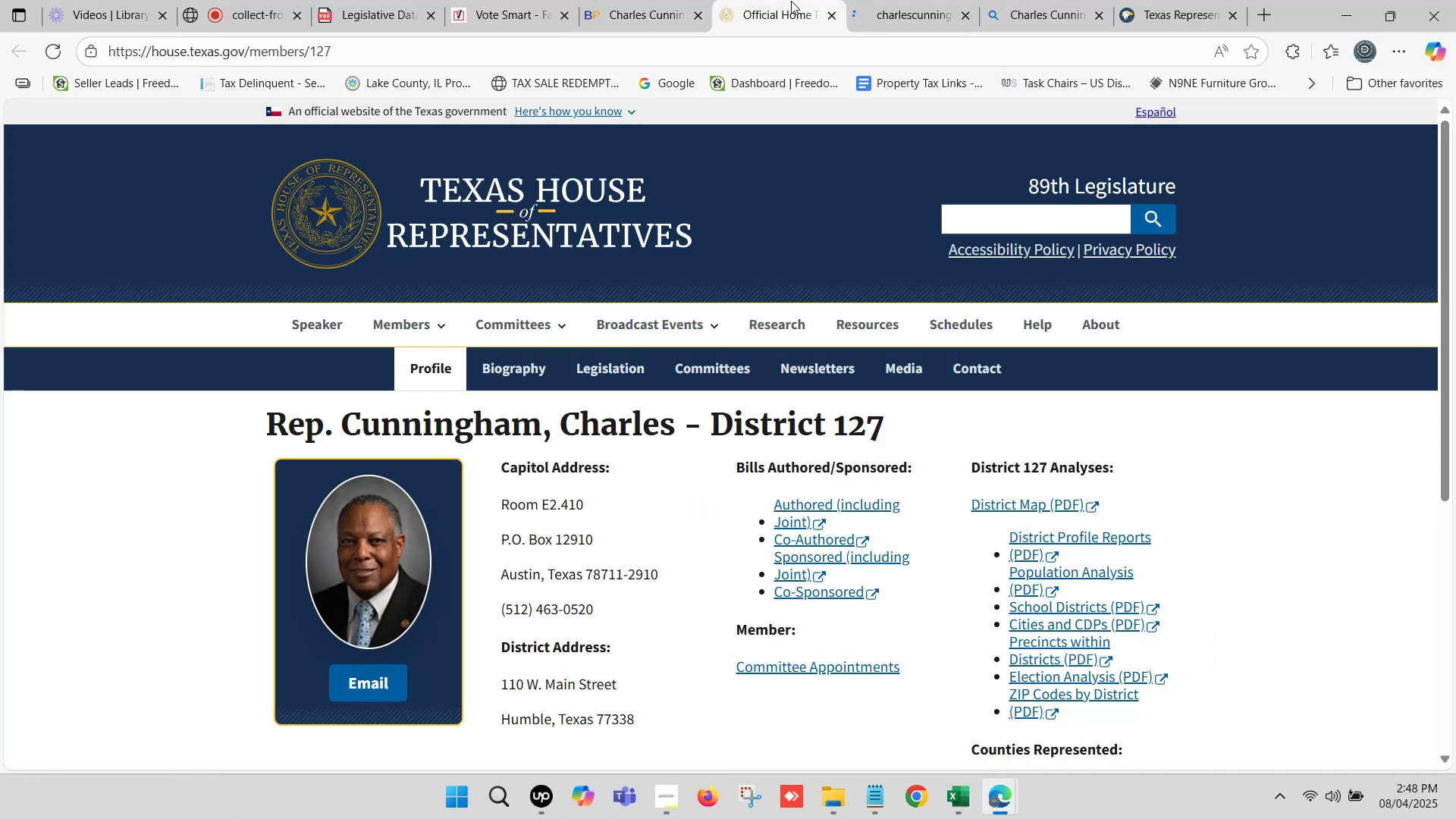 
scroll: coordinate [694, 406], scroll_direction: down, amount: 2.0
 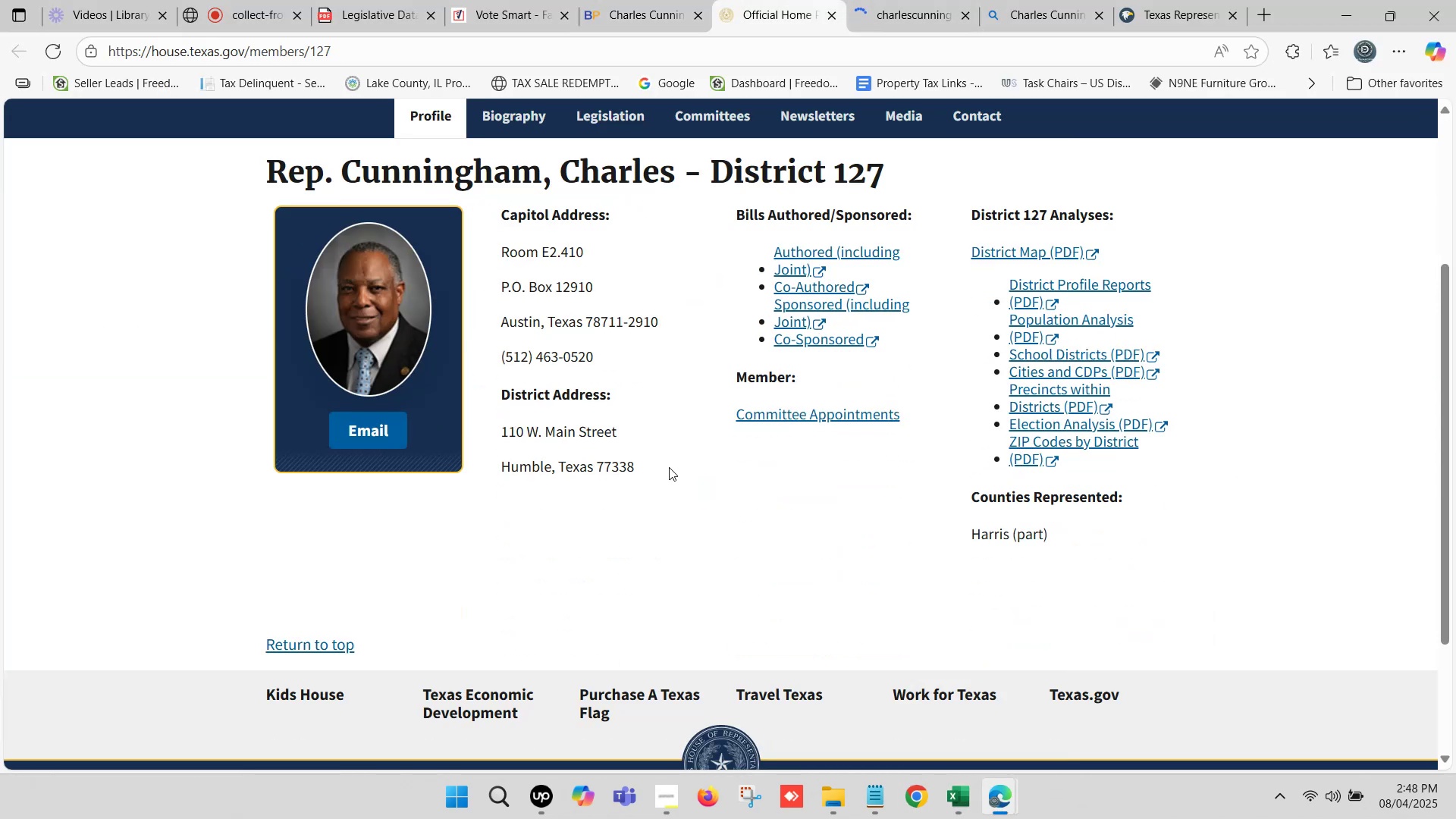 
left_click_drag(start_coordinate=[659, 466], to_coordinate=[501, 435])
 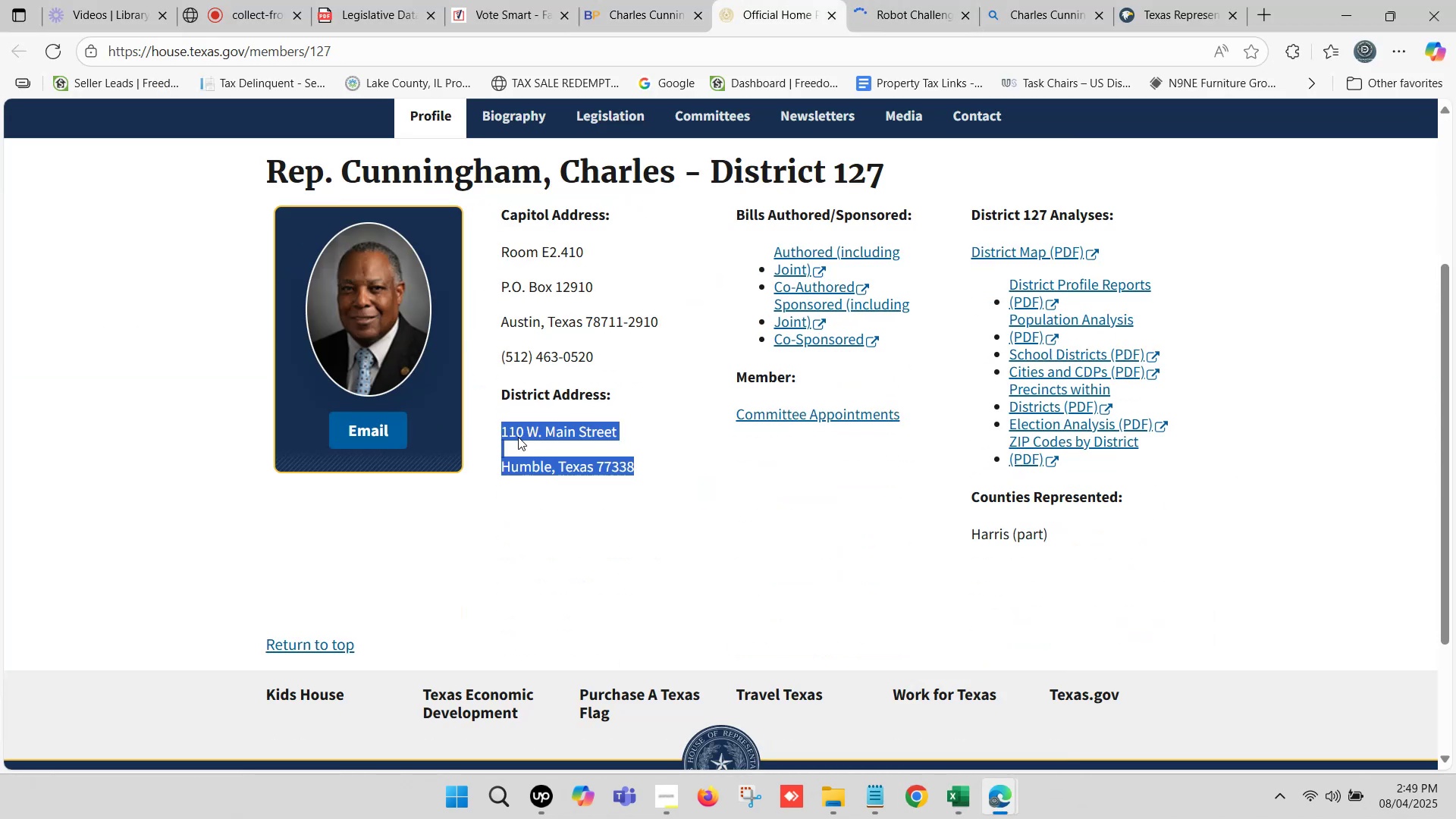 
key(Control+ControlLeft)
 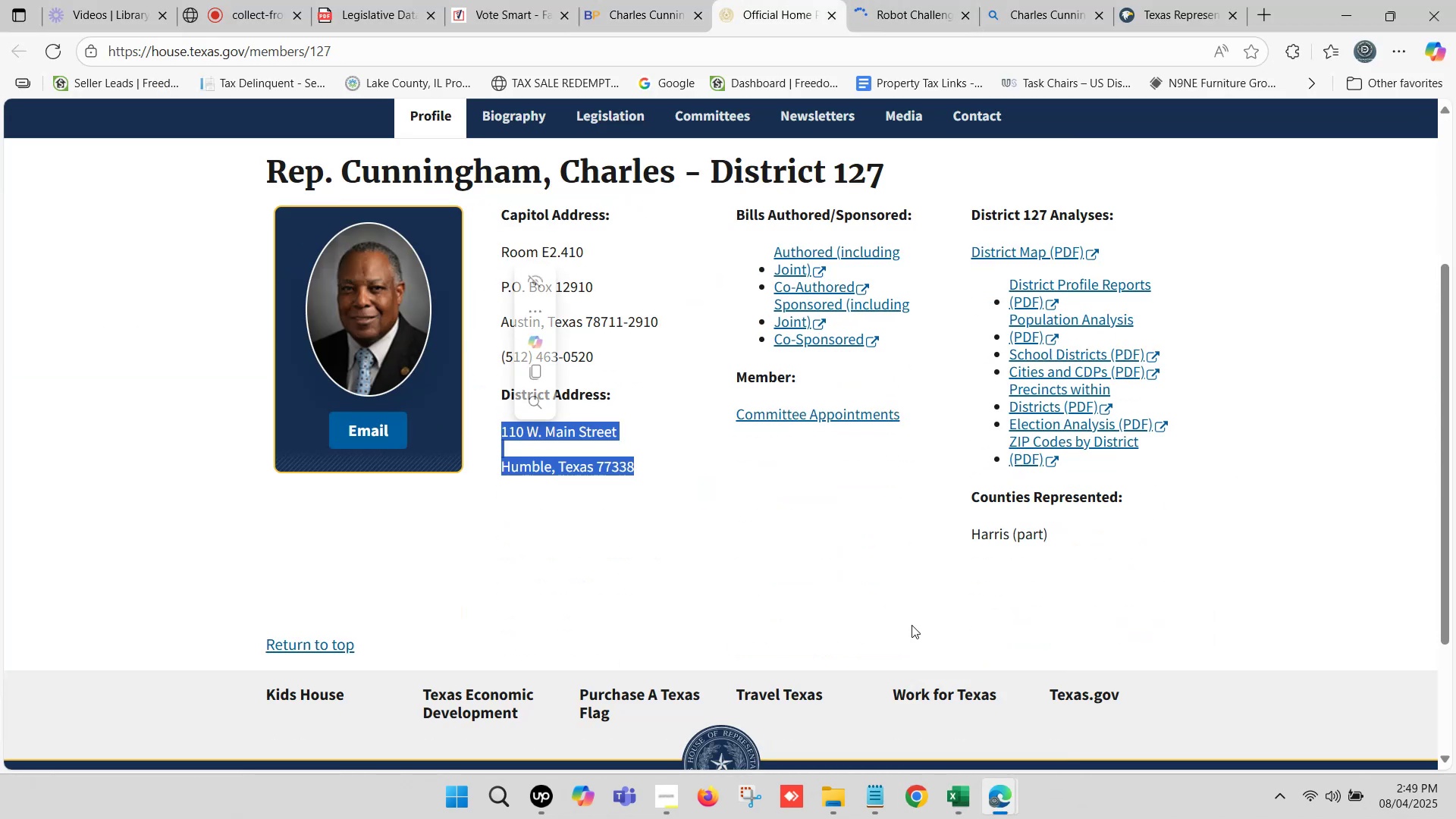 
key(Control+C)
 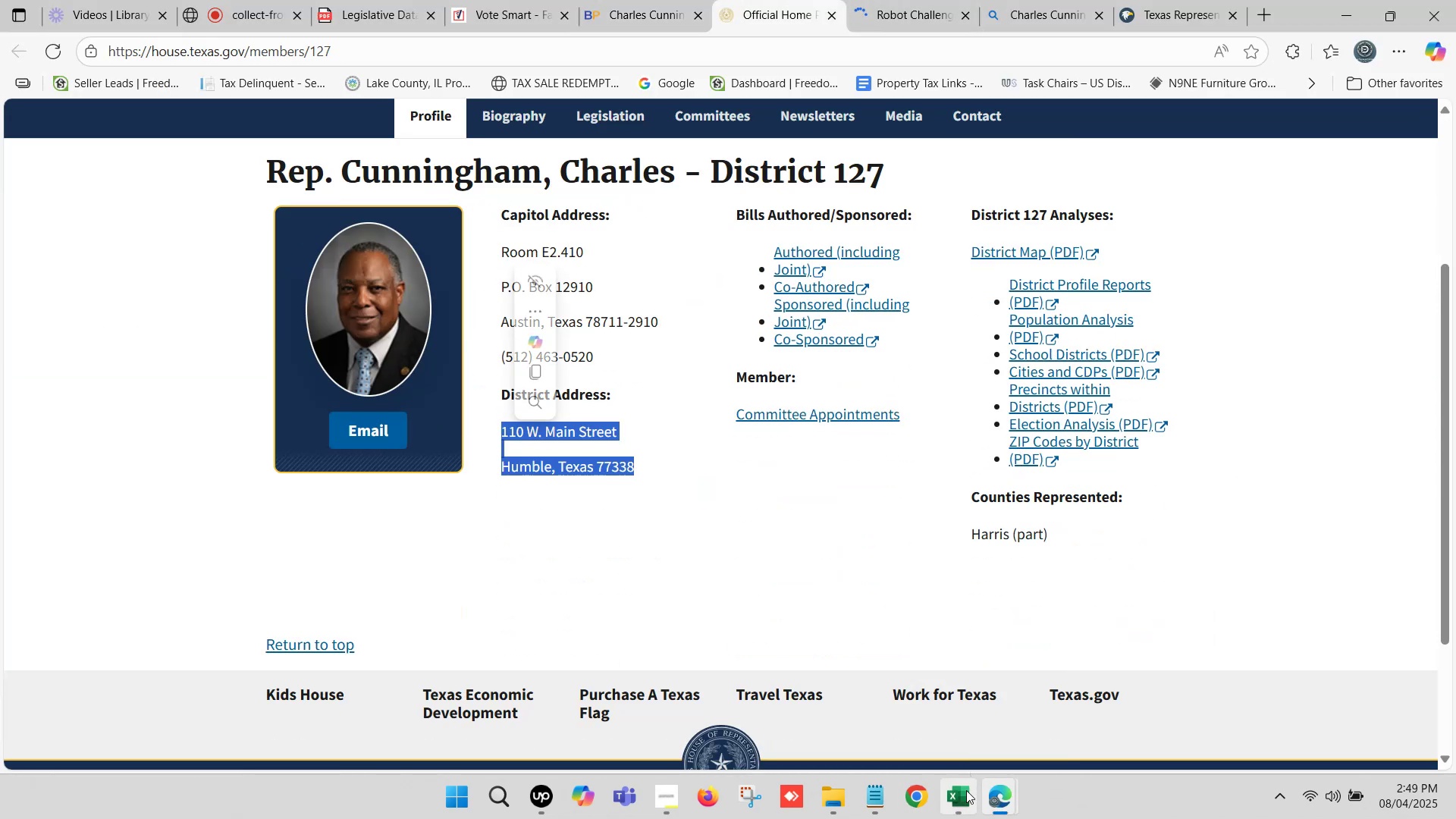 
left_click([958, 802])
 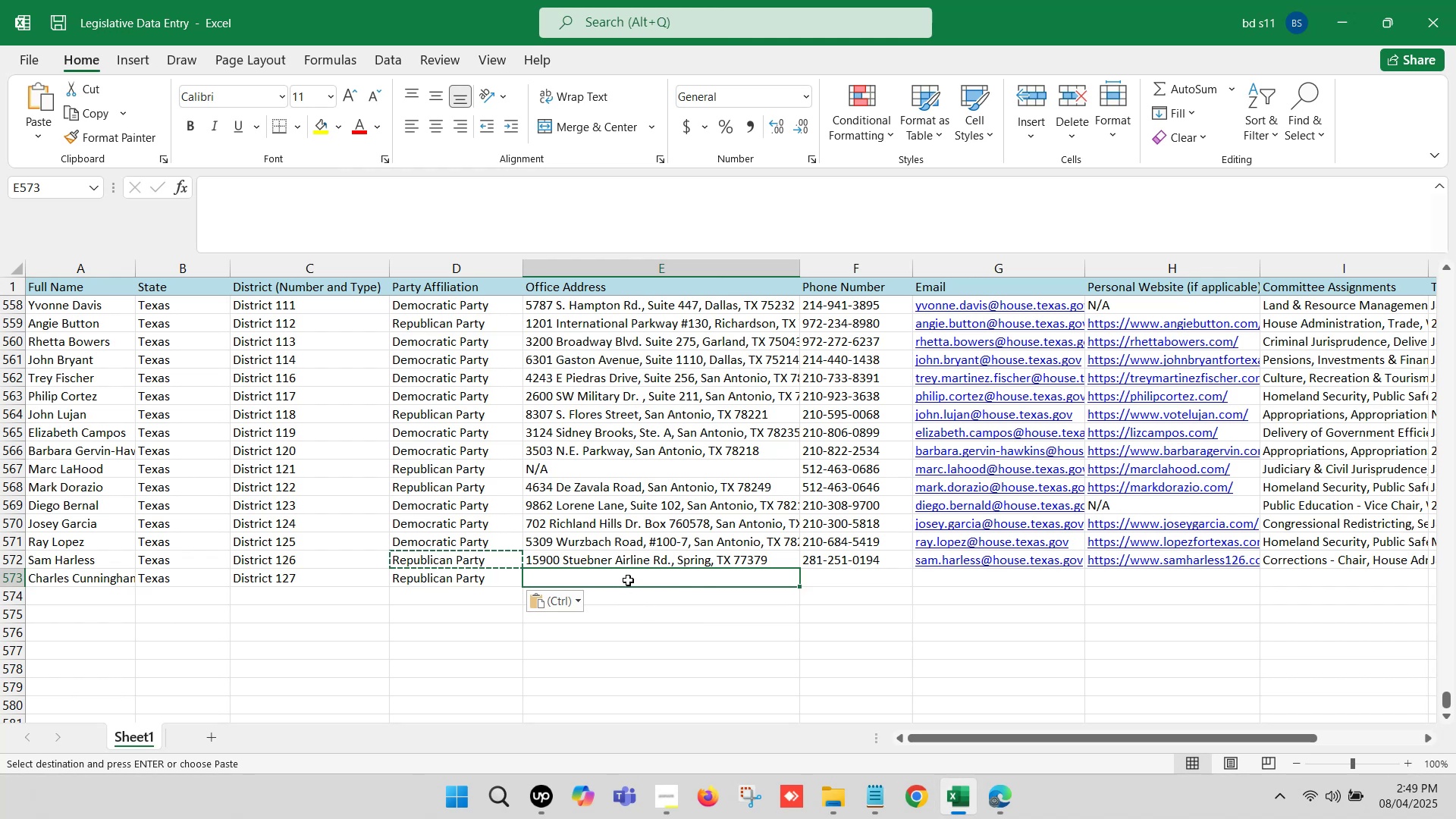 
double_click([628, 576])
 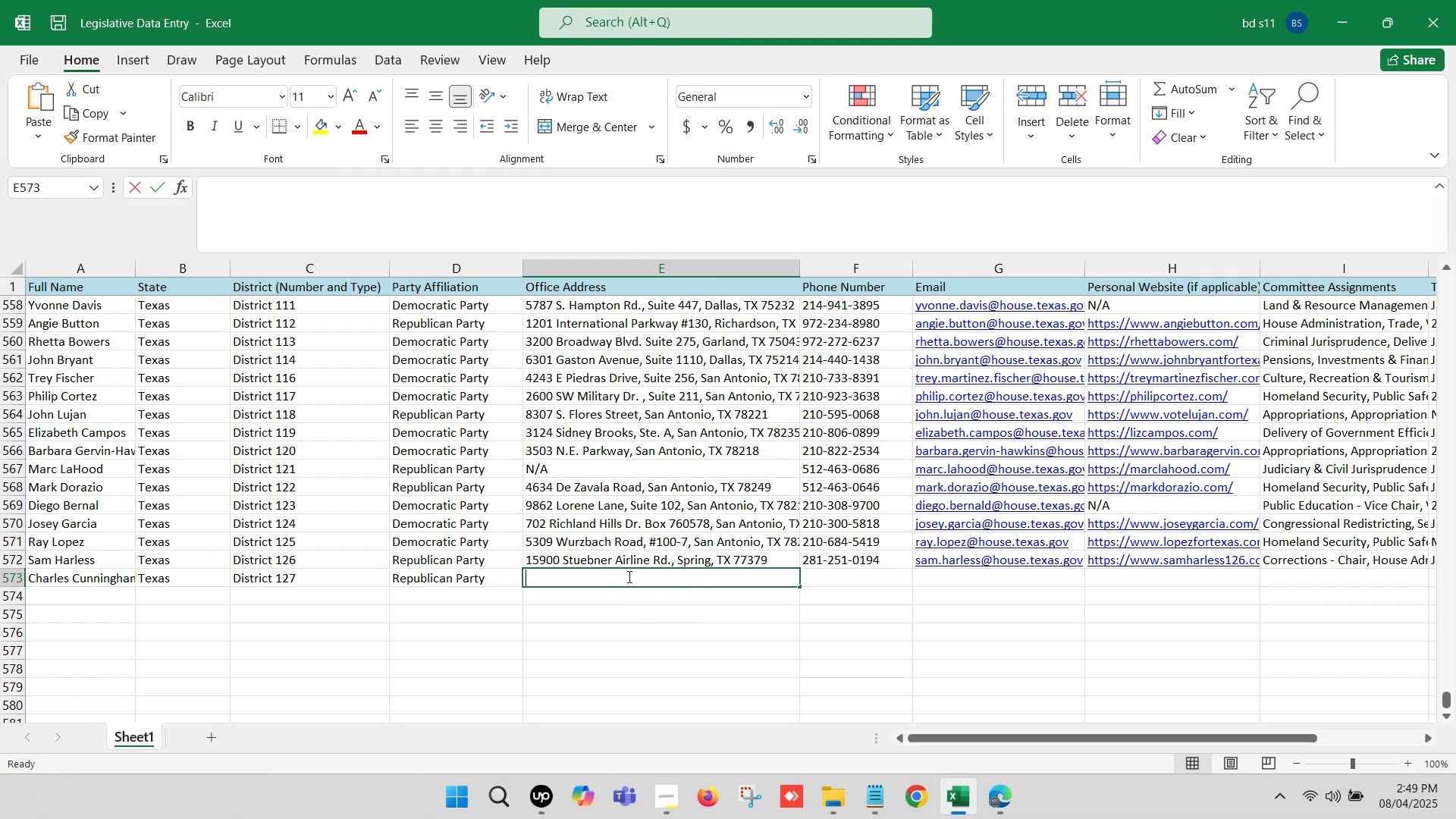 
key(Control+ControlLeft)
 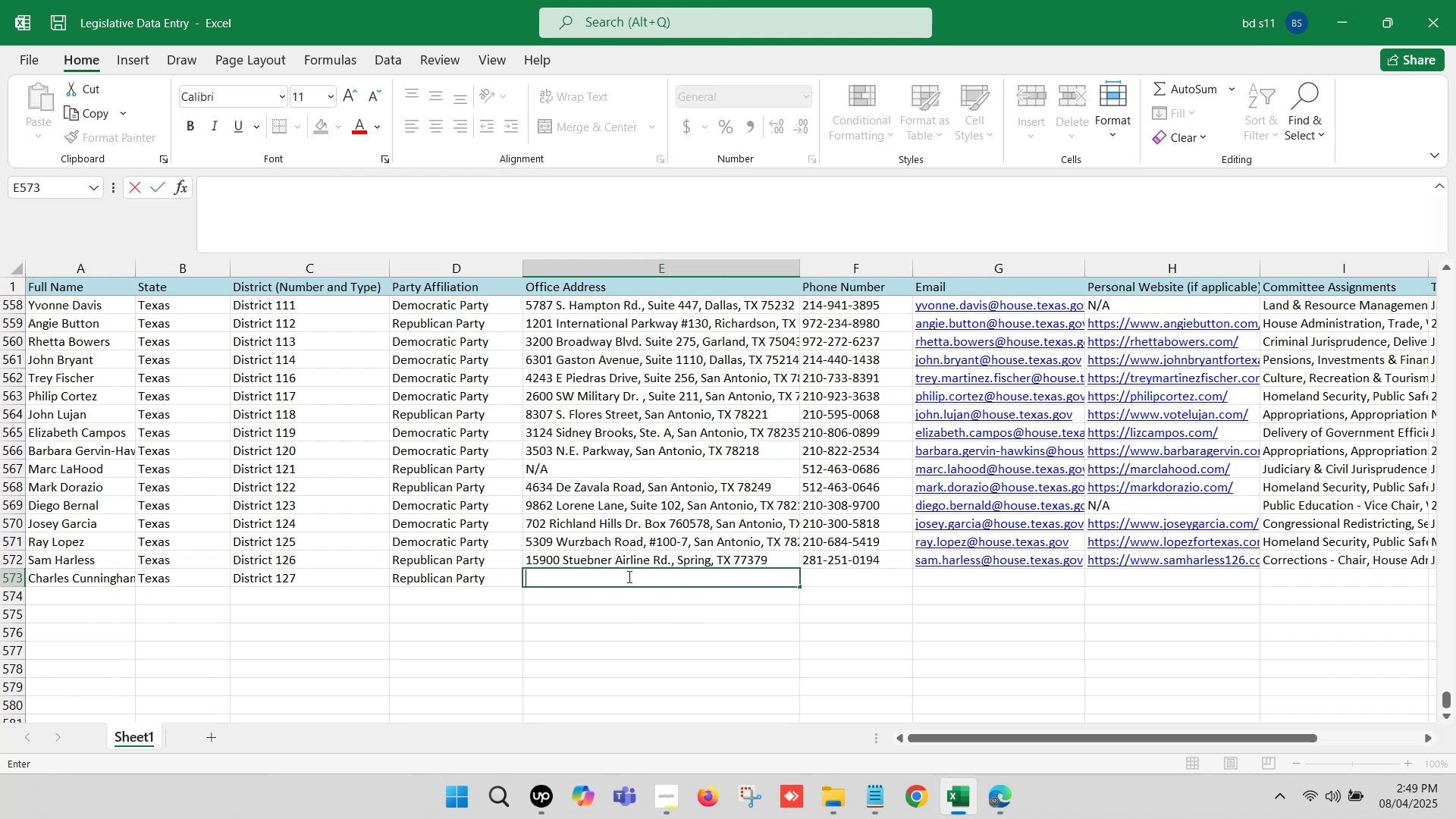 
key(Control+V)
 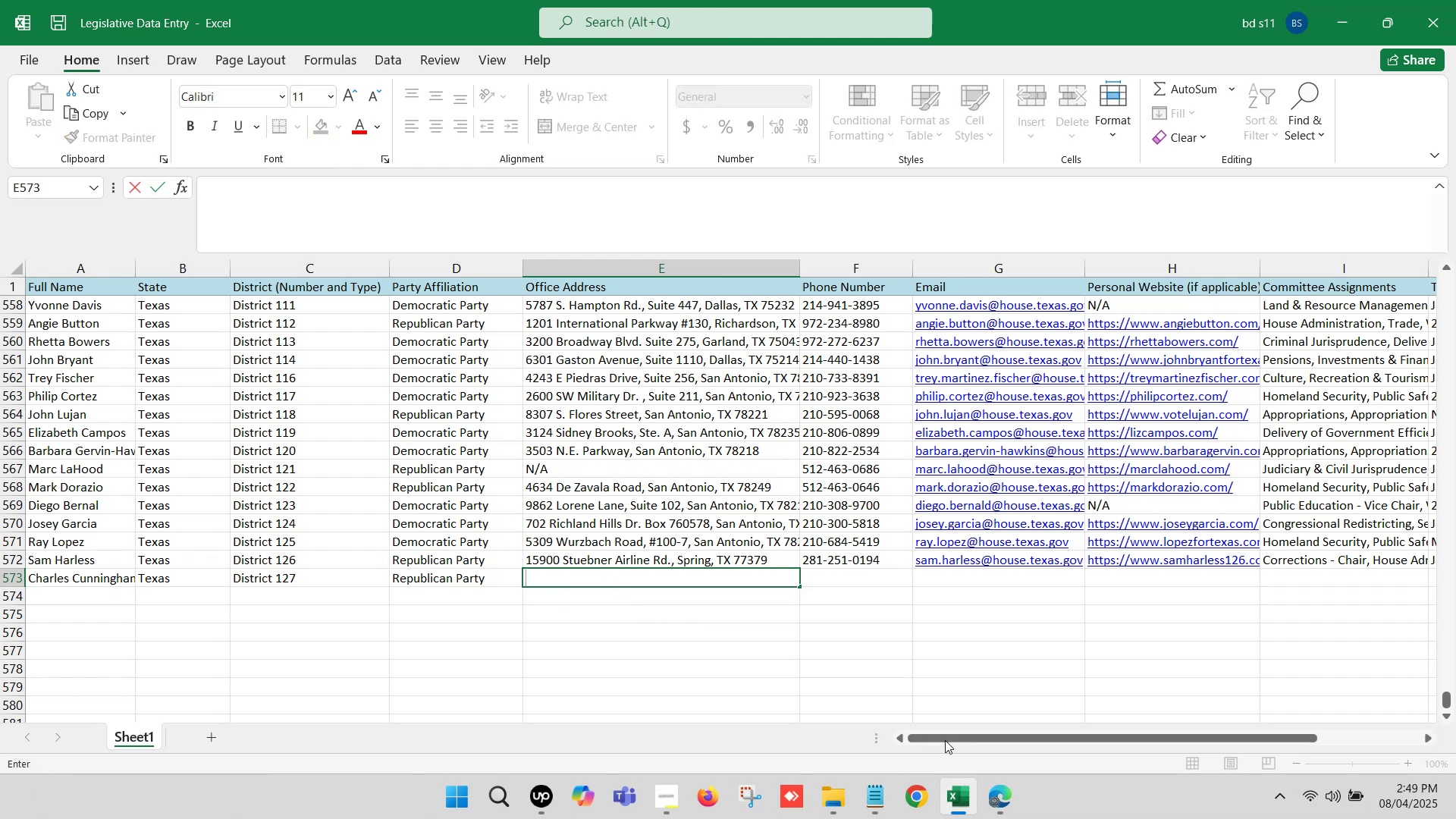 
left_click([987, 781])
 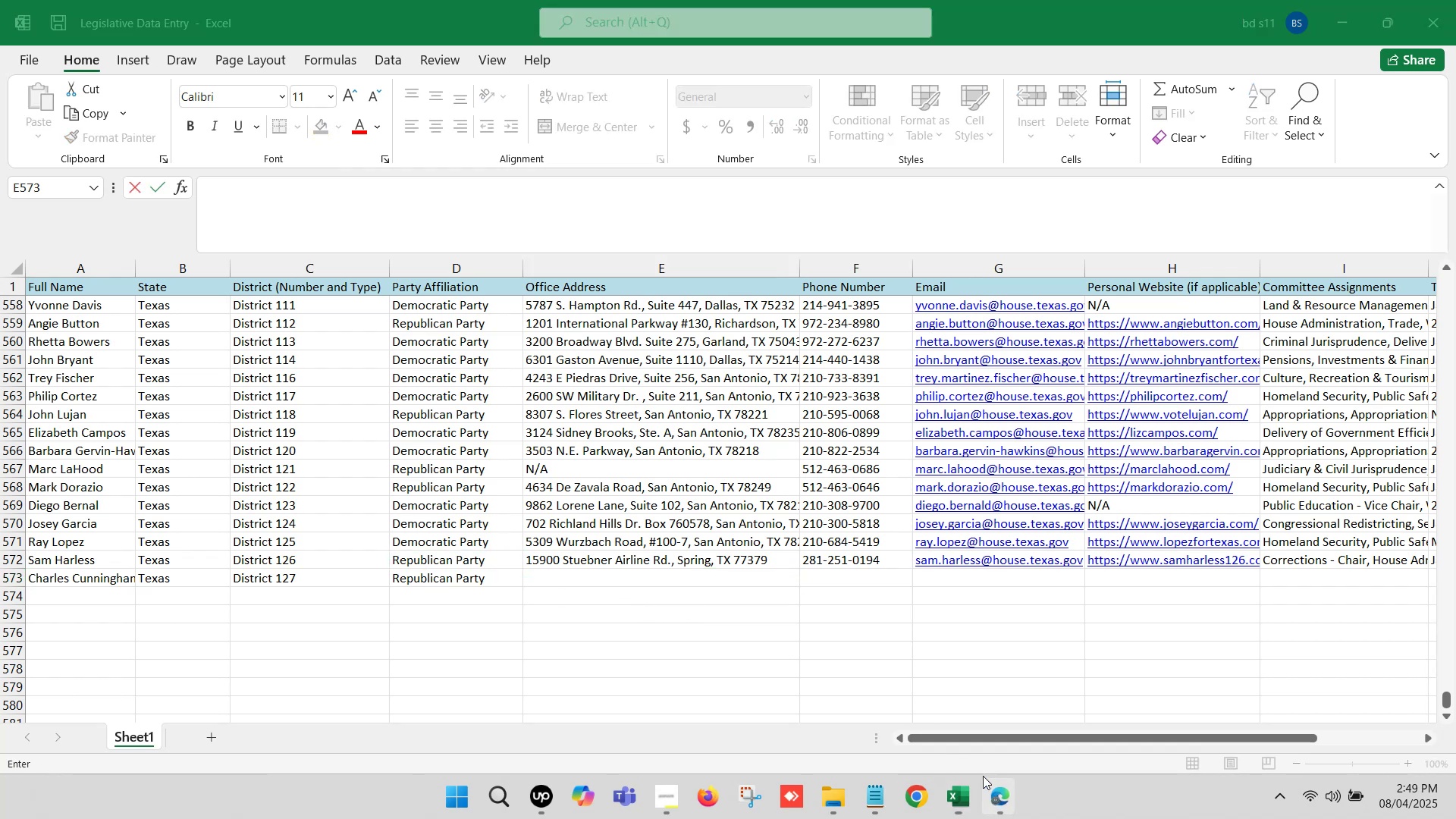 
key(Control+C)
 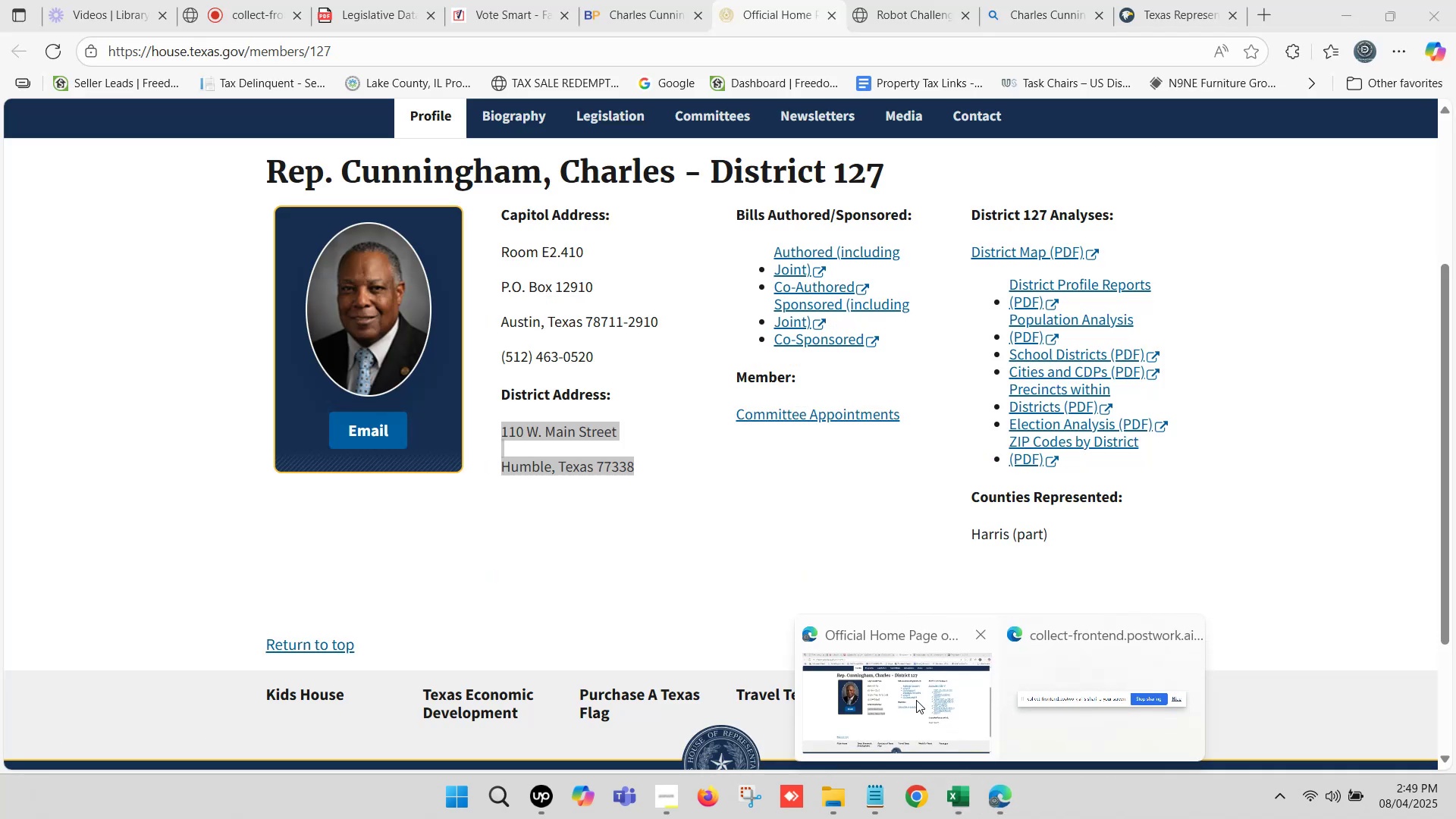 
left_click([916, 700])
 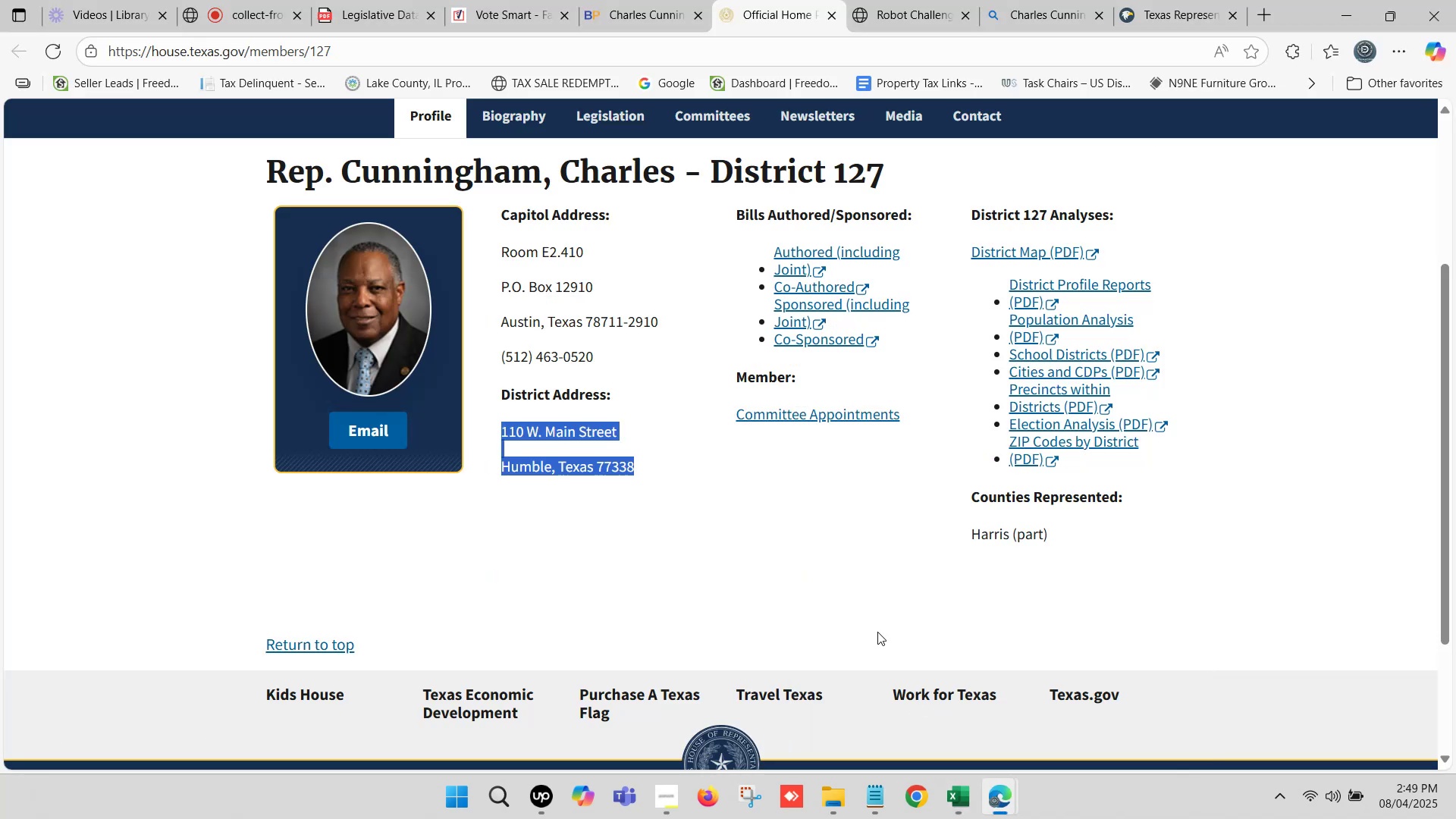 
key(Control+C)
 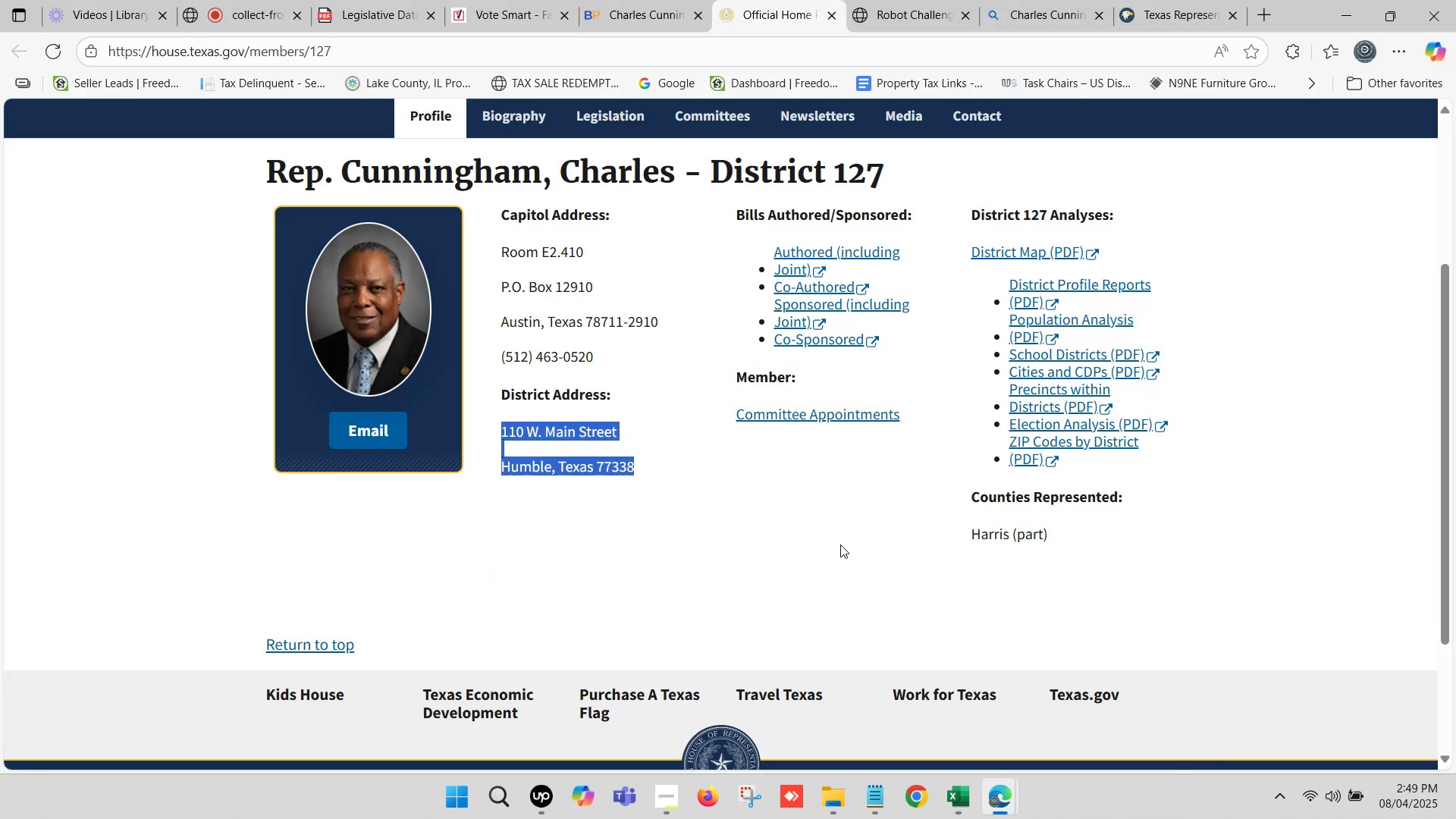 
key(Control+C)
 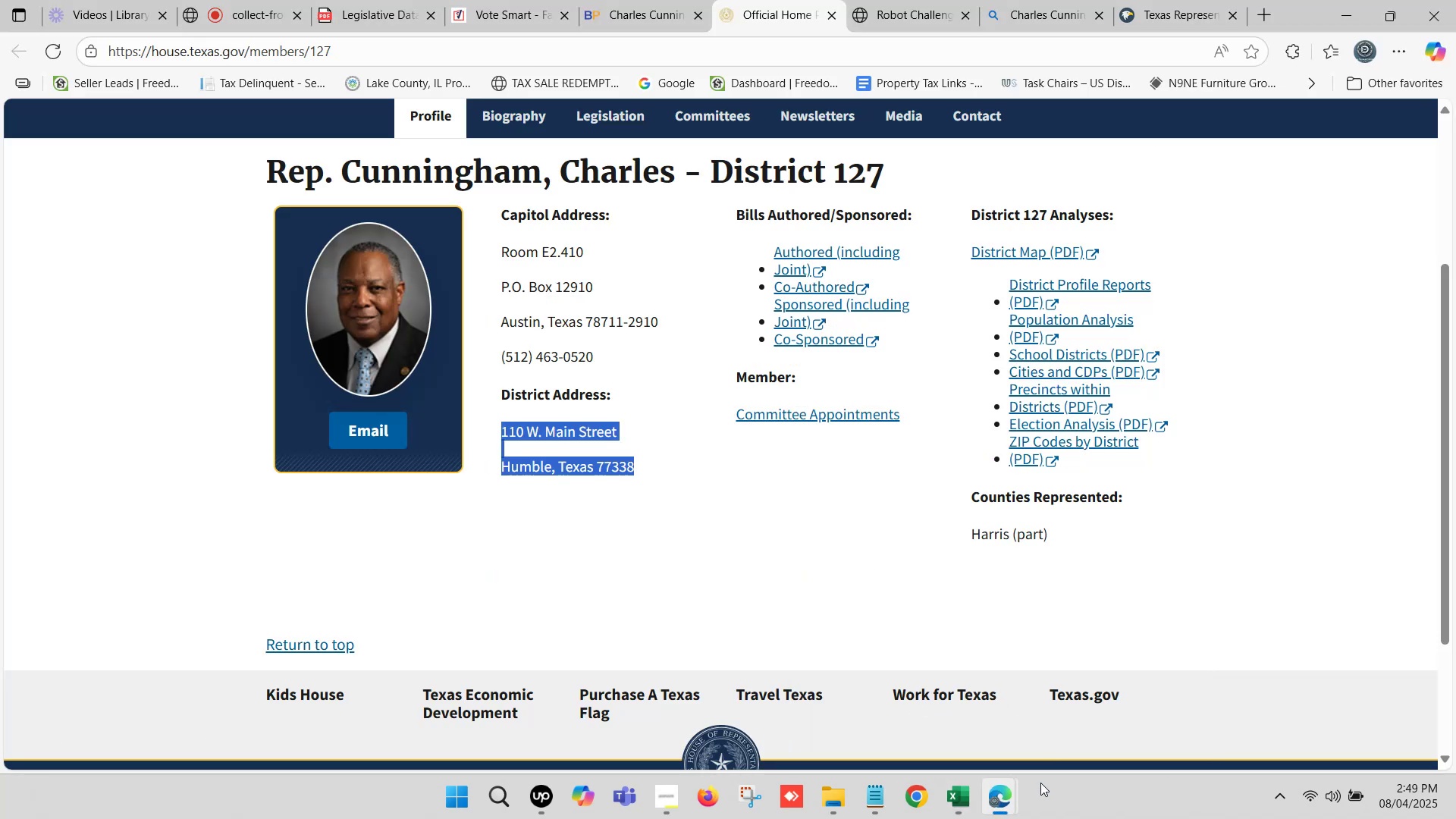 
left_click([1004, 796])
 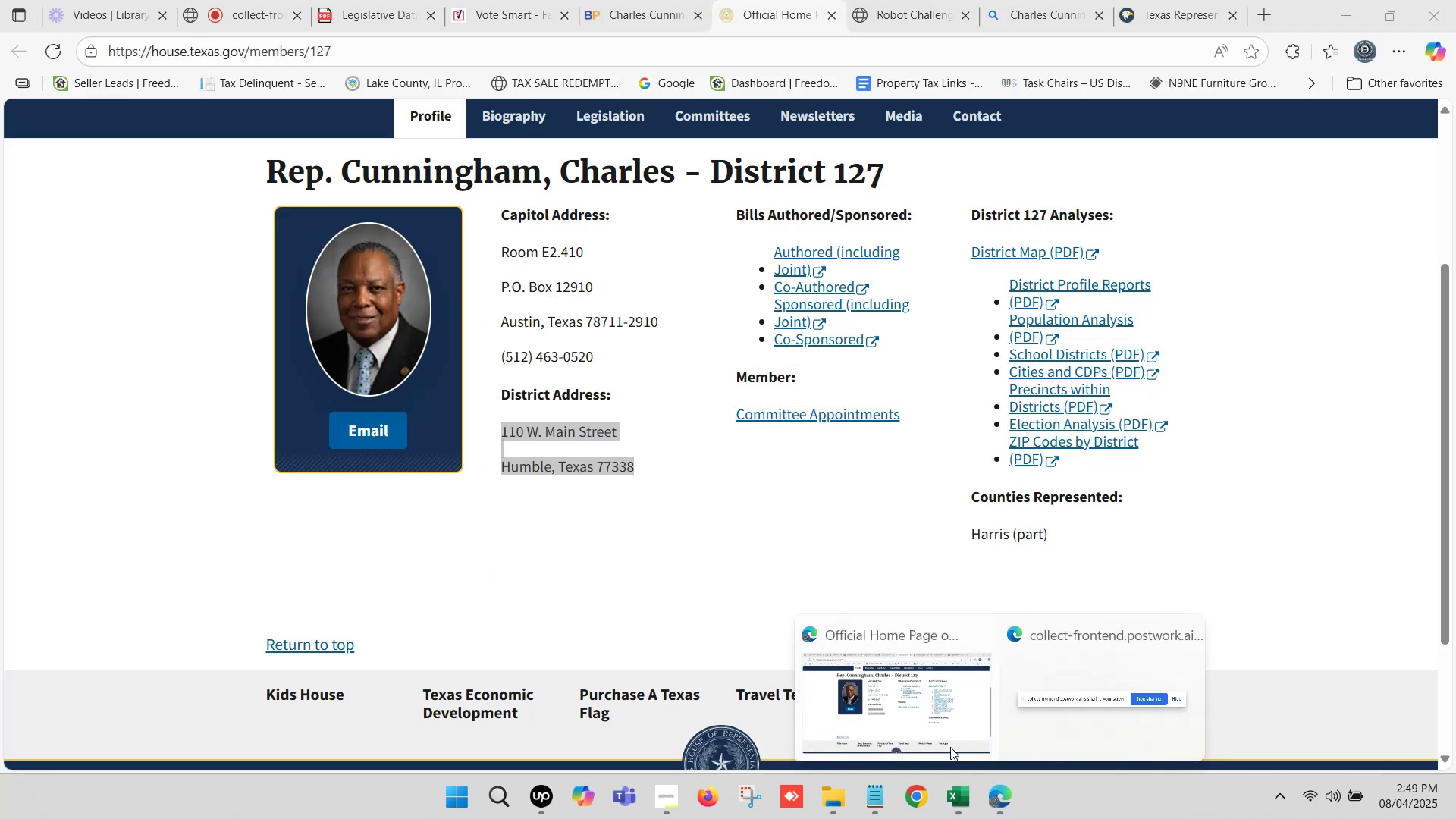 
left_click([901, 713])
 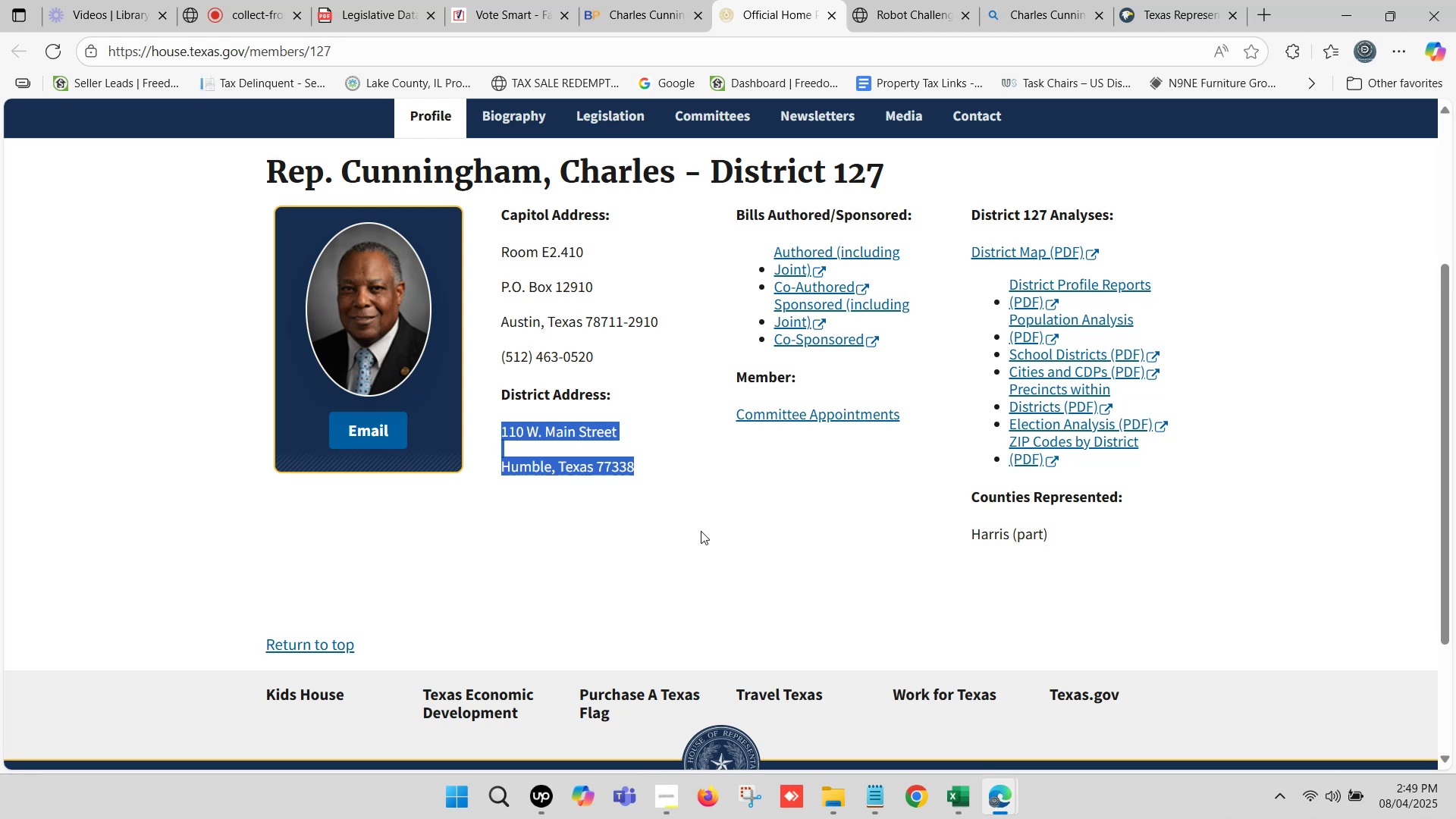 
wait(6.48)
 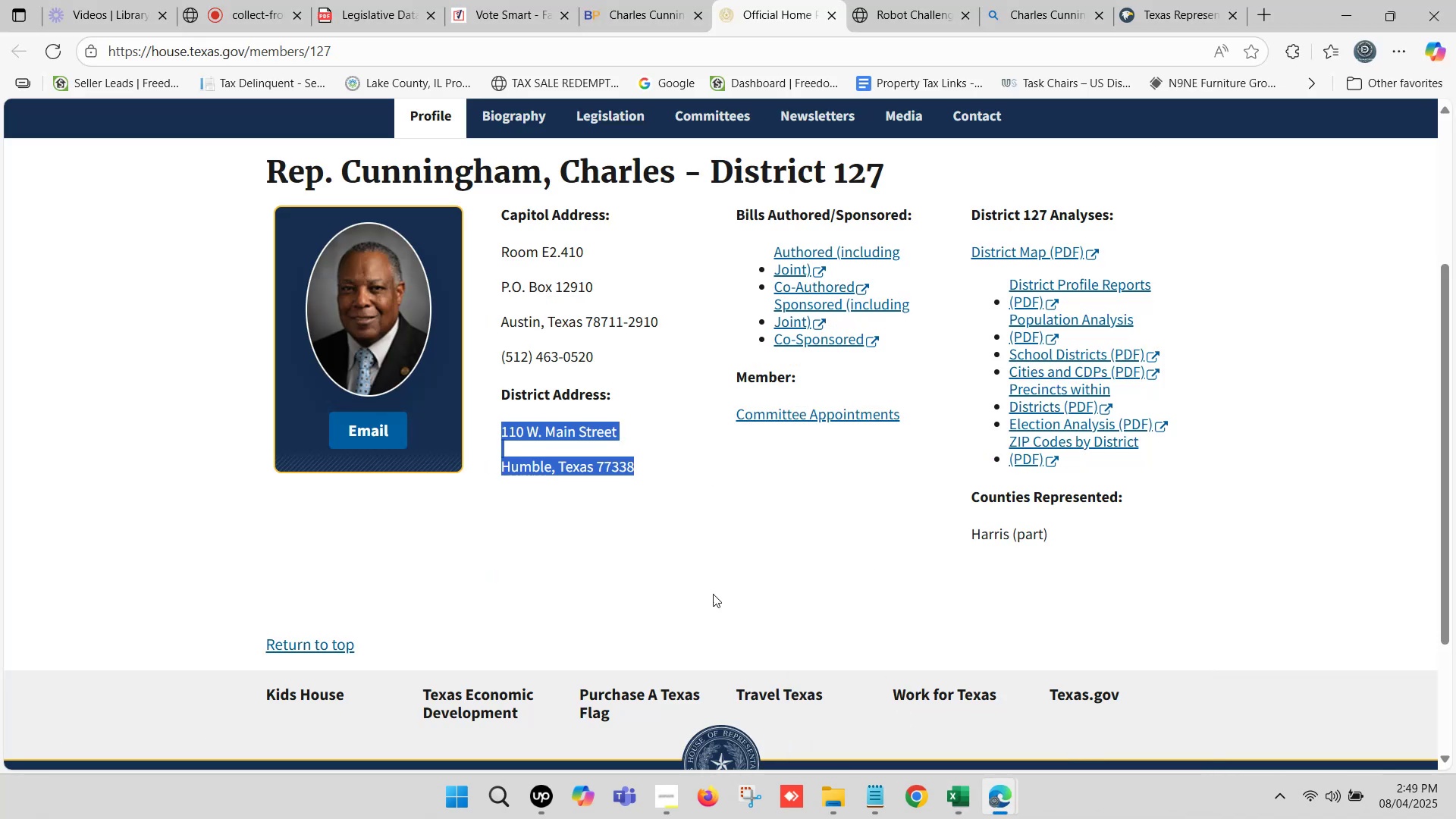 
left_click([669, 783])
 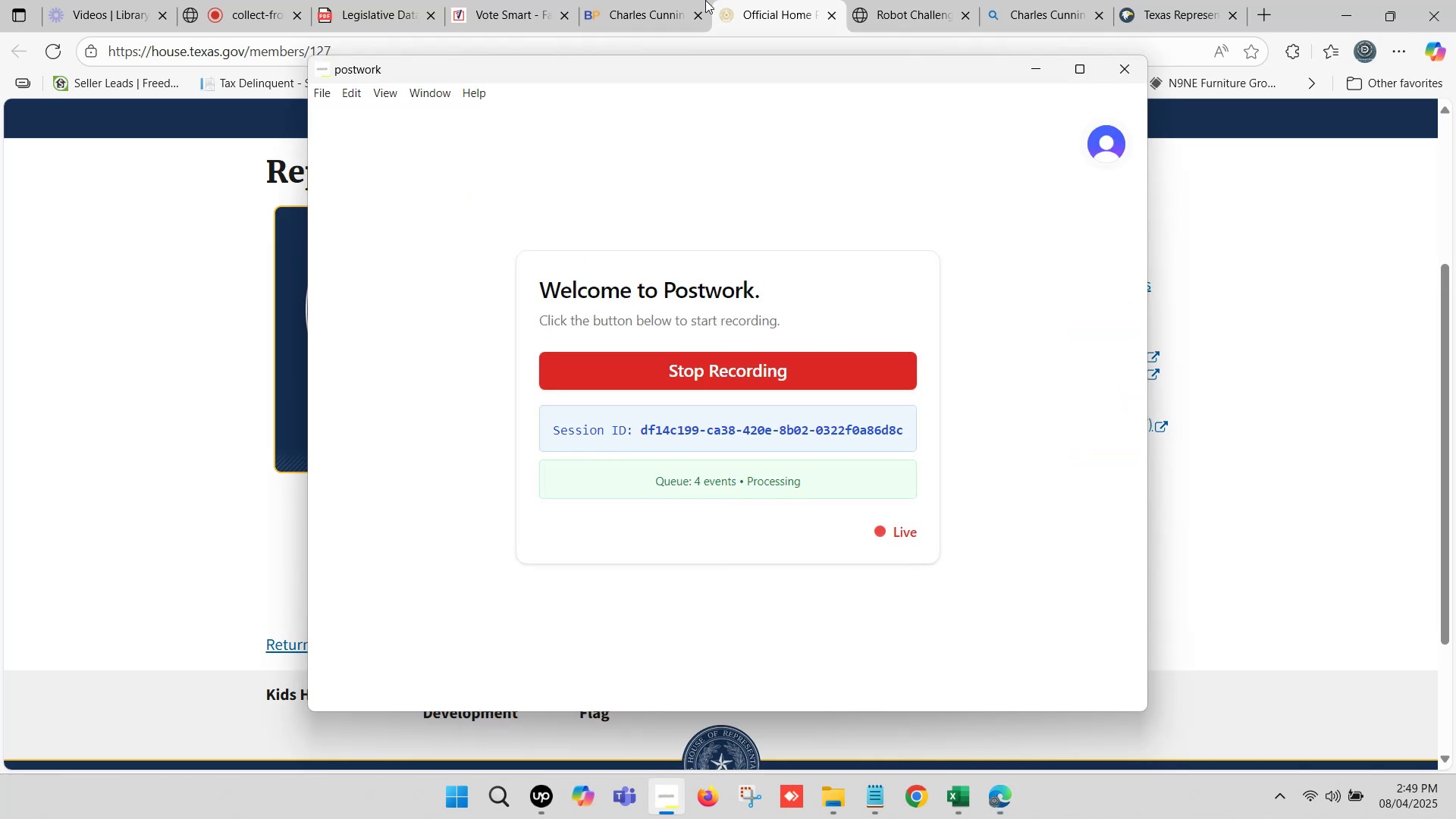 
left_click([760, 0])
 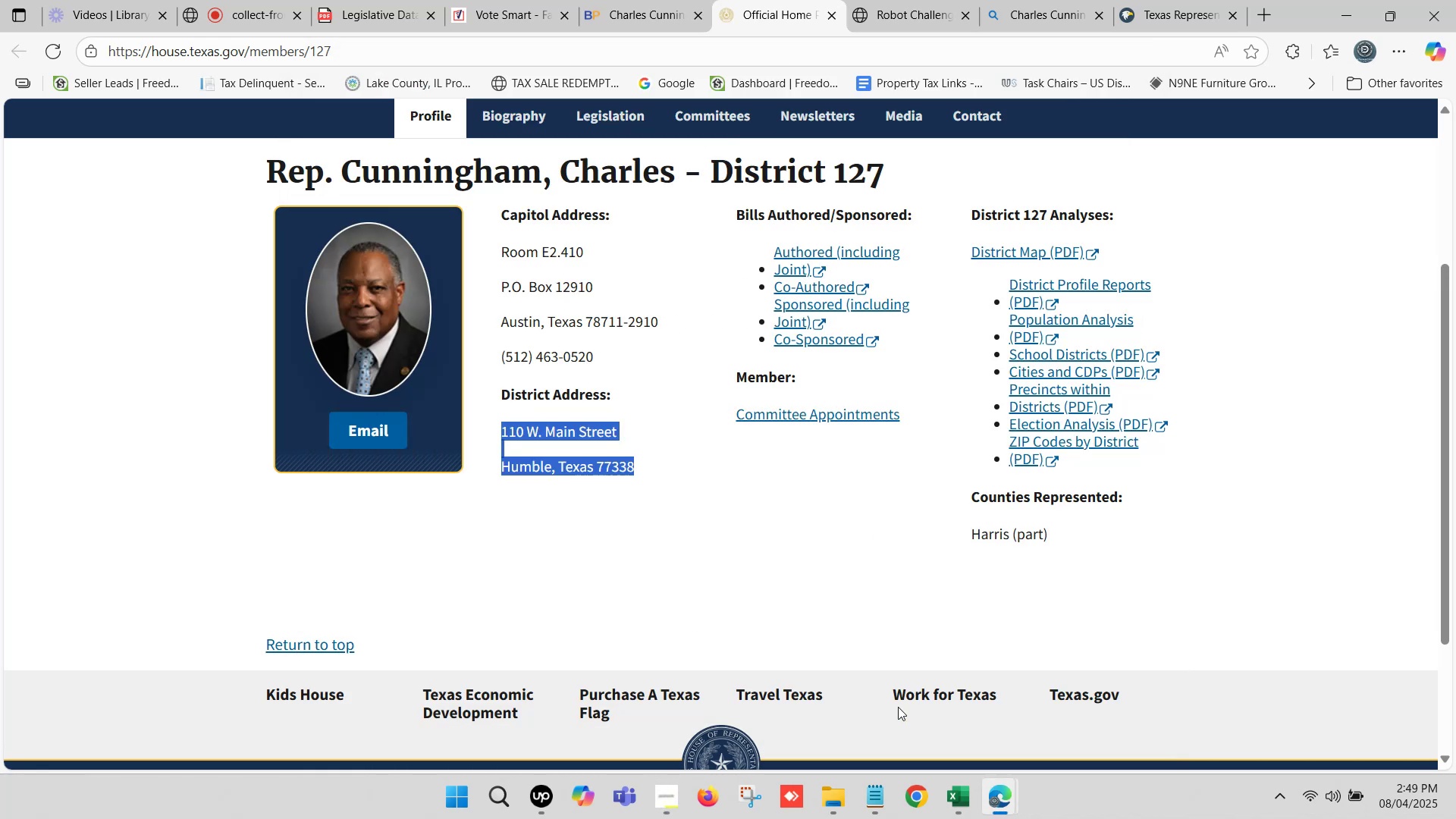 
left_click([954, 783])
 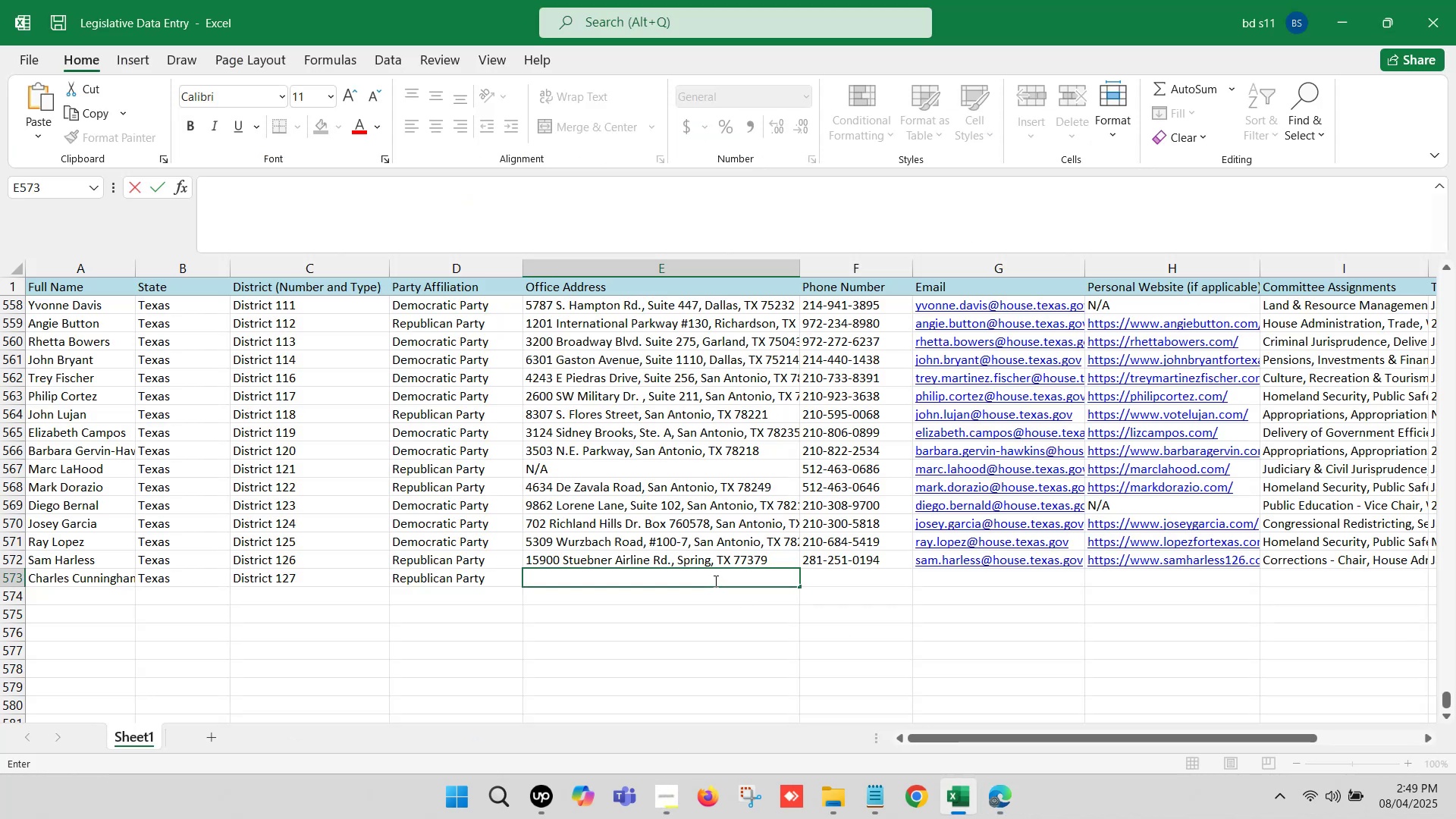 
left_click([709, 576])
 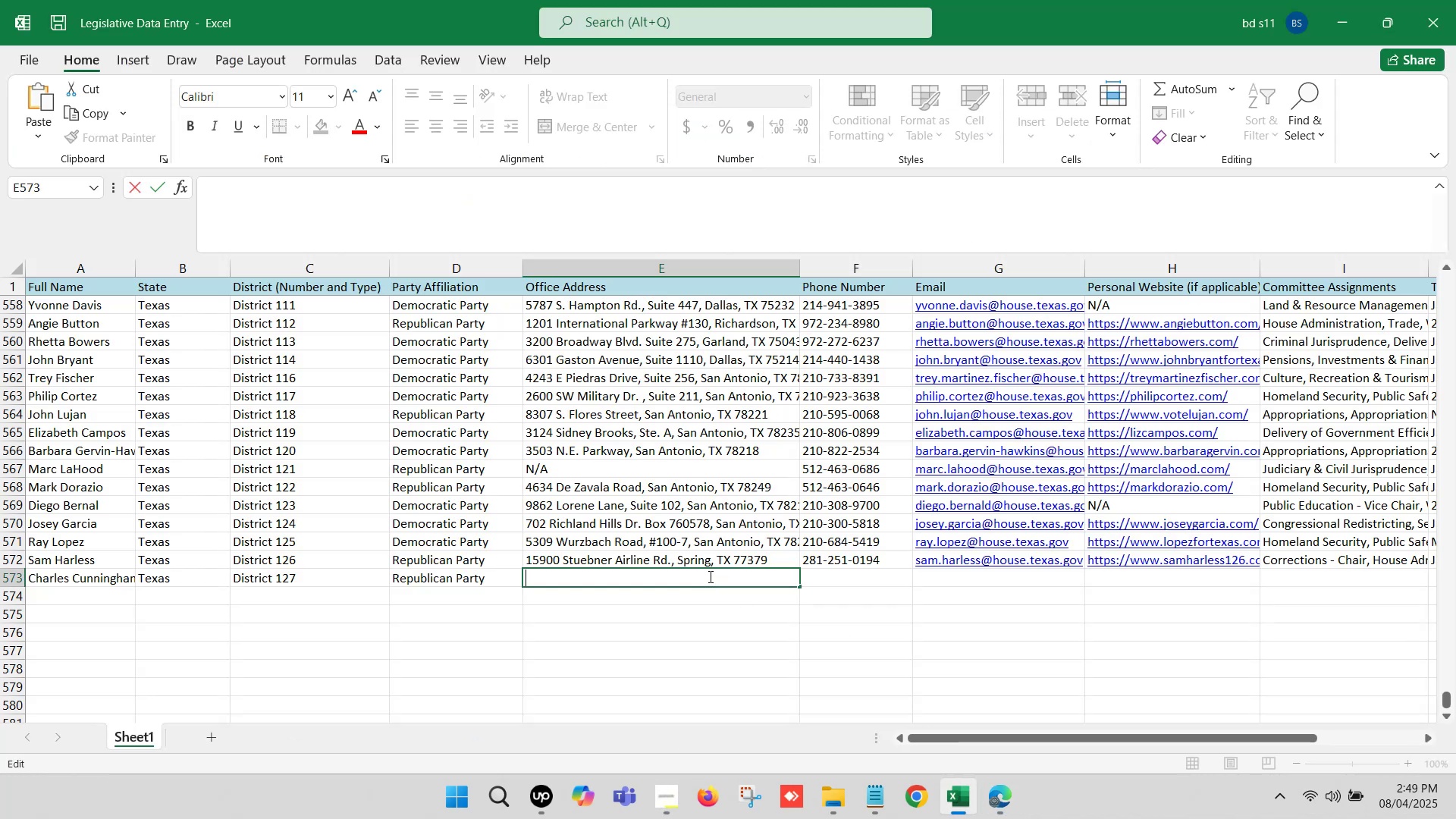 
key(Control+V)
 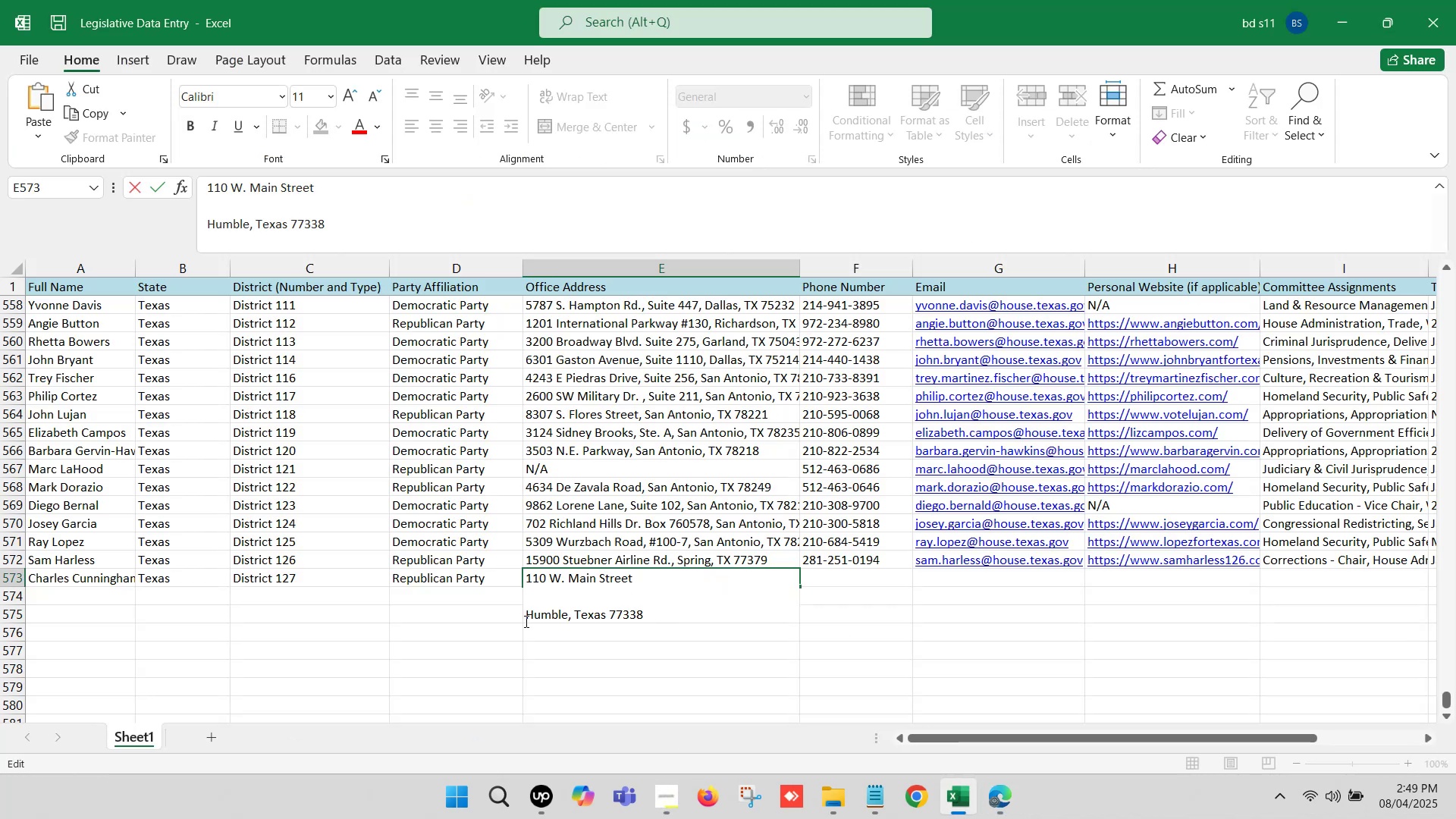 
left_click([524, 619])
 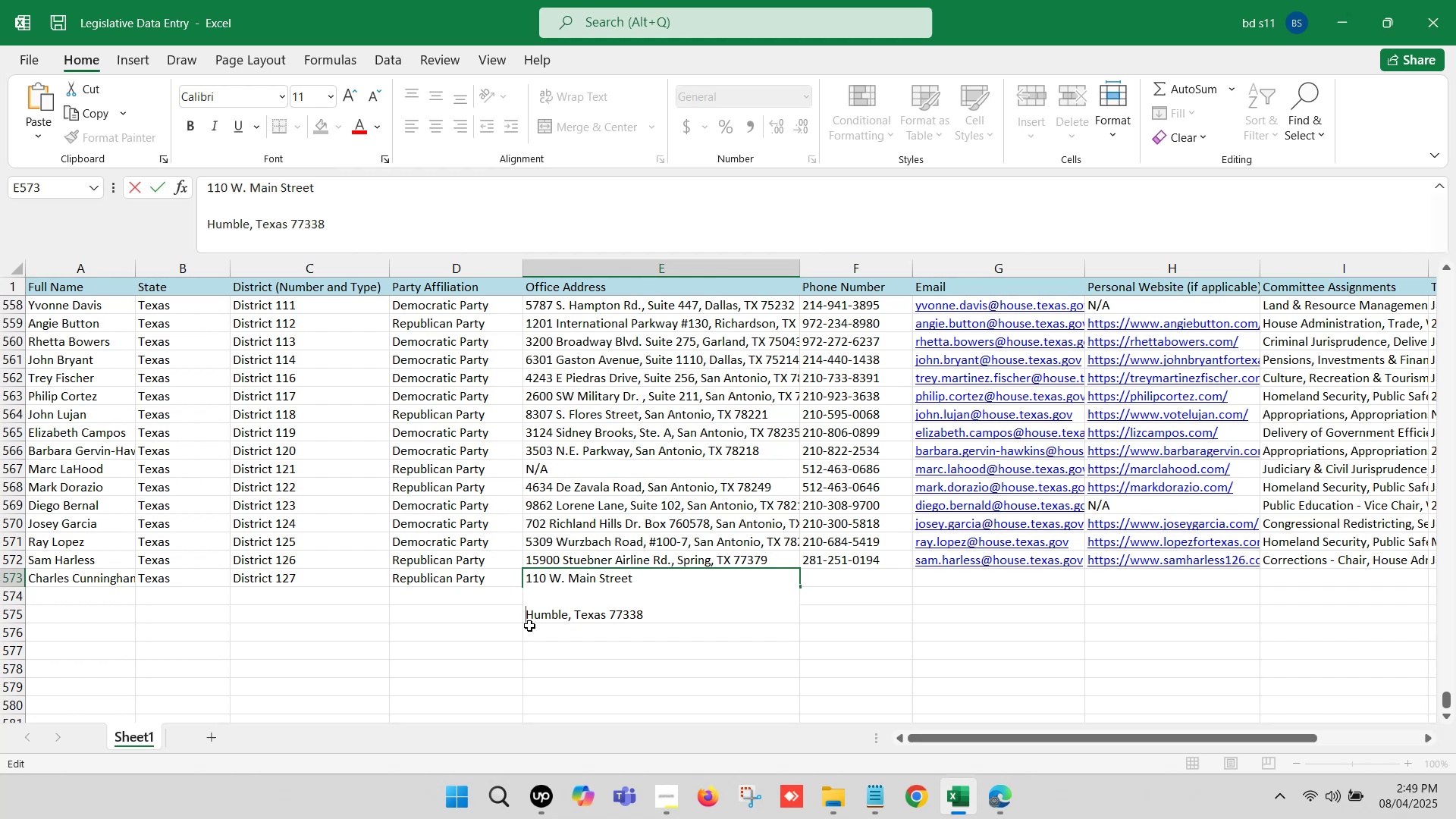 
key(Backspace)
 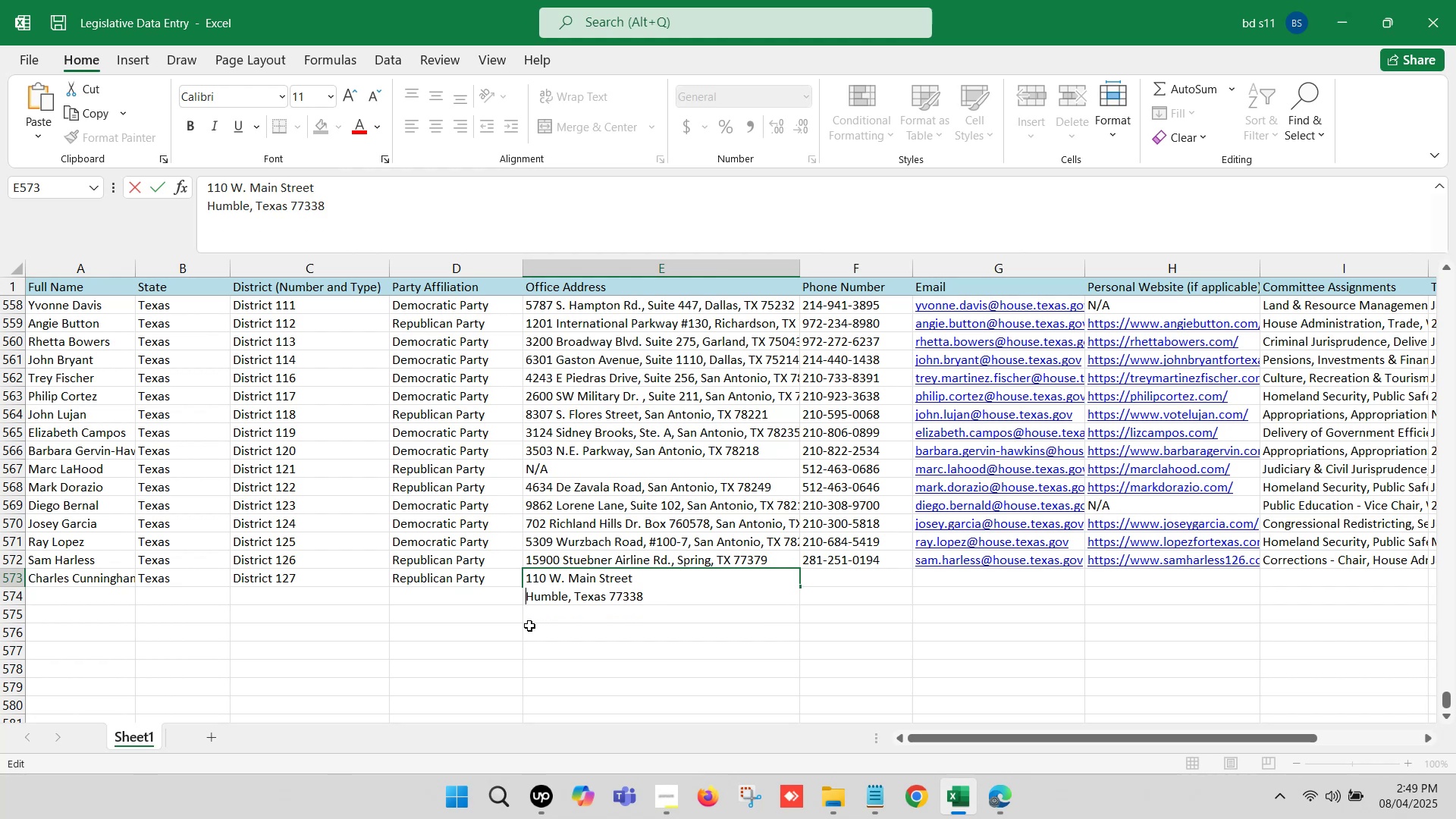 
key(Backspace)
 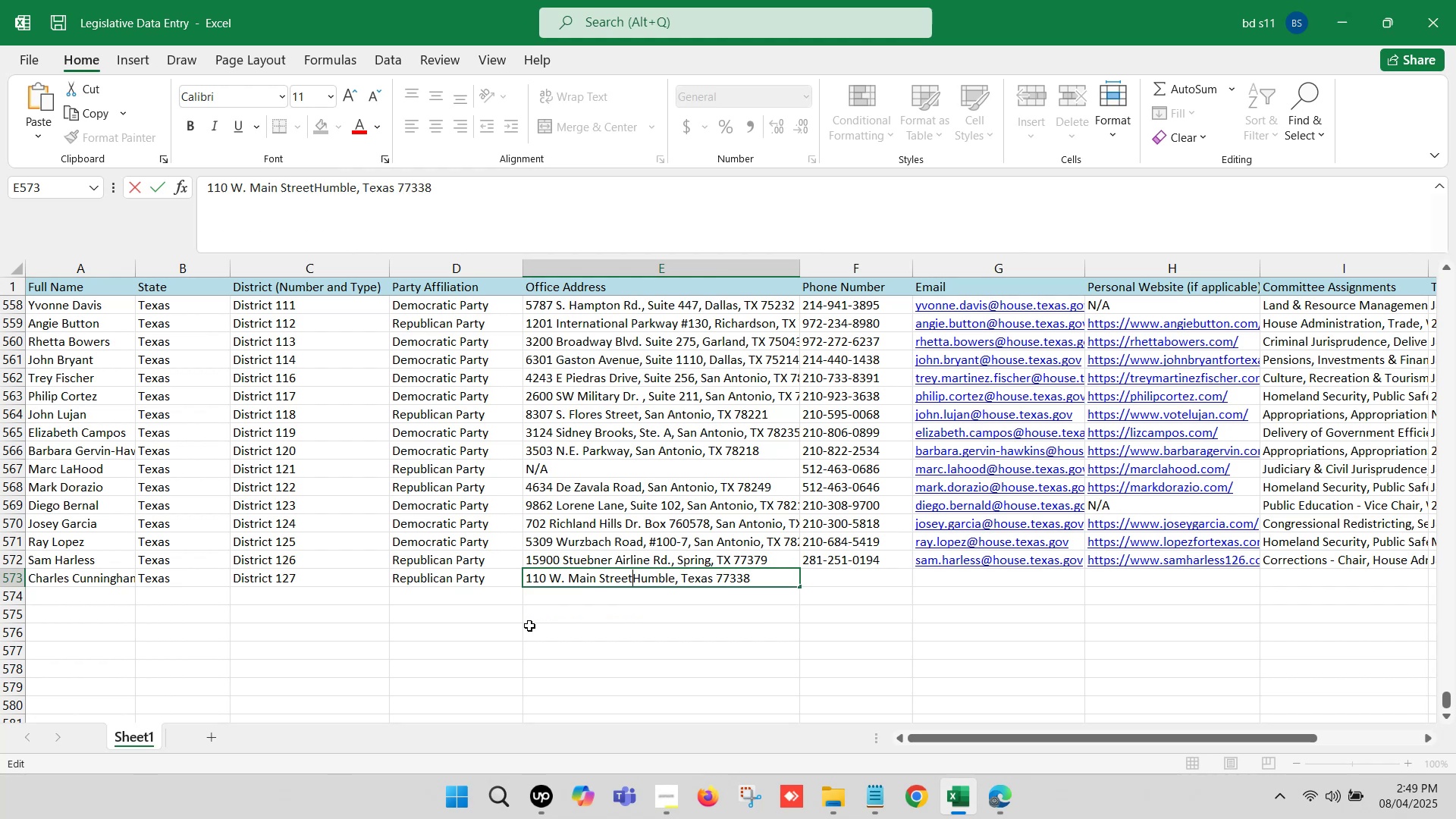 
key(Comma)
 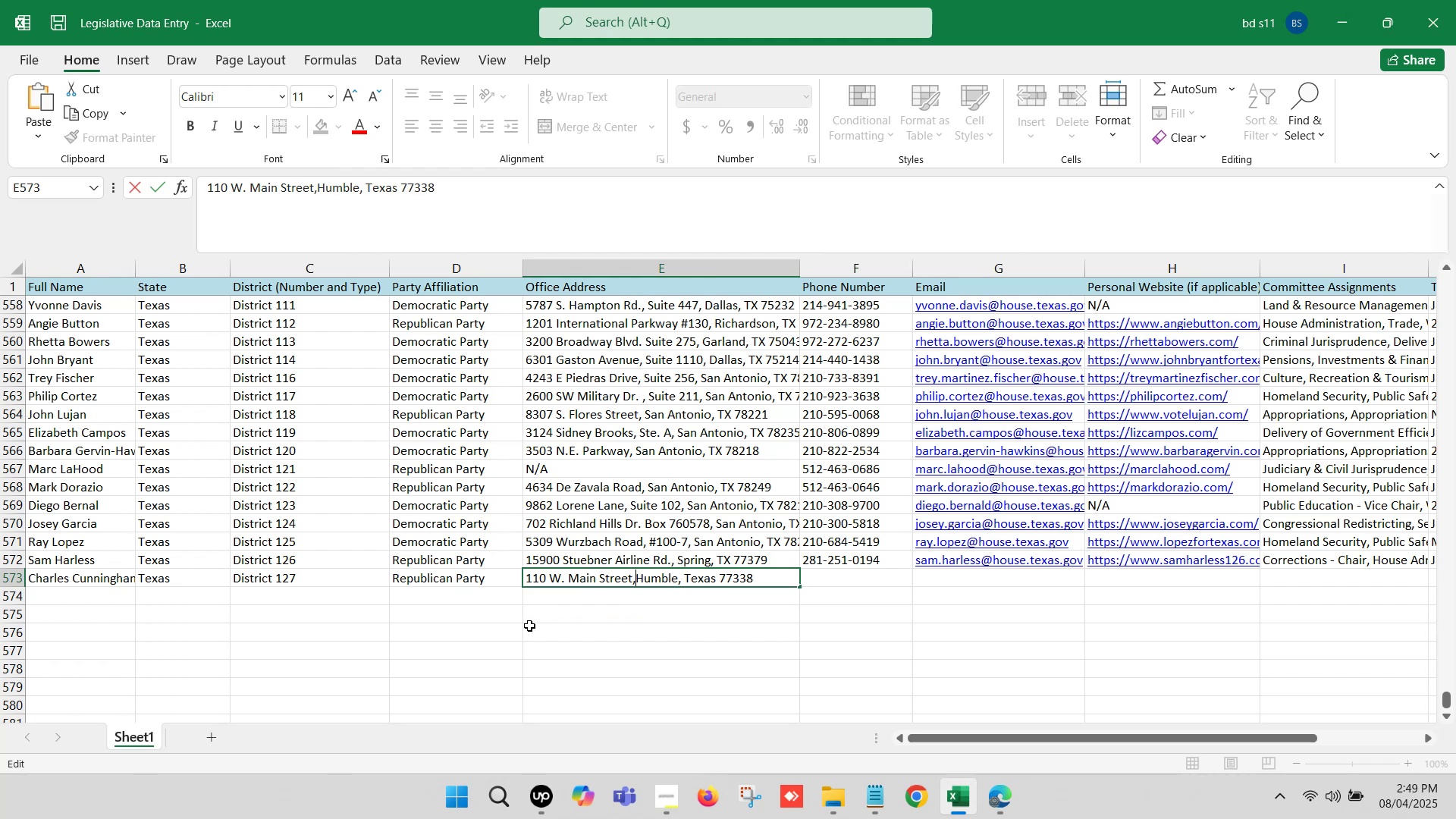 
key(Space)
 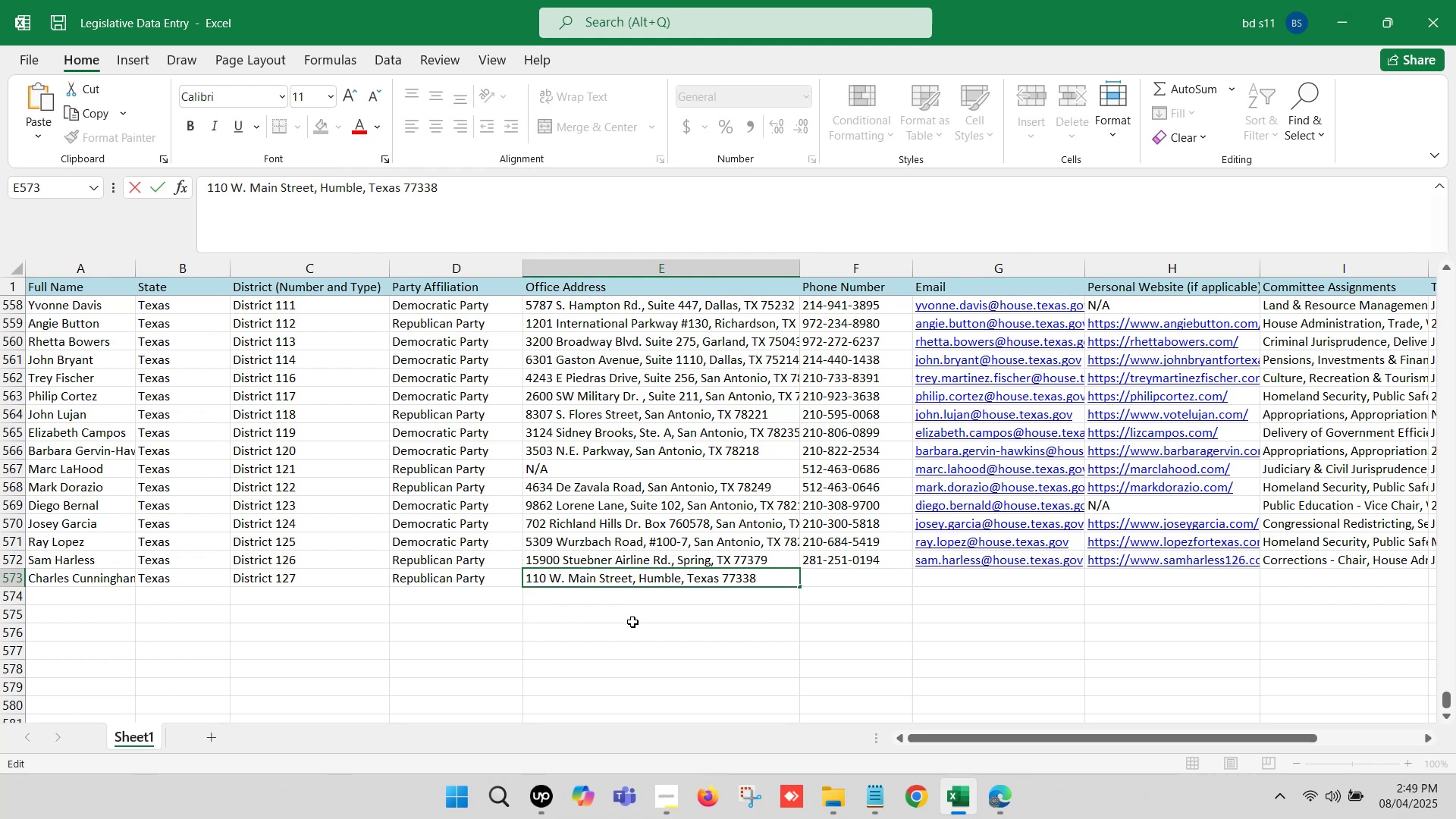 
left_click([650, 622])
 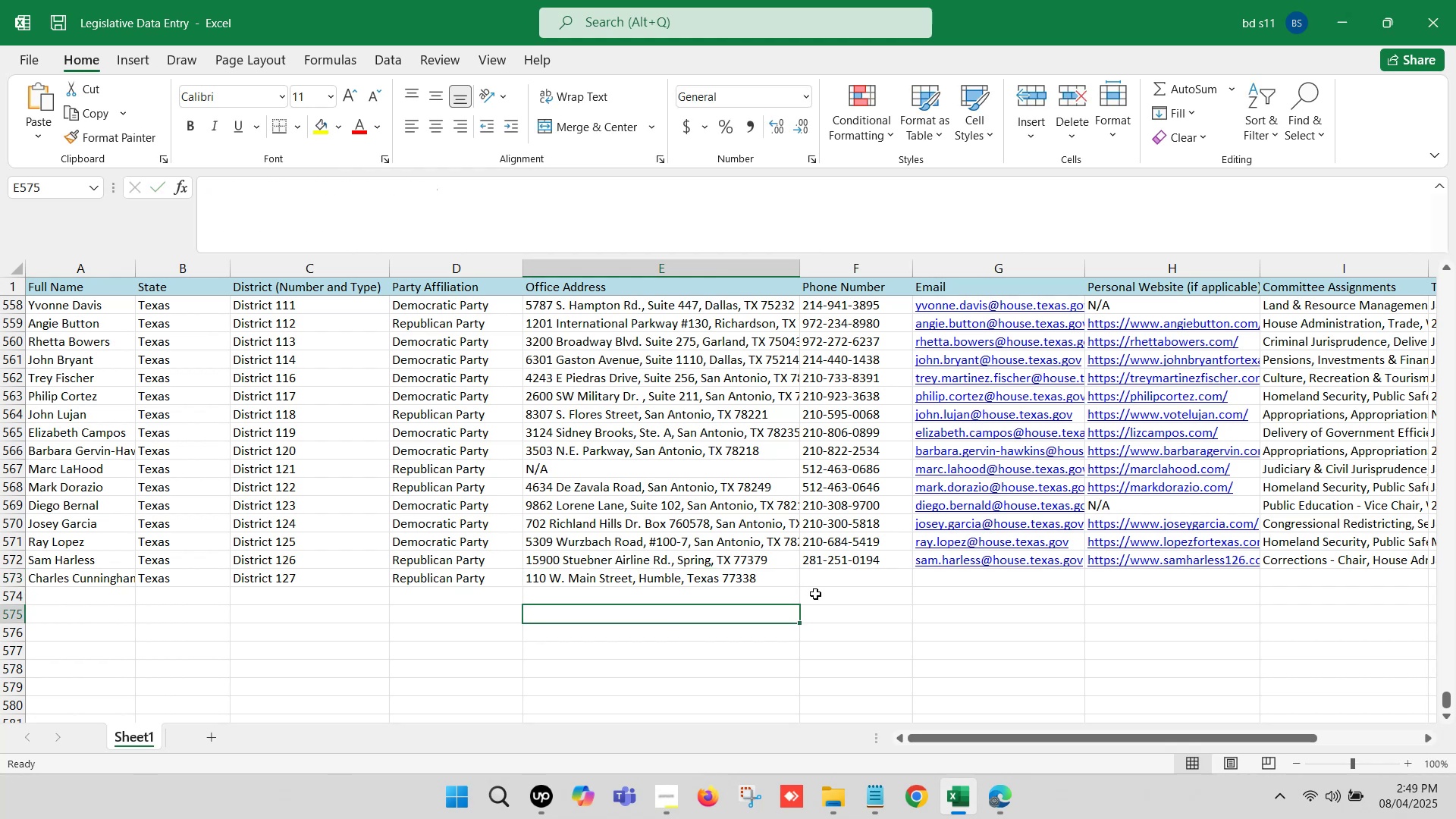 
left_click([831, 583])
 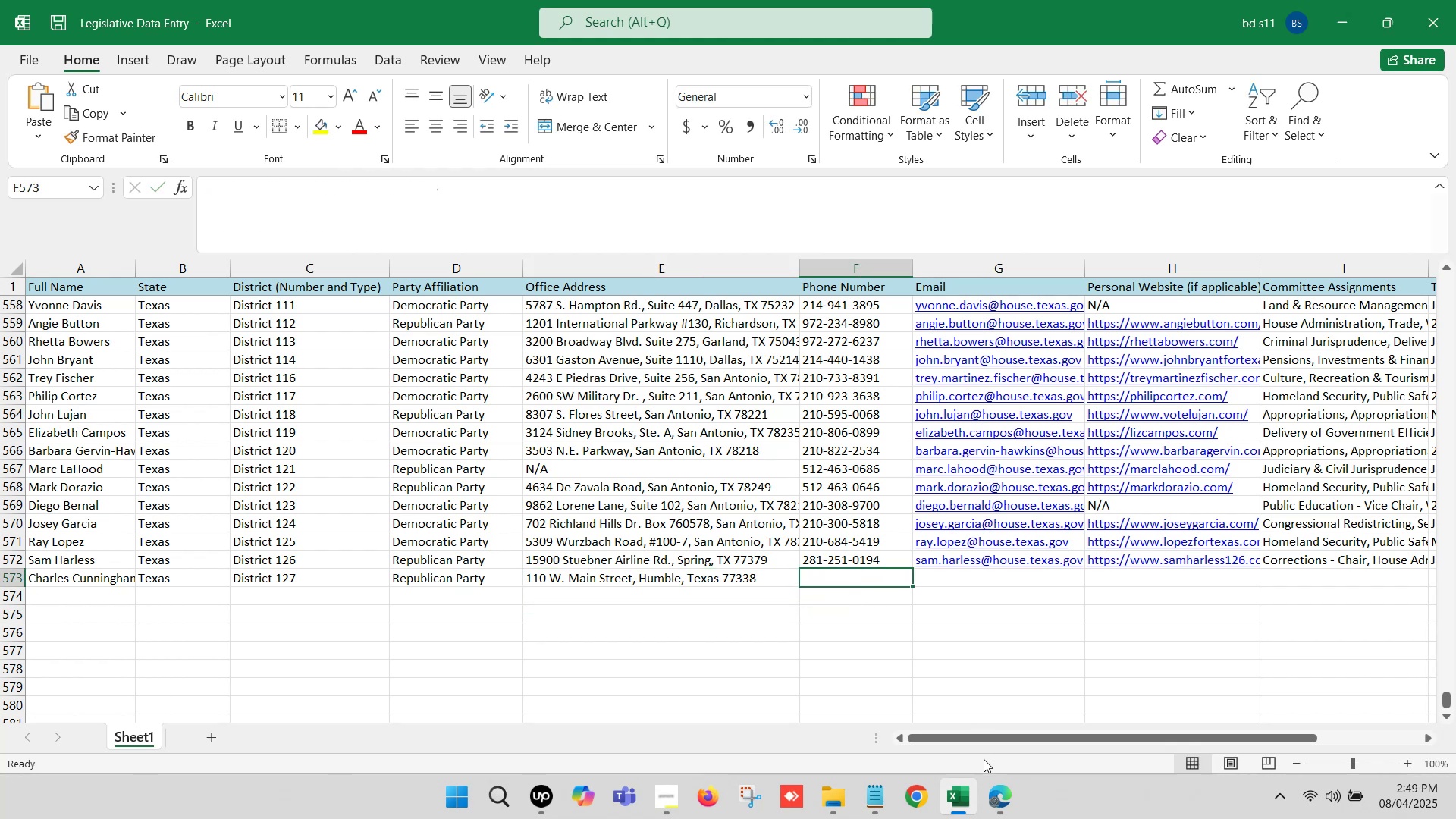 
left_click([989, 784])
 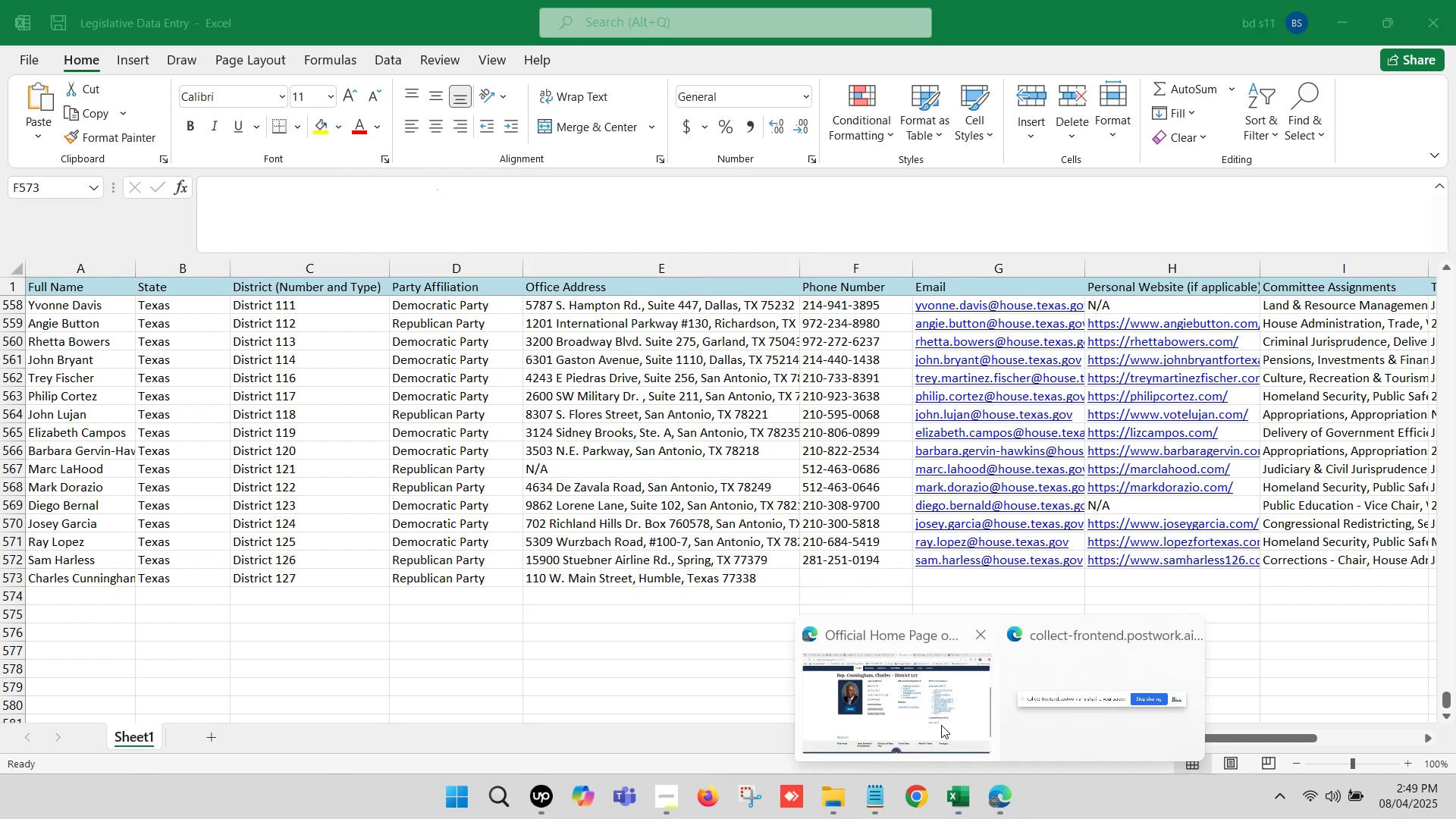 
left_click([941, 725])
 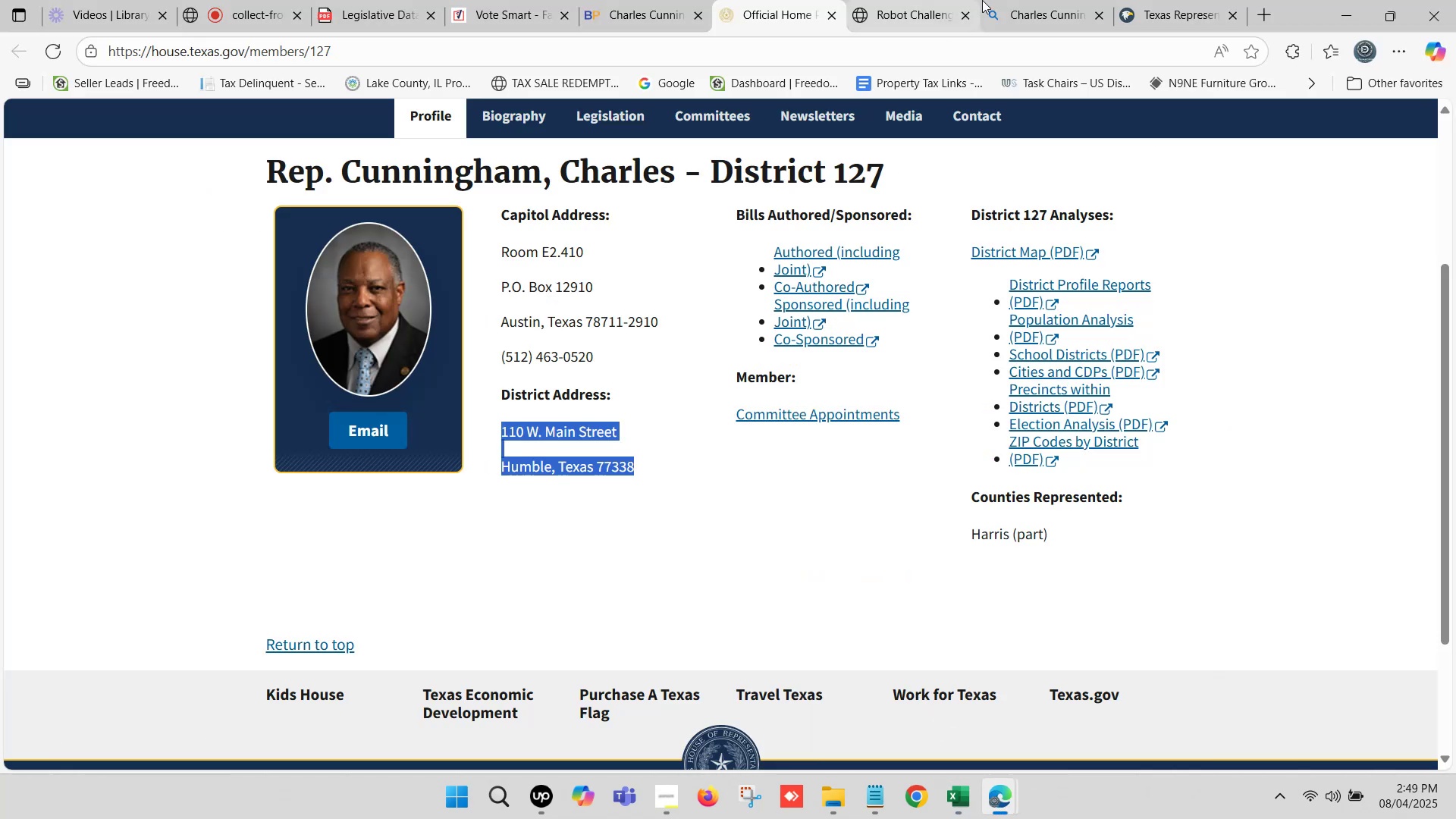 
left_click([1028, 0])
 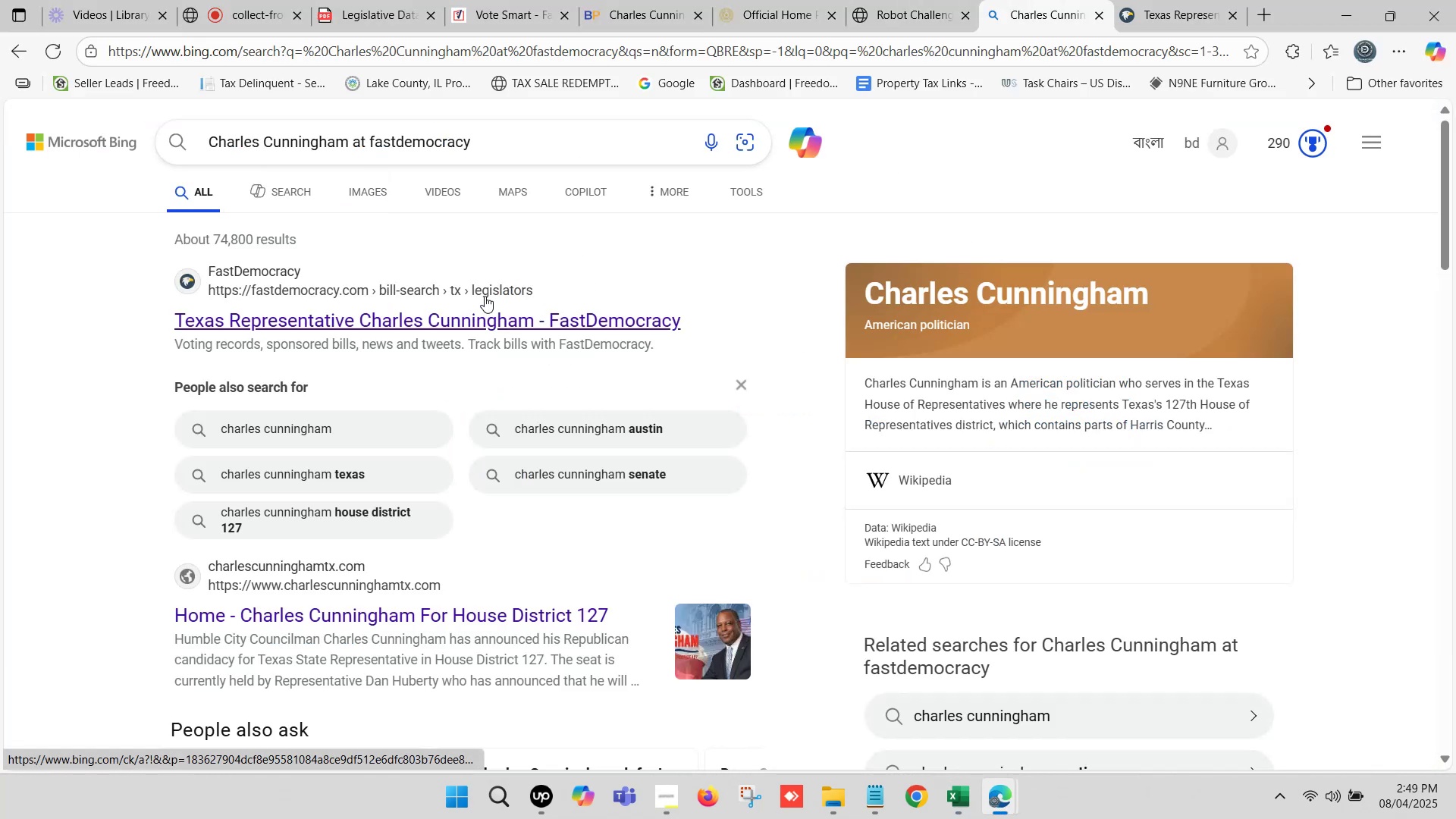 
left_click([1162, 0])
 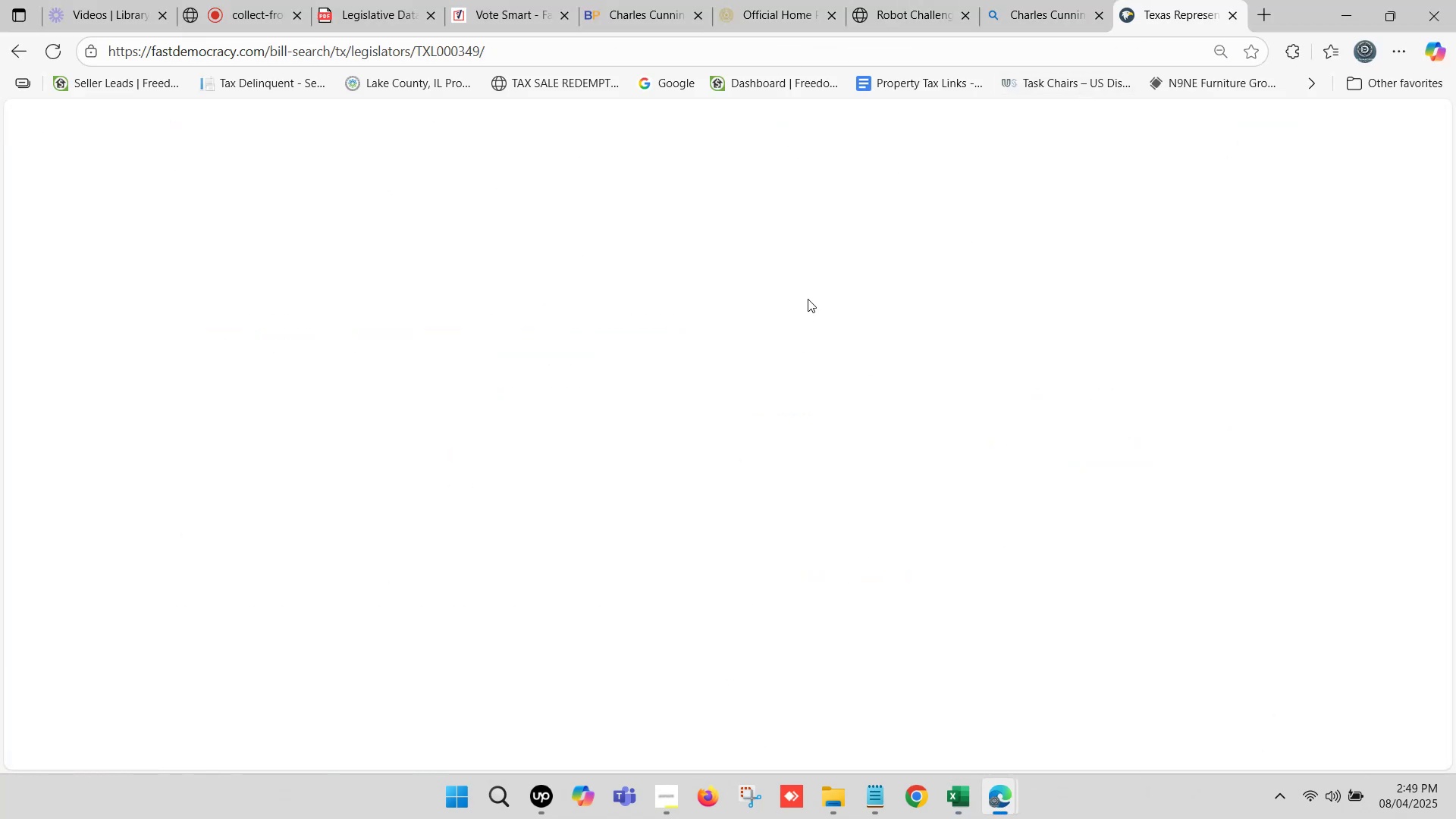 
scroll: coordinate [522, 413], scroll_direction: down, amount: 4.0
 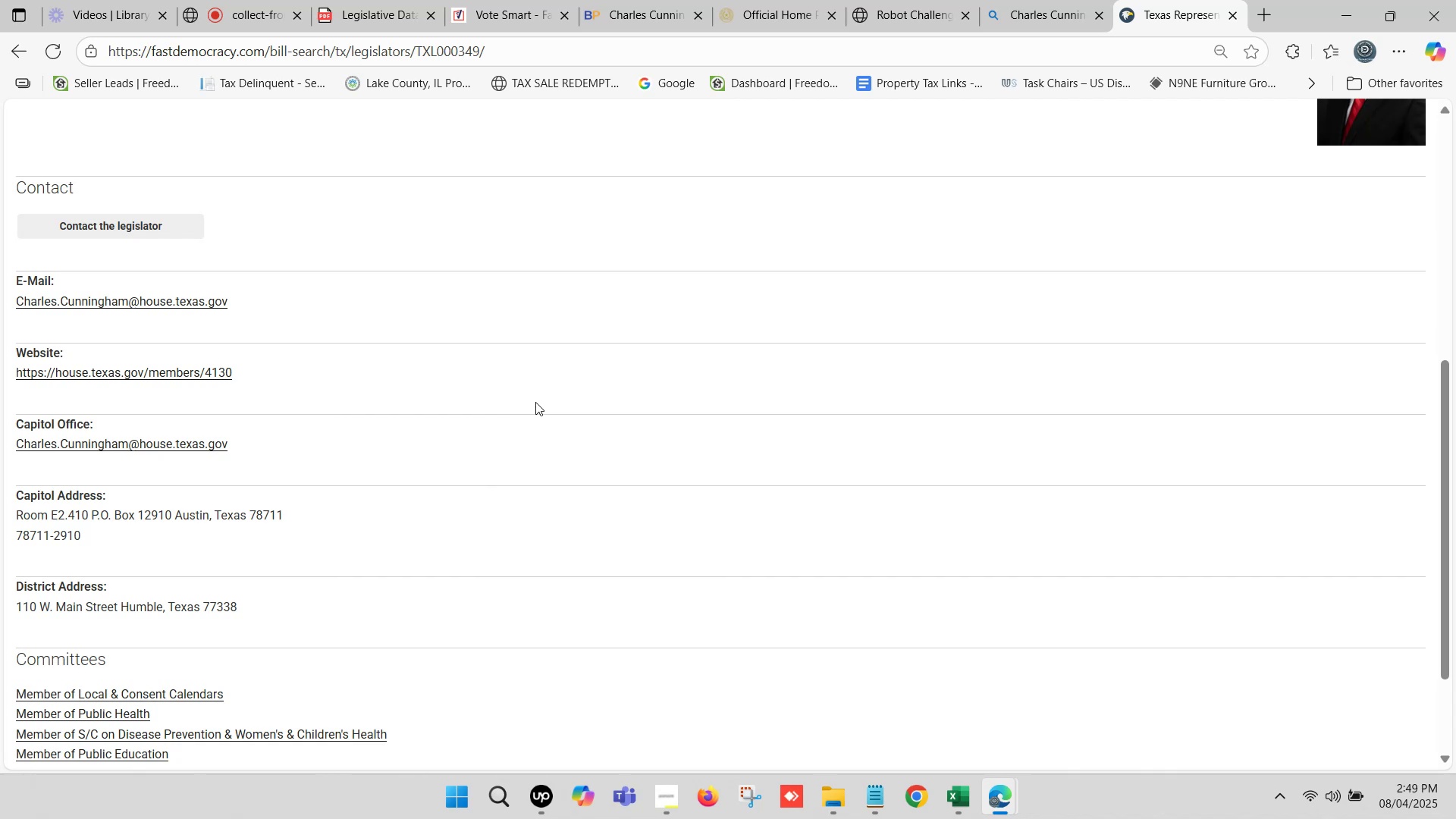 
scroll: coordinate [551, 409], scroll_direction: up, amount: 2.0
 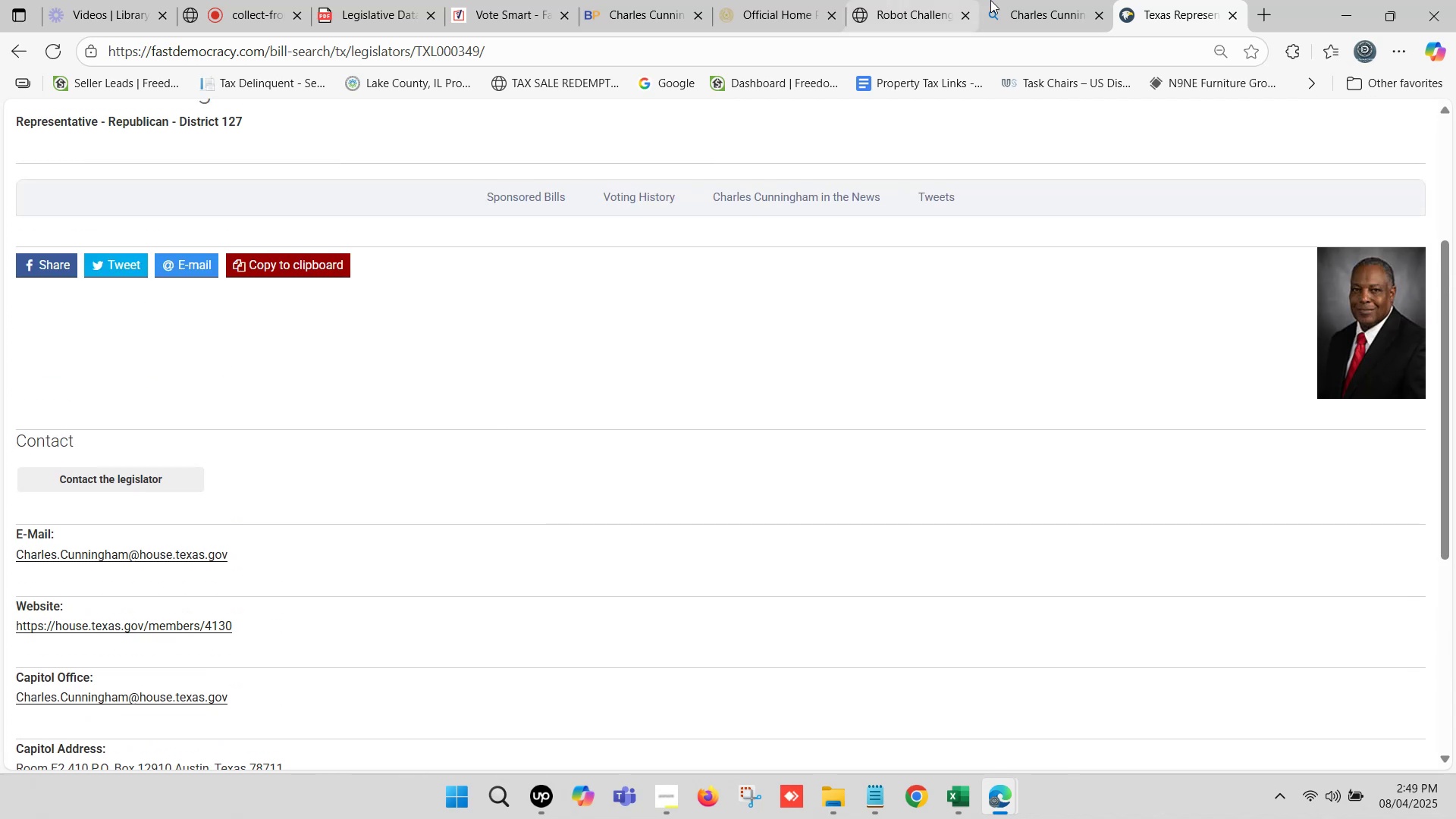 
left_click([1059, 0])
 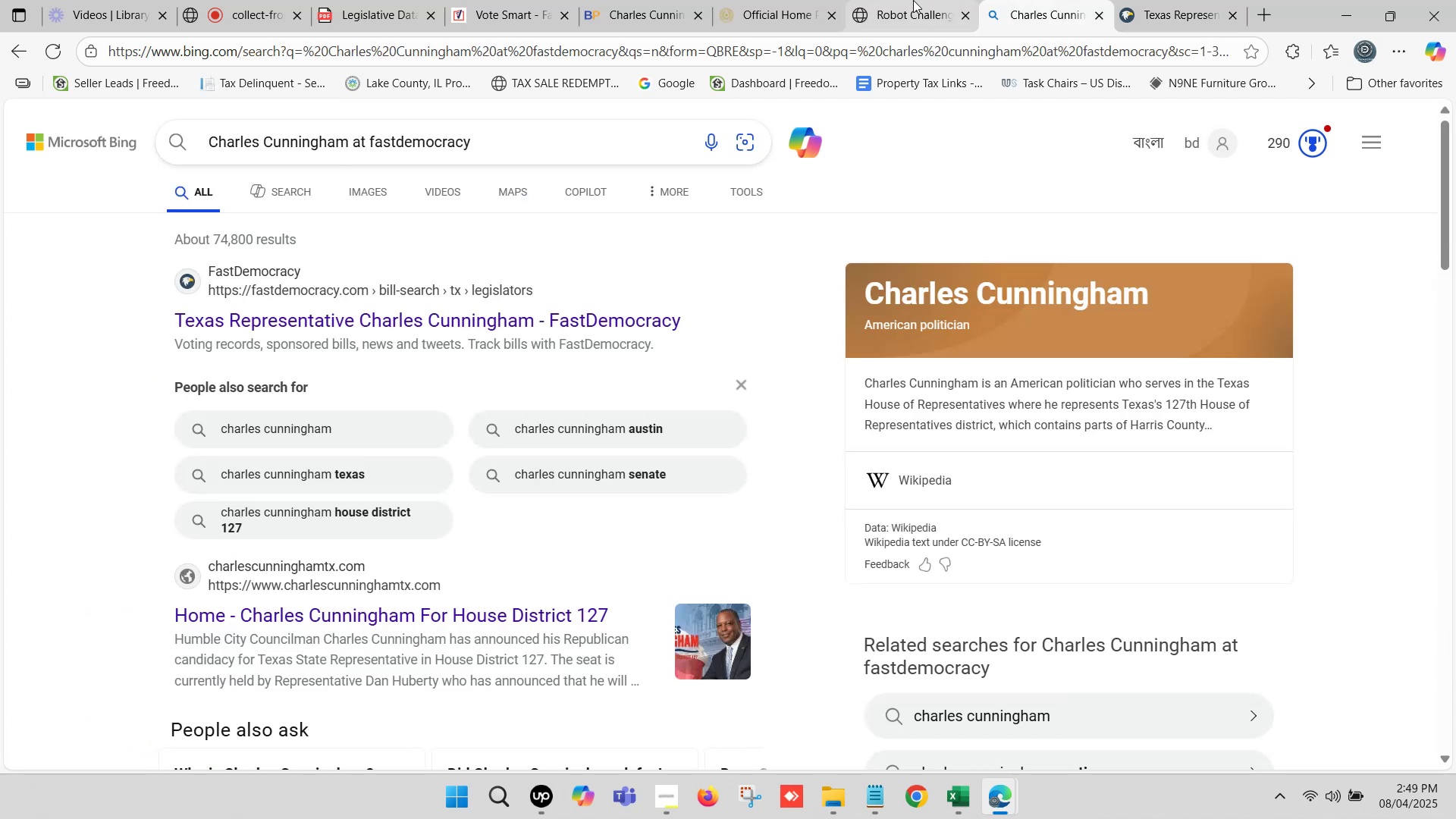 
left_click([913, 0])
 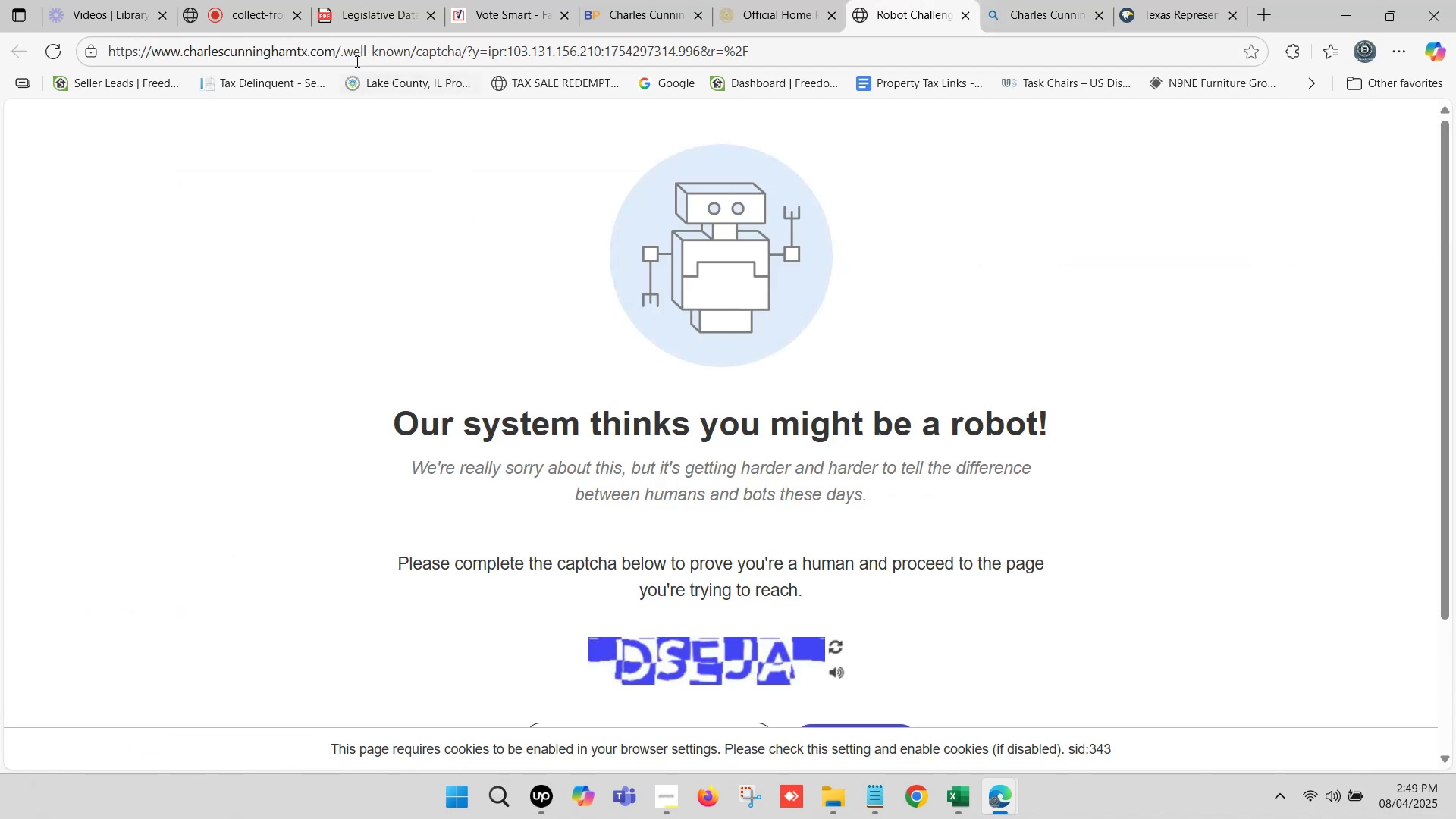 
left_click_drag(start_coordinate=[340, 52], to_coordinate=[837, 55])
 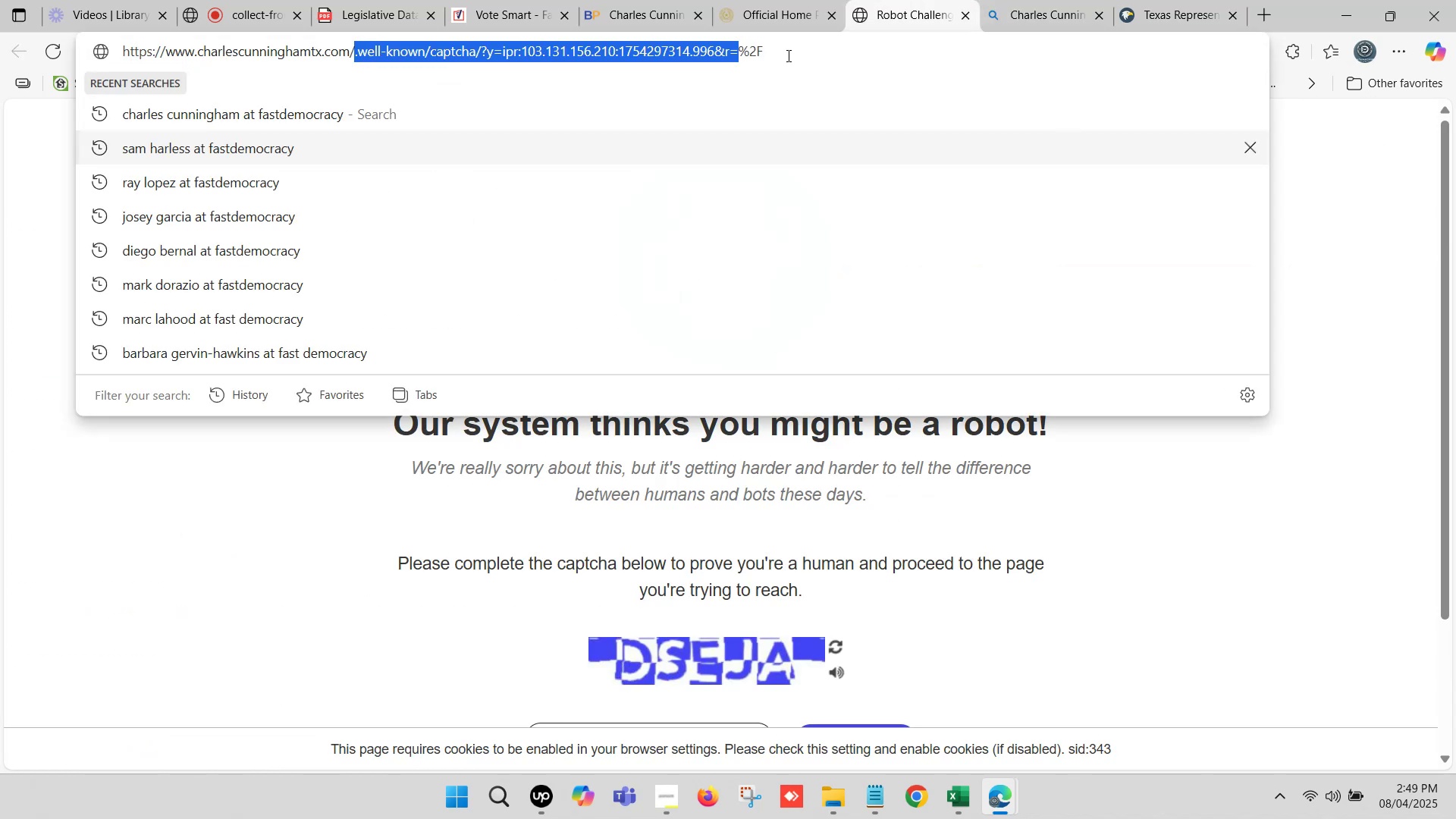 
key(Backspace)
 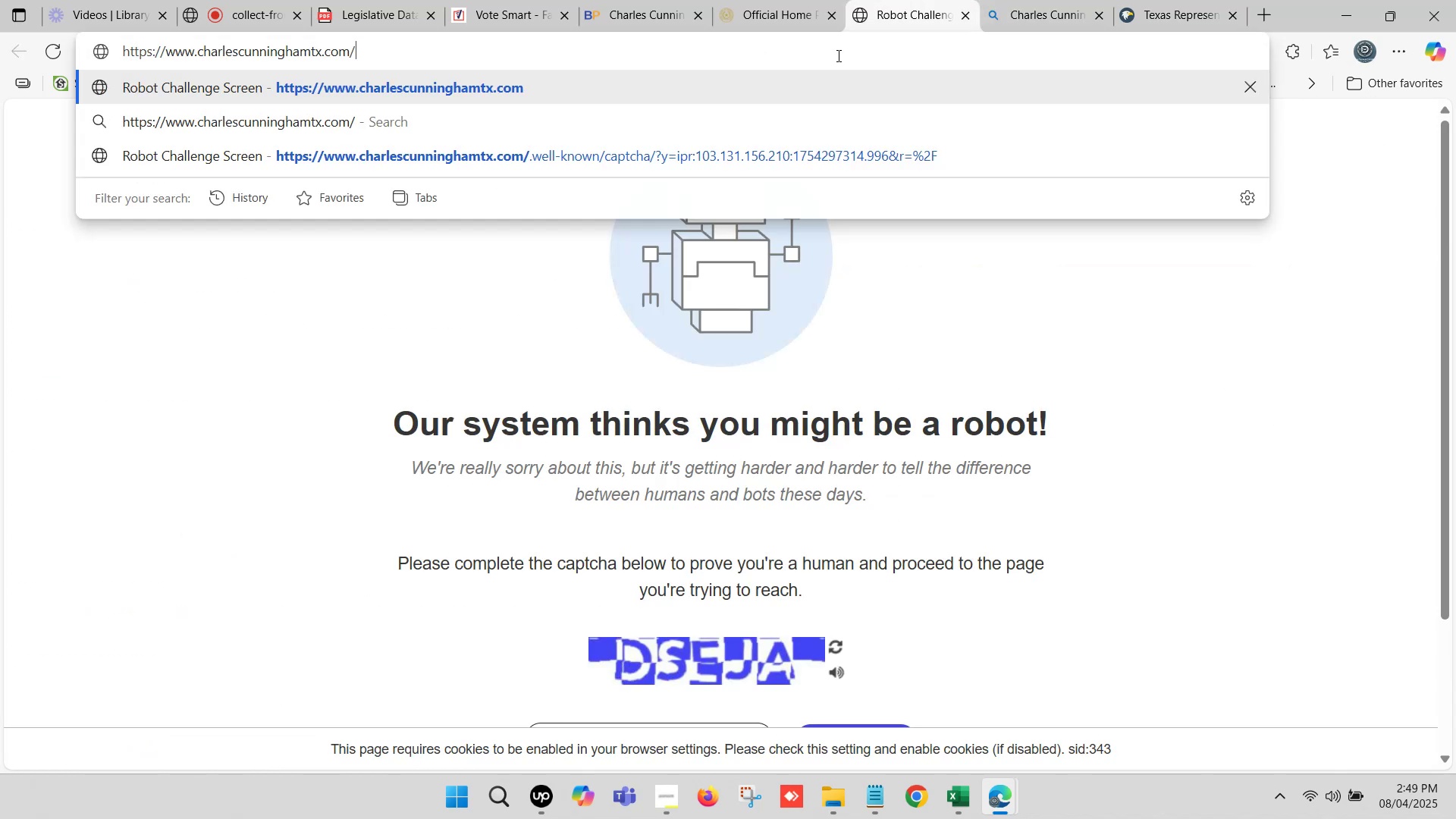 
key(Enter)
 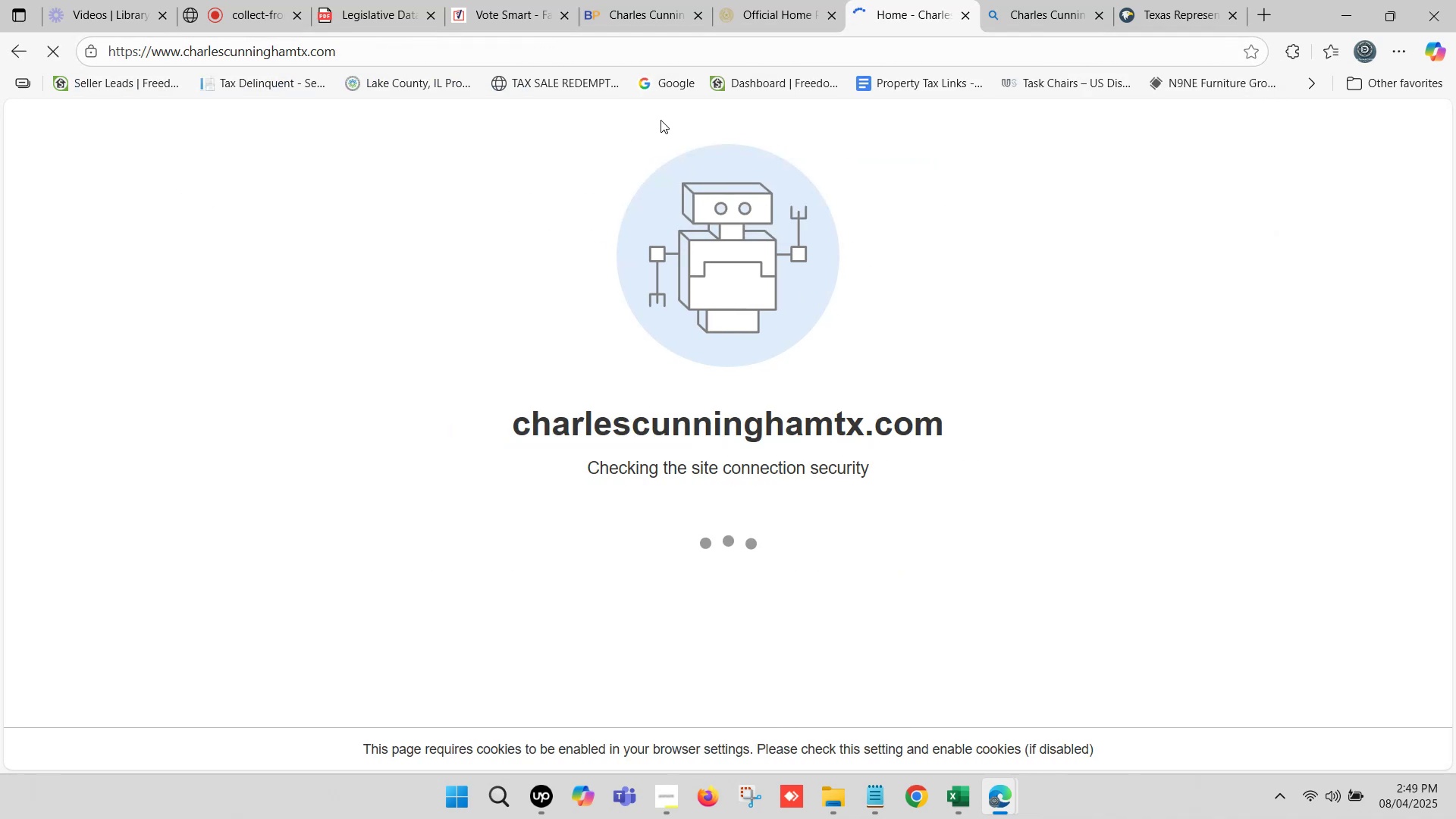 
wait(11.28)
 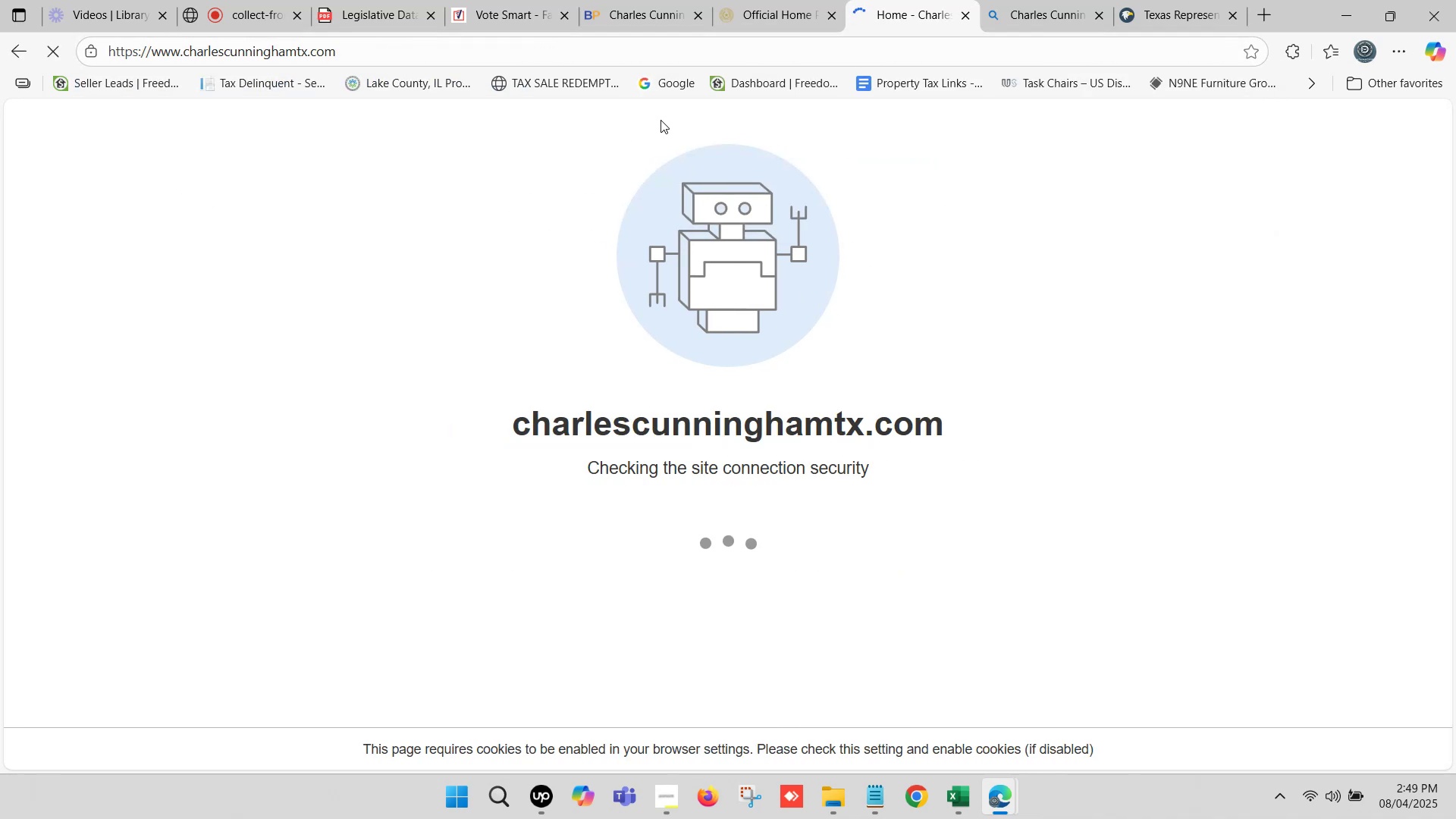 
scroll: coordinate [763, 329], scroll_direction: down, amount: 8.0
 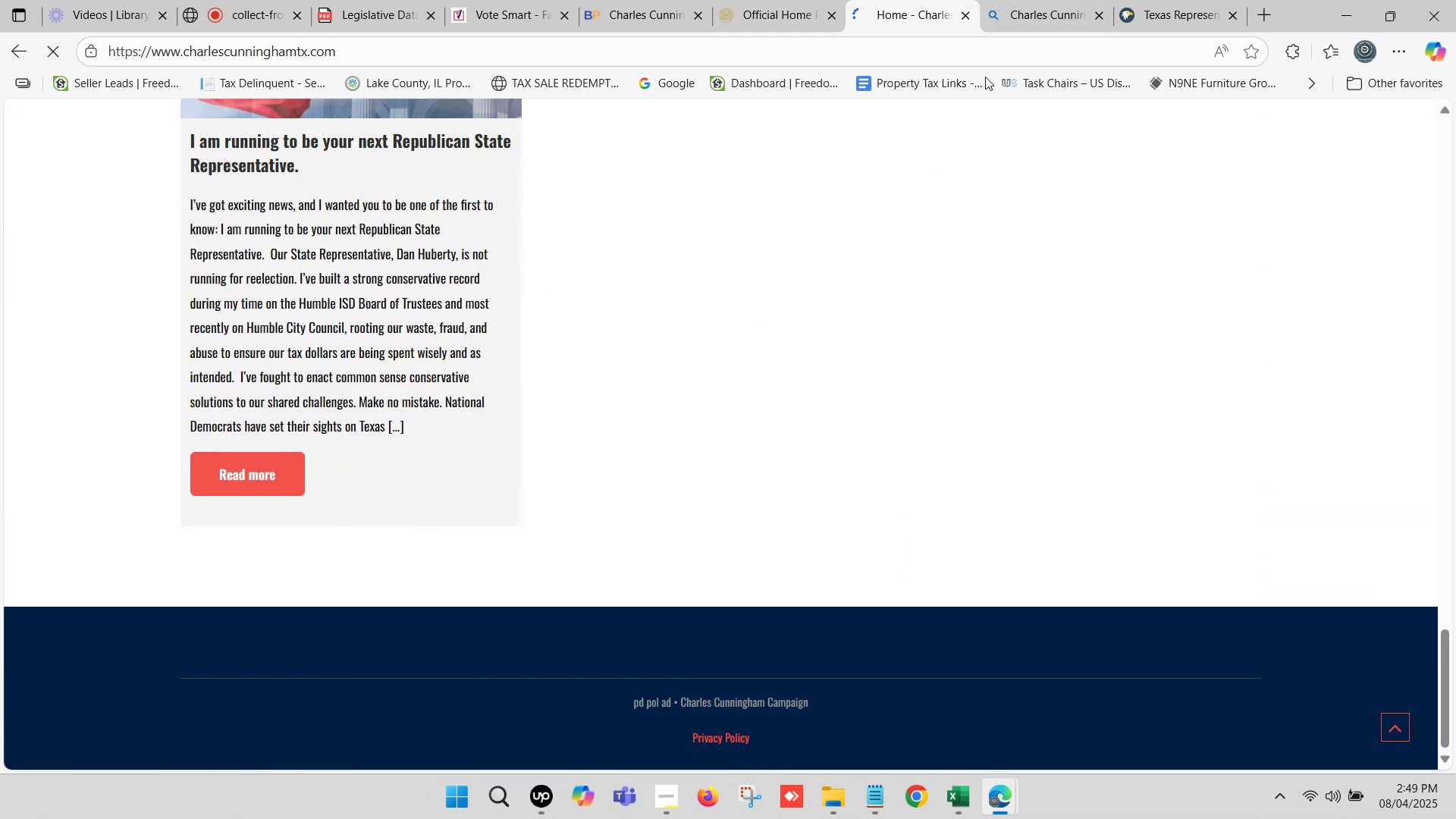 
left_click([1005, 0])
 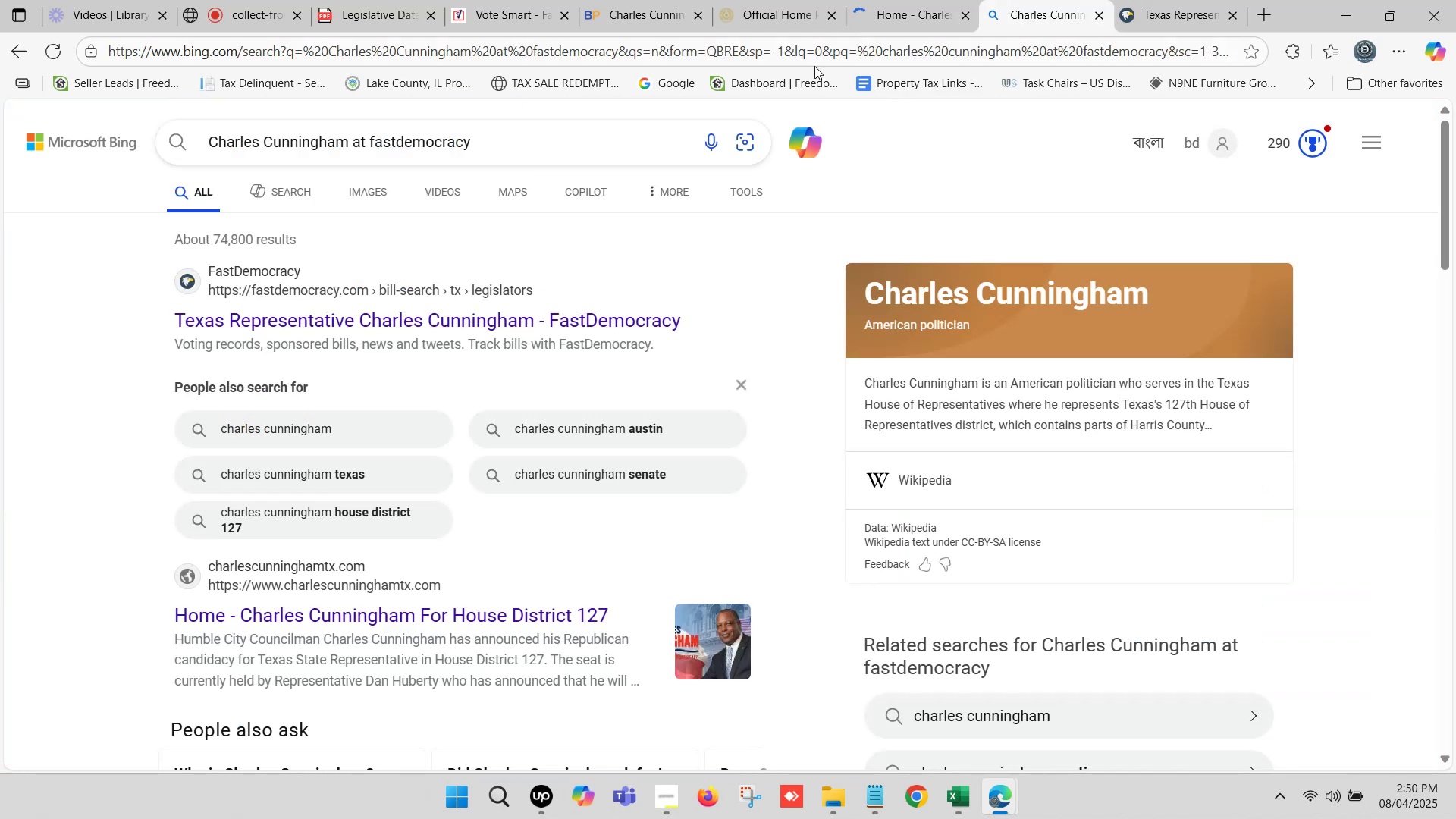 
scroll: coordinate [474, 127], scroll_direction: up, amount: 3.0
 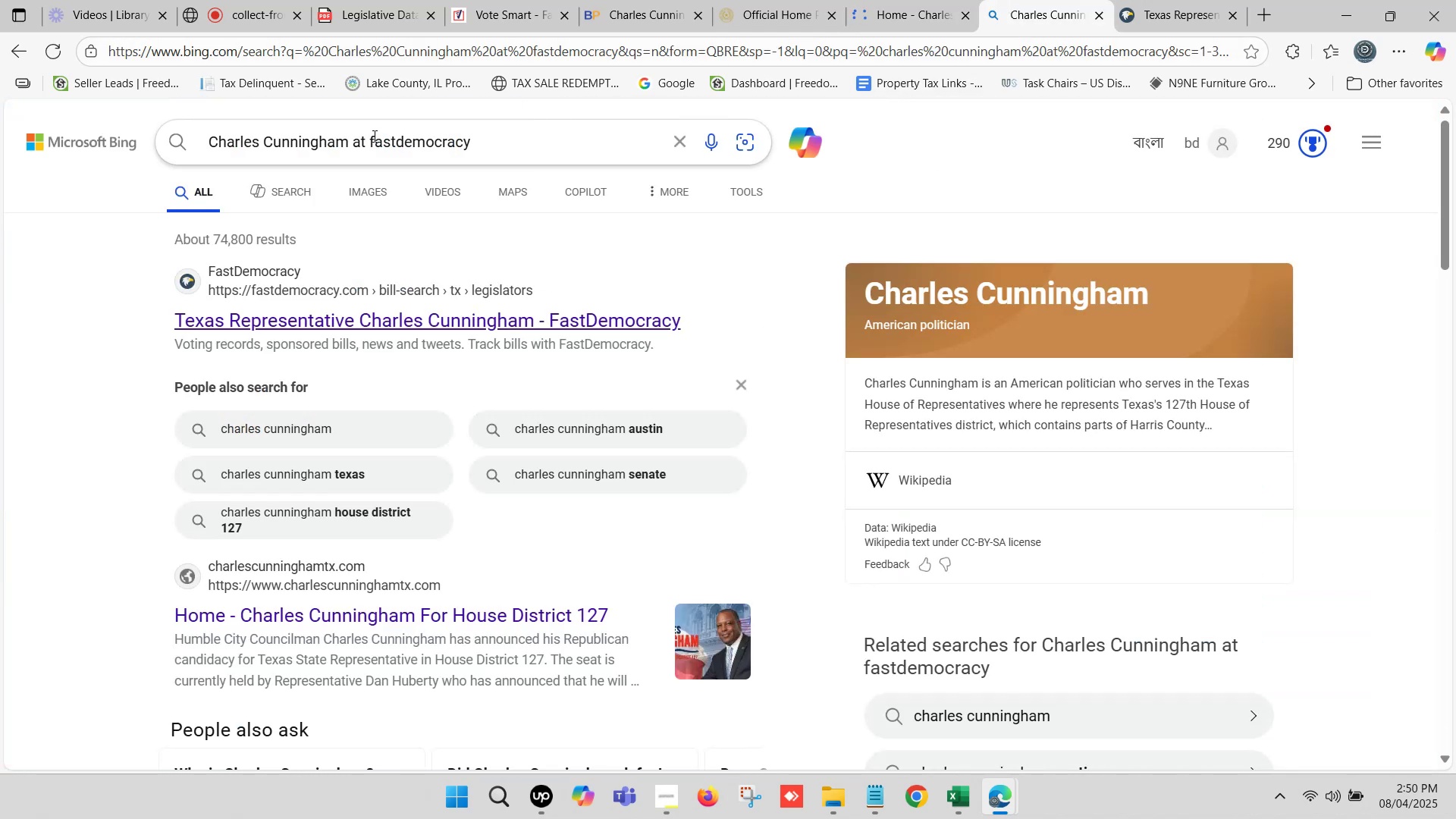 
left_click_drag(start_coordinate=[369, 136], to_coordinate=[597, 115])
 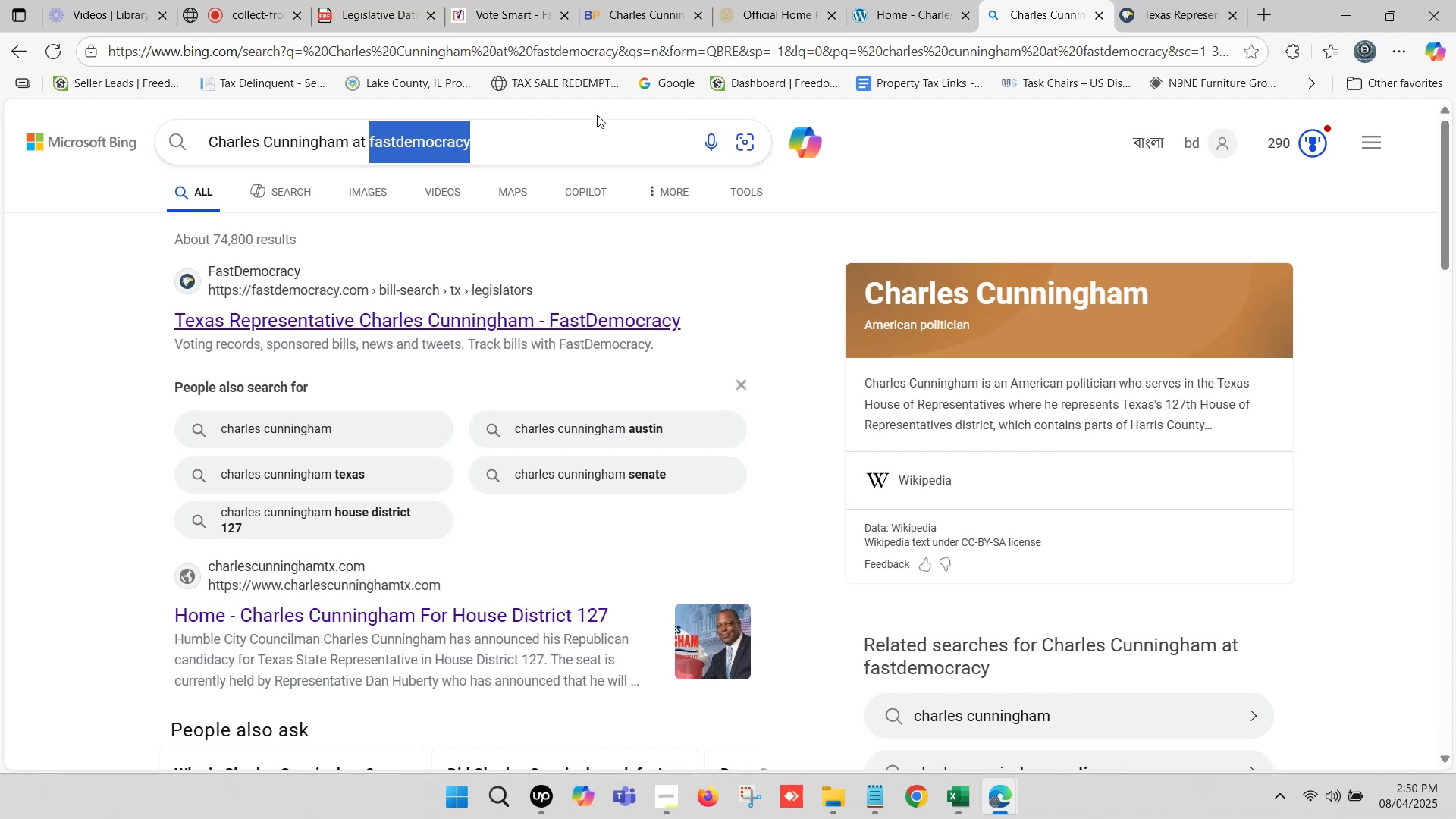 
scroll: coordinate [613, 434], scroll_direction: down, amount: 9.0
 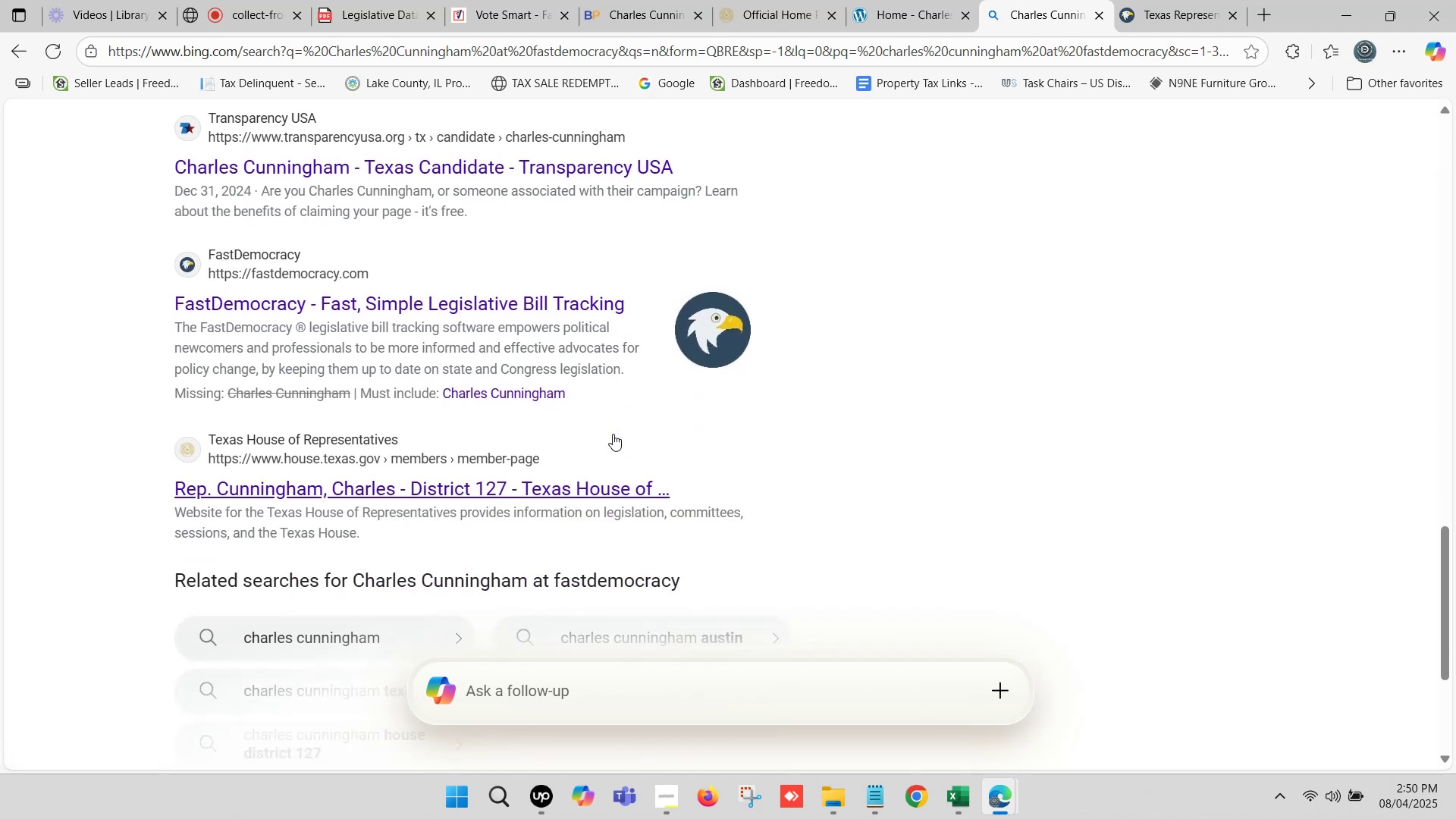 
scroll: coordinate [606, 416], scroll_direction: up, amount: 22.0
 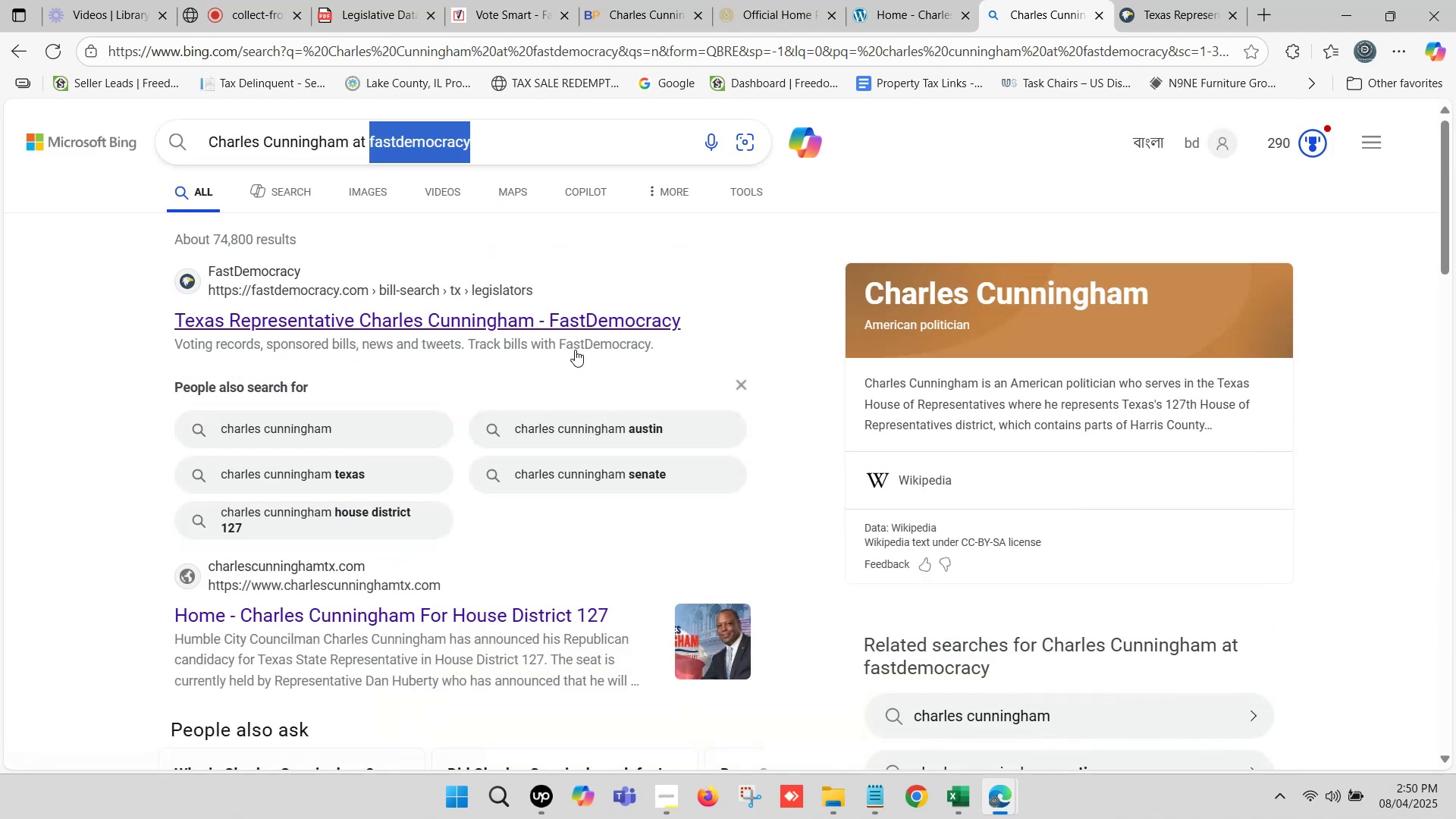 
type(phone number)
 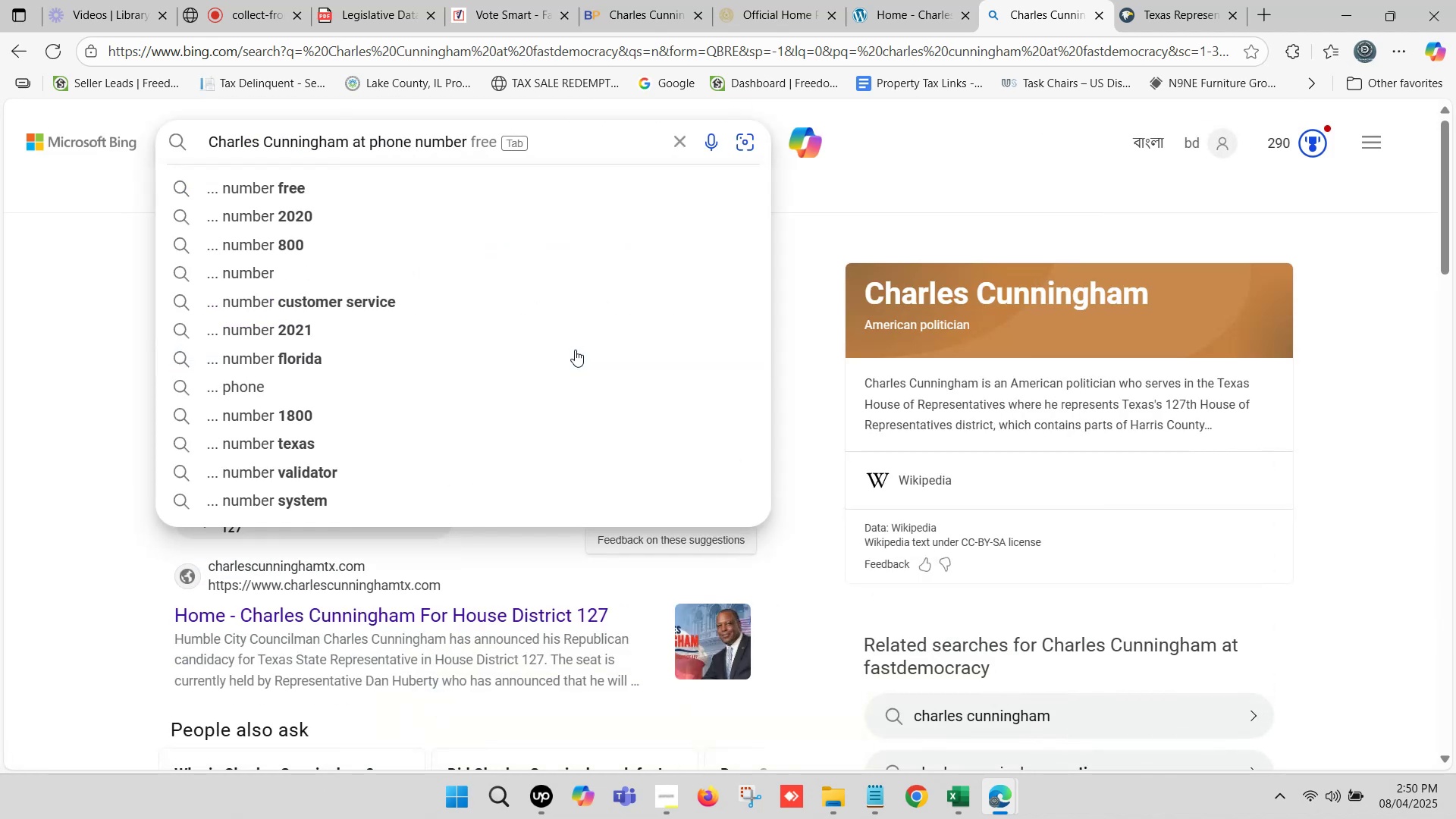 
key(Enter)
 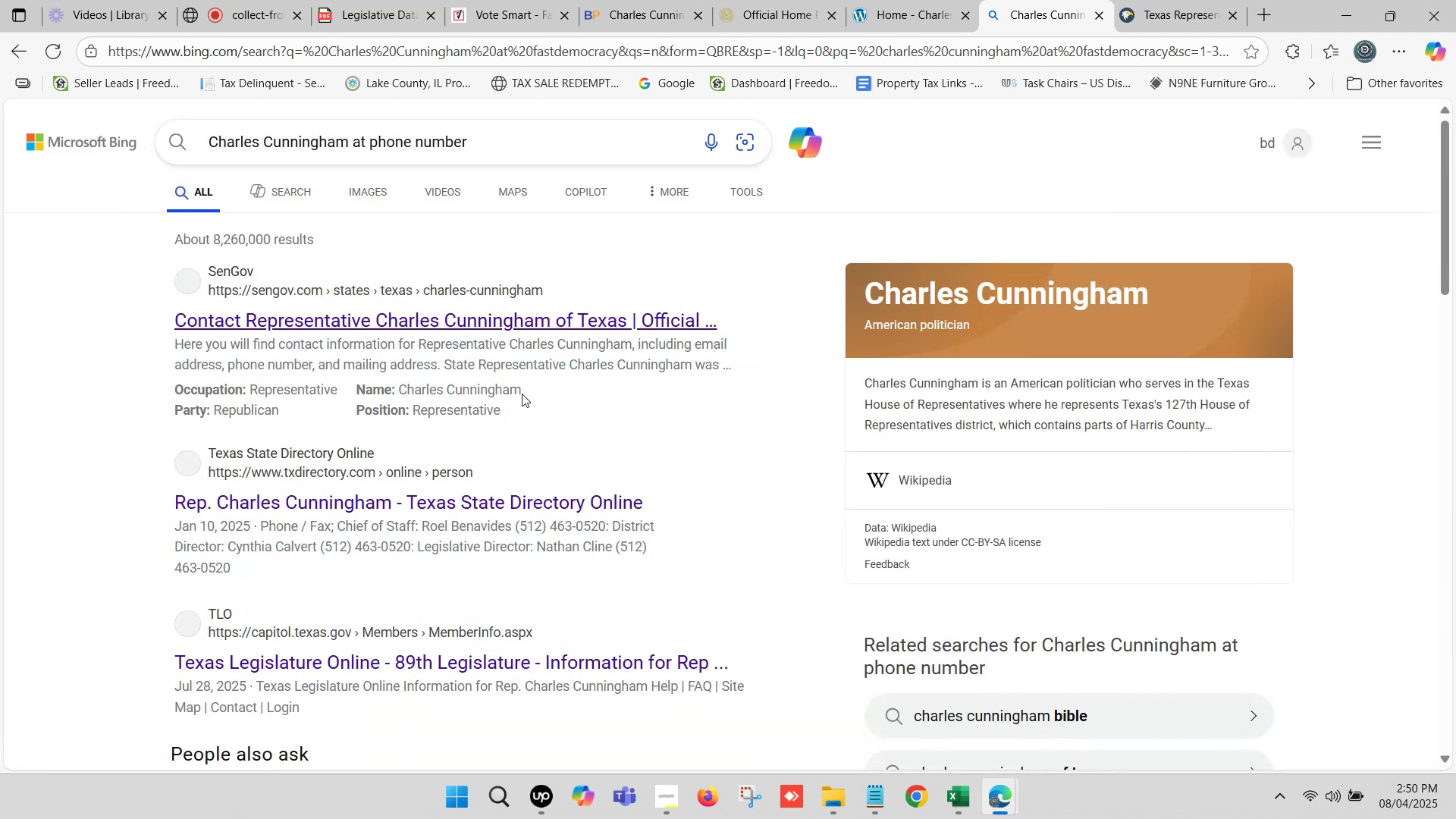 
scroll: coordinate [530, 396], scroll_direction: down, amount: 1.0
 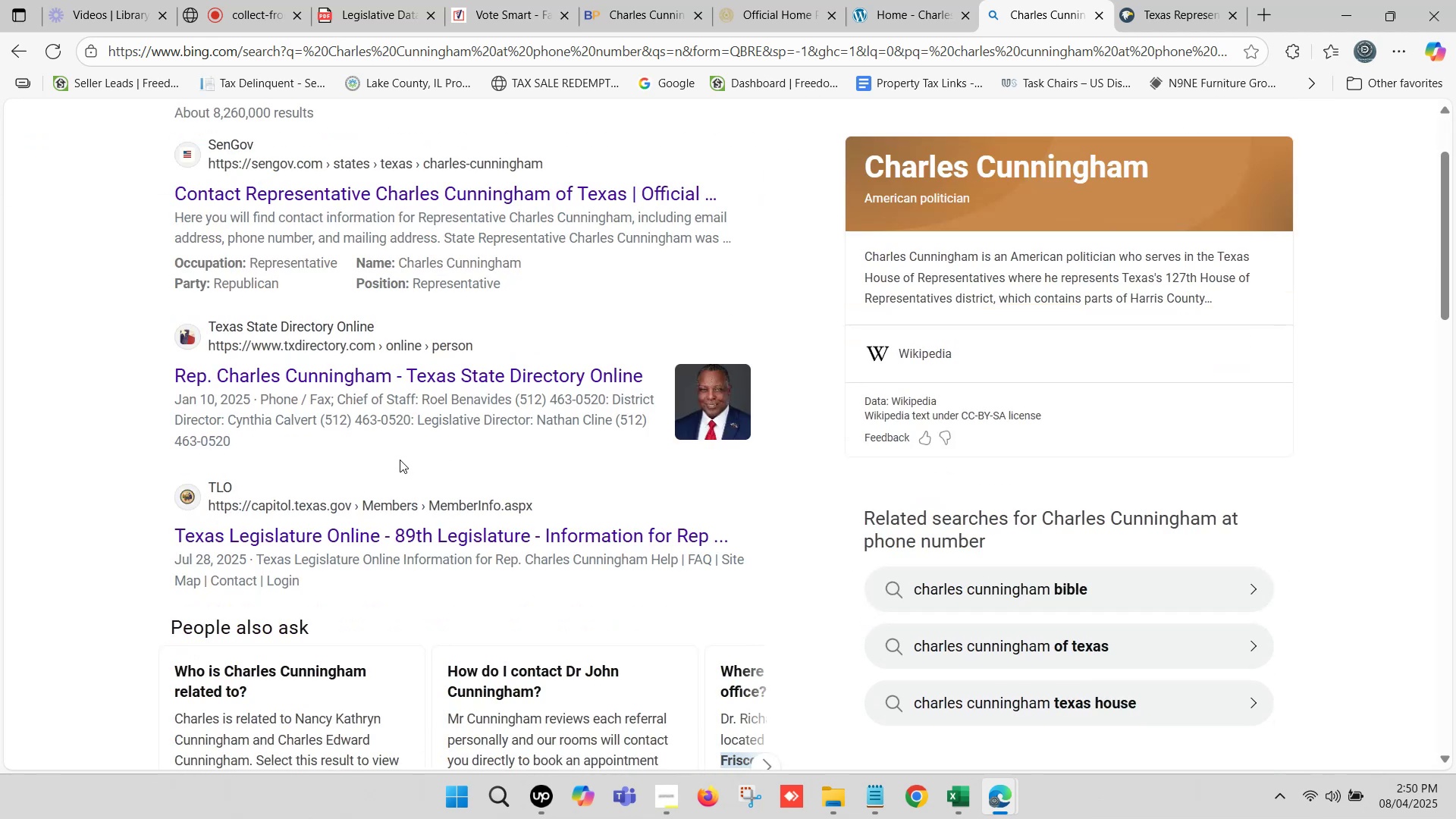 
wait(5.22)
 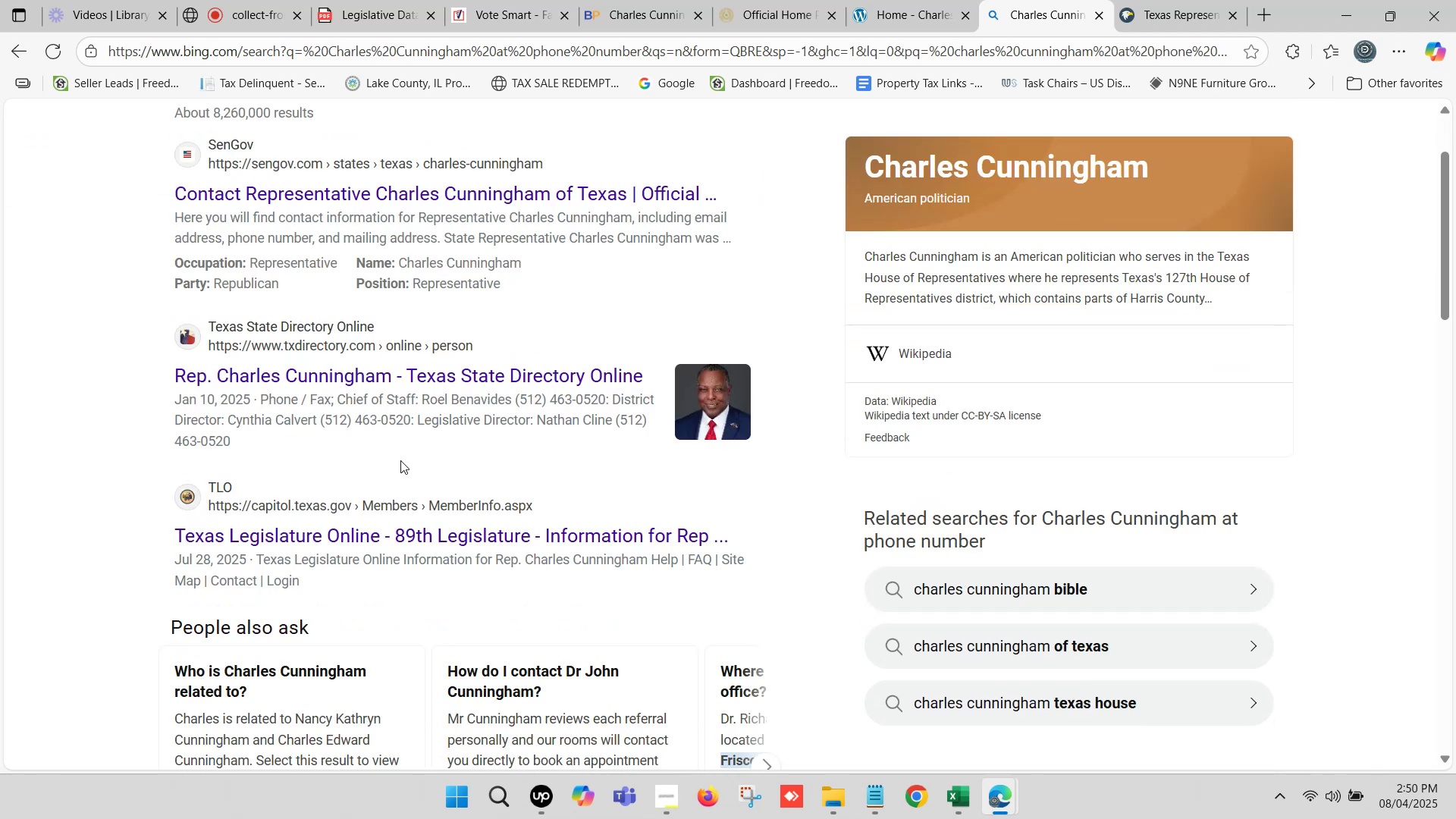 
left_click_drag(start_coordinate=[410, 419], to_coordinate=[323, 419])
 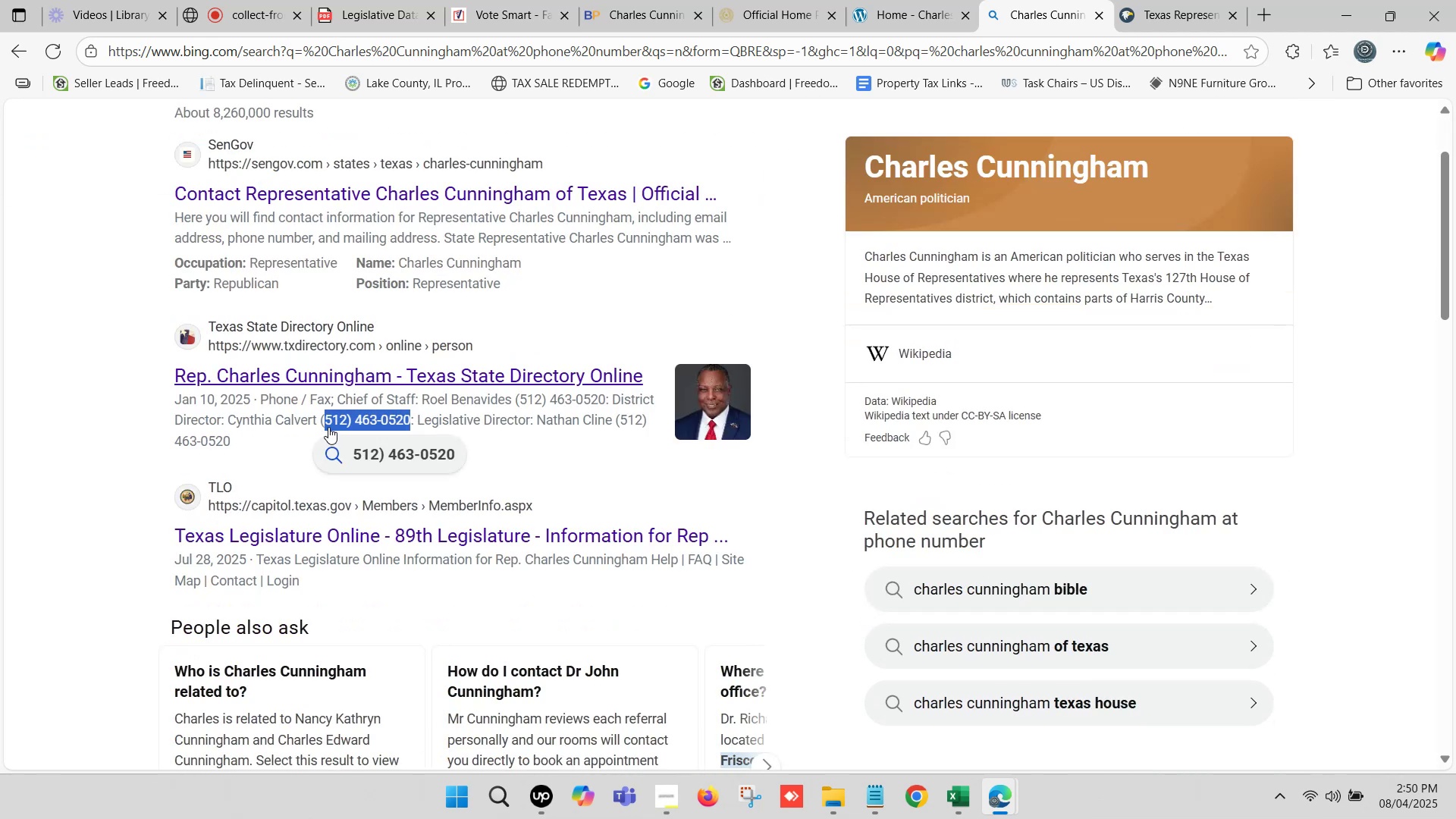 
key(Control+C)
 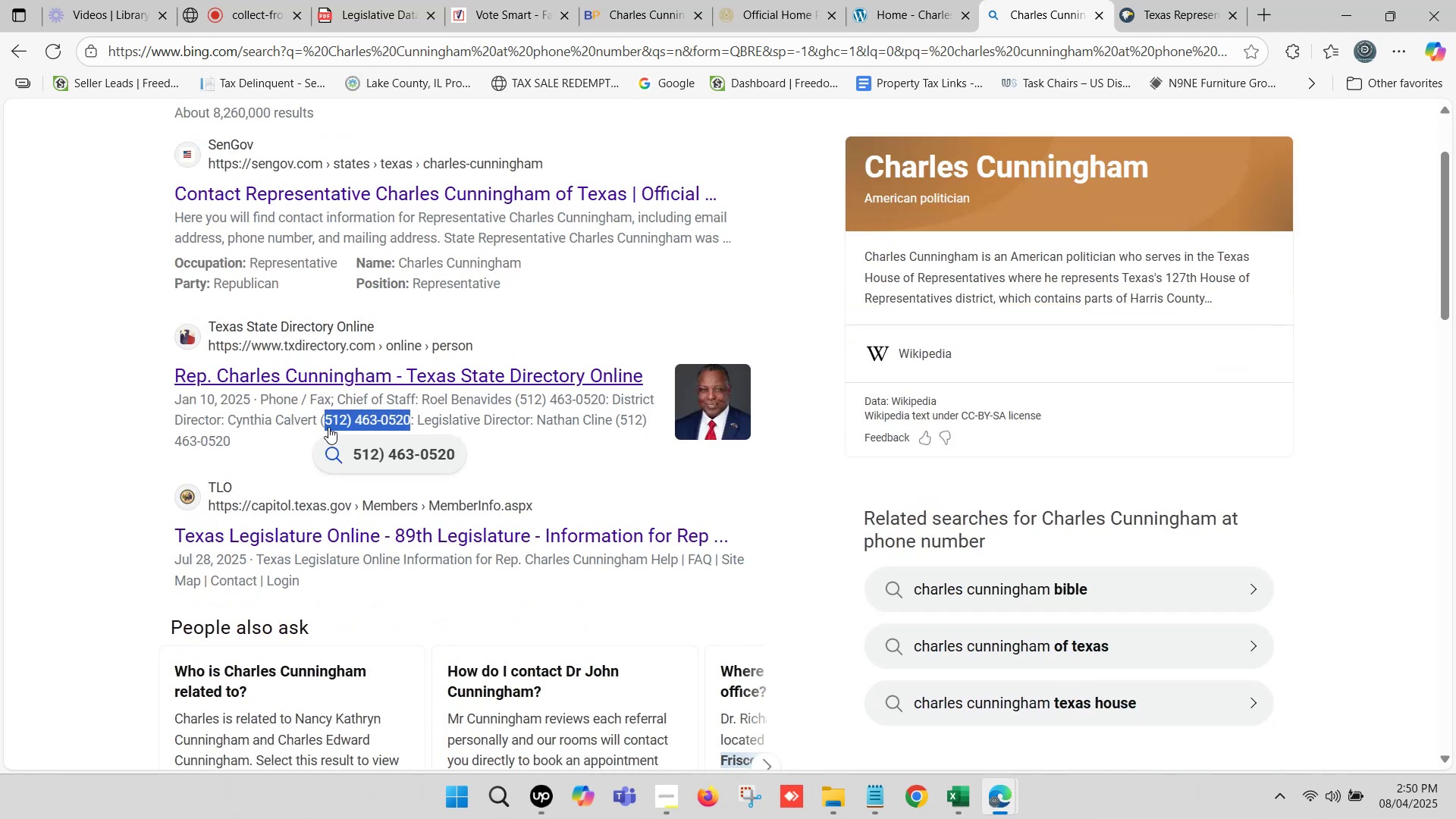 
key(Control+C)
 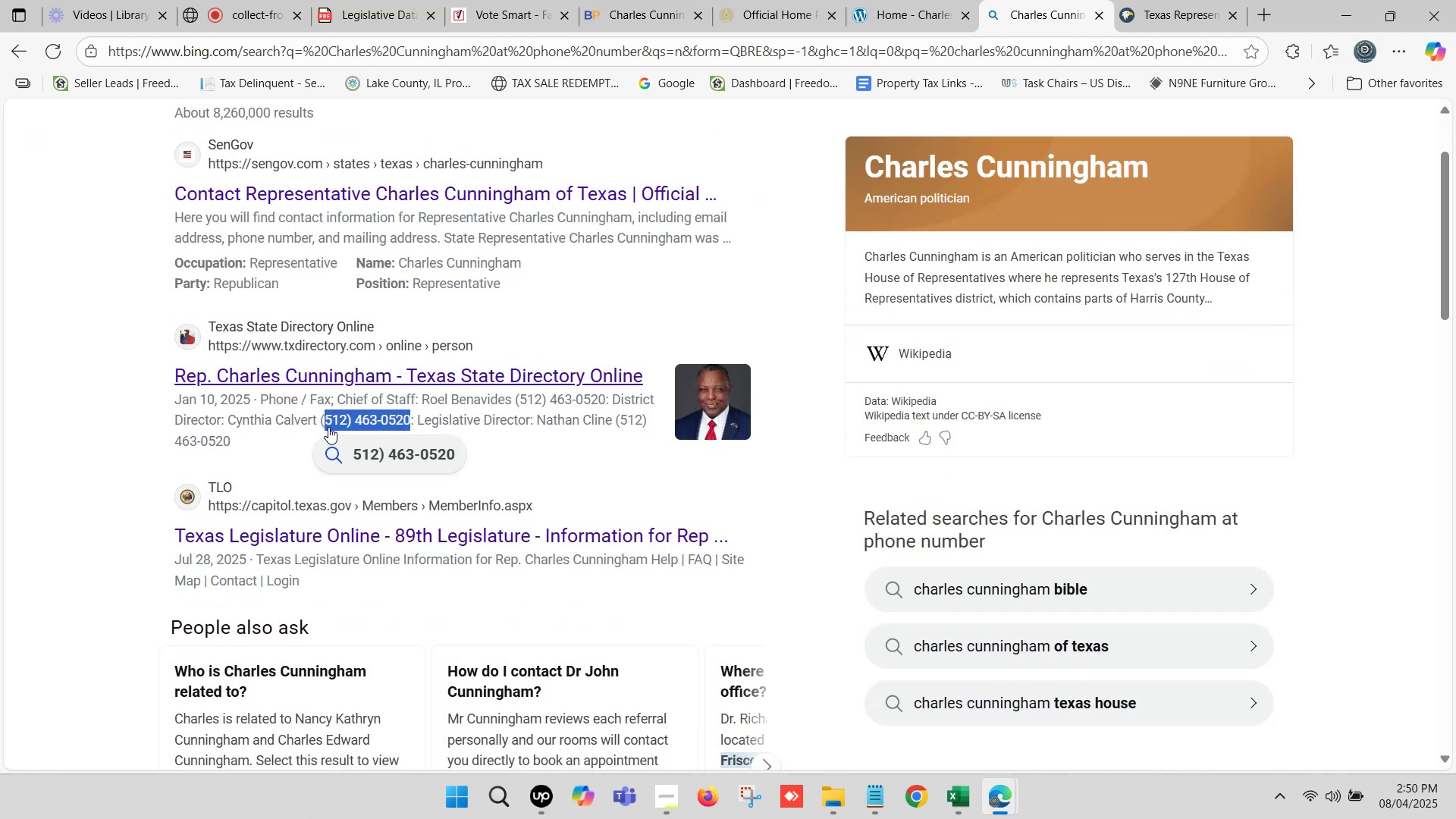 
scroll: coordinate [708, 492], scroll_direction: down, amount: 10.0
 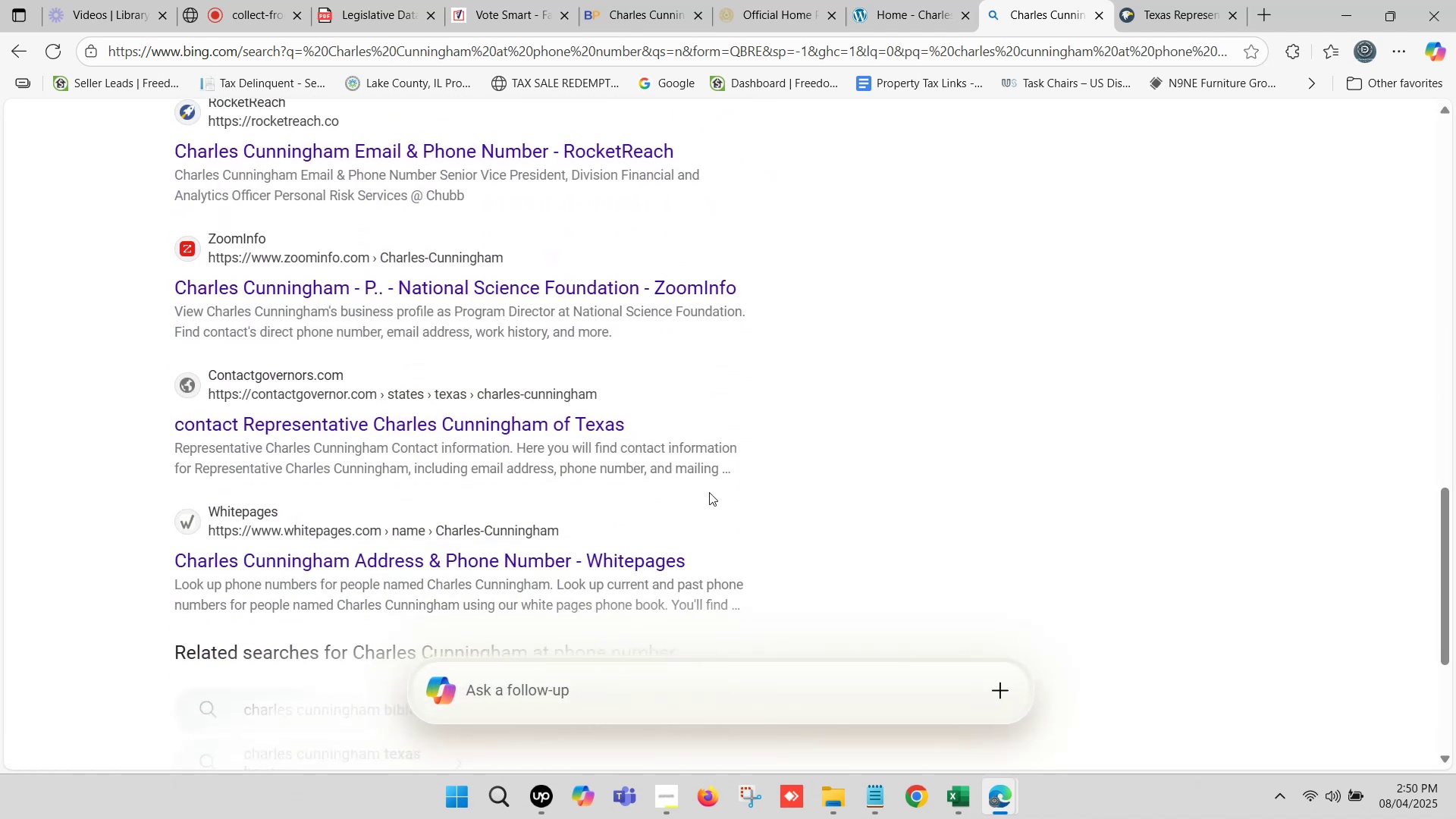 
scroll: coordinate [709, 492], scroll_direction: down, amount: 1.0
 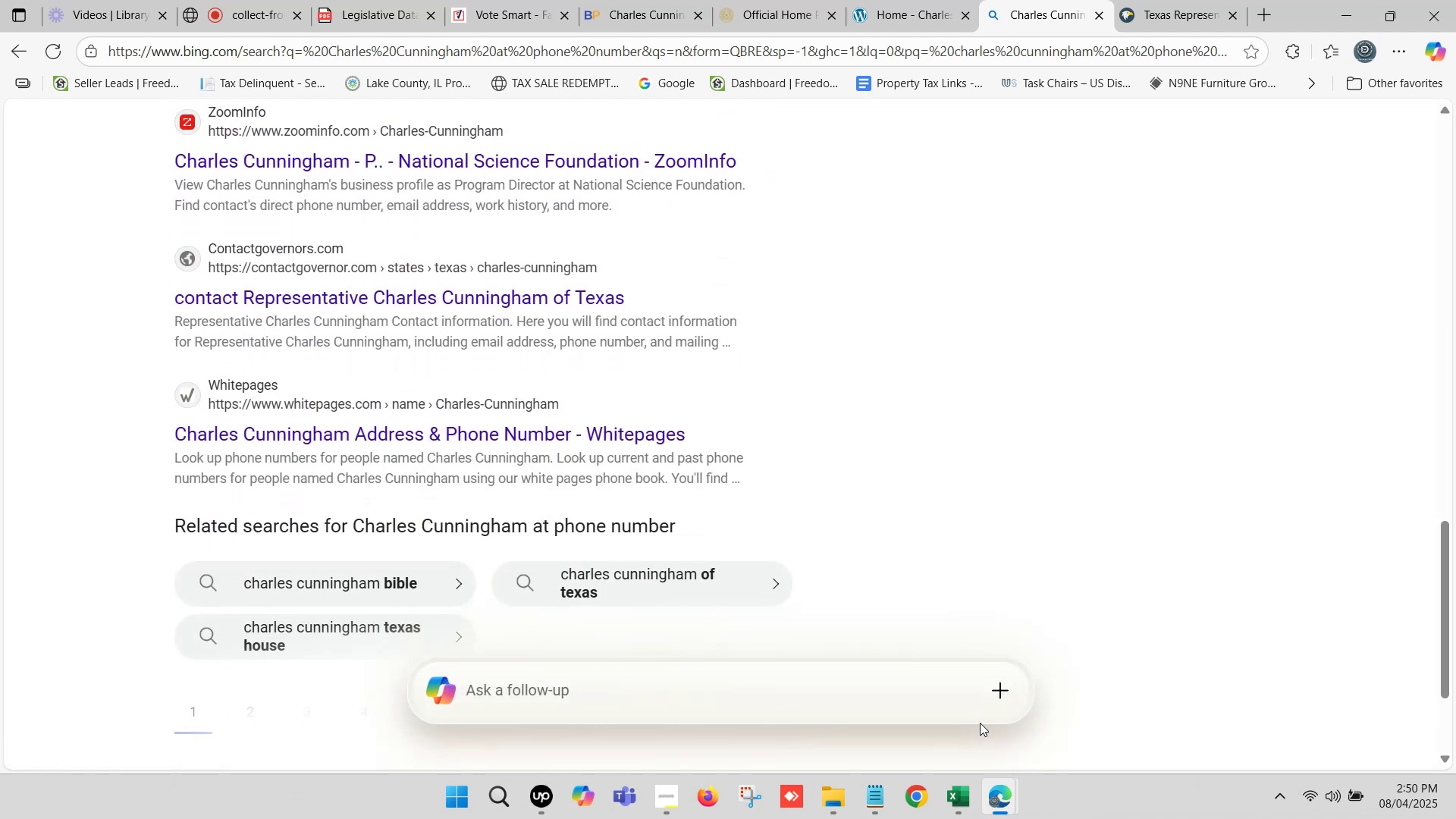 
left_click([959, 786])
 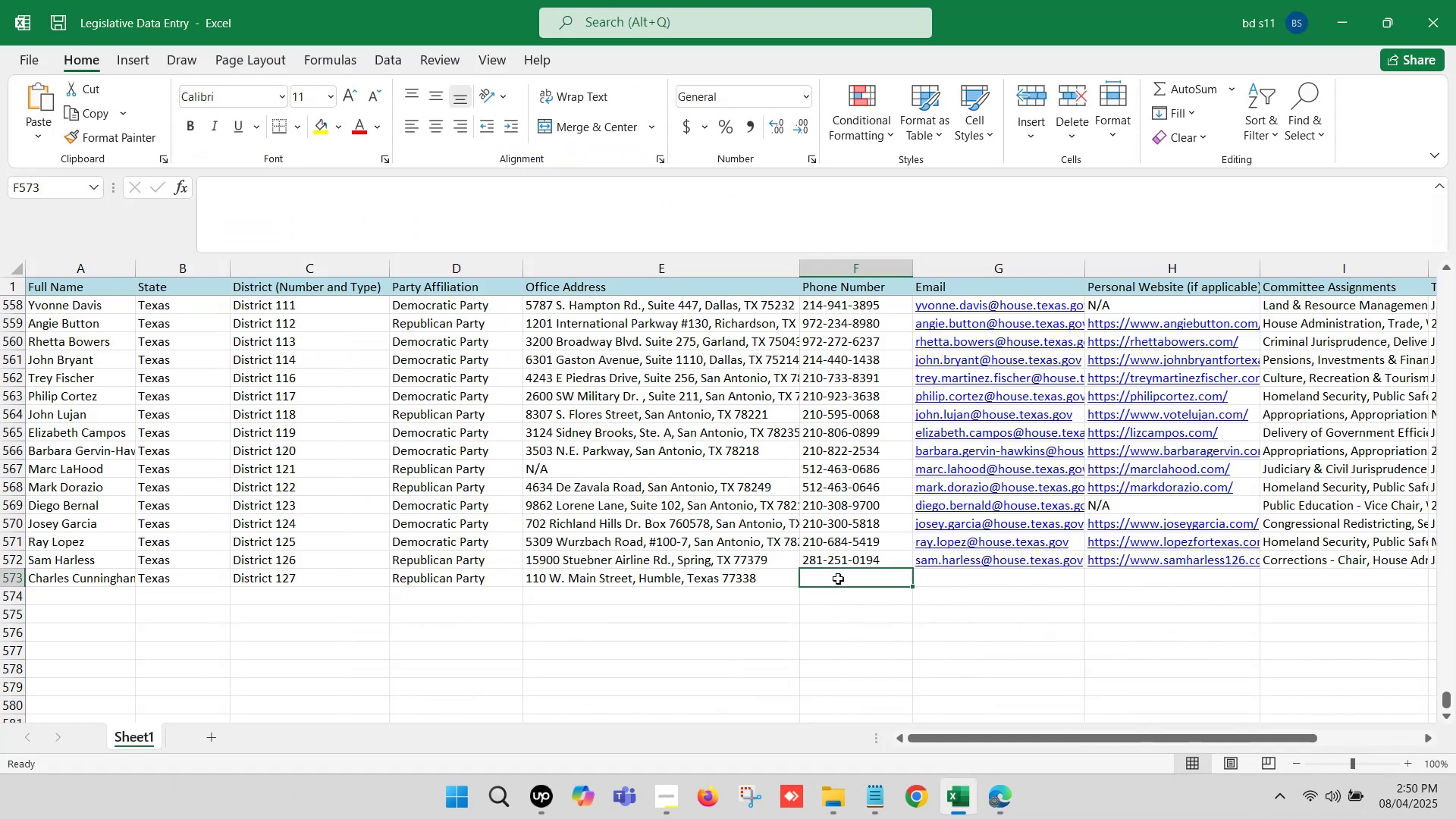 
double_click([838, 579])
 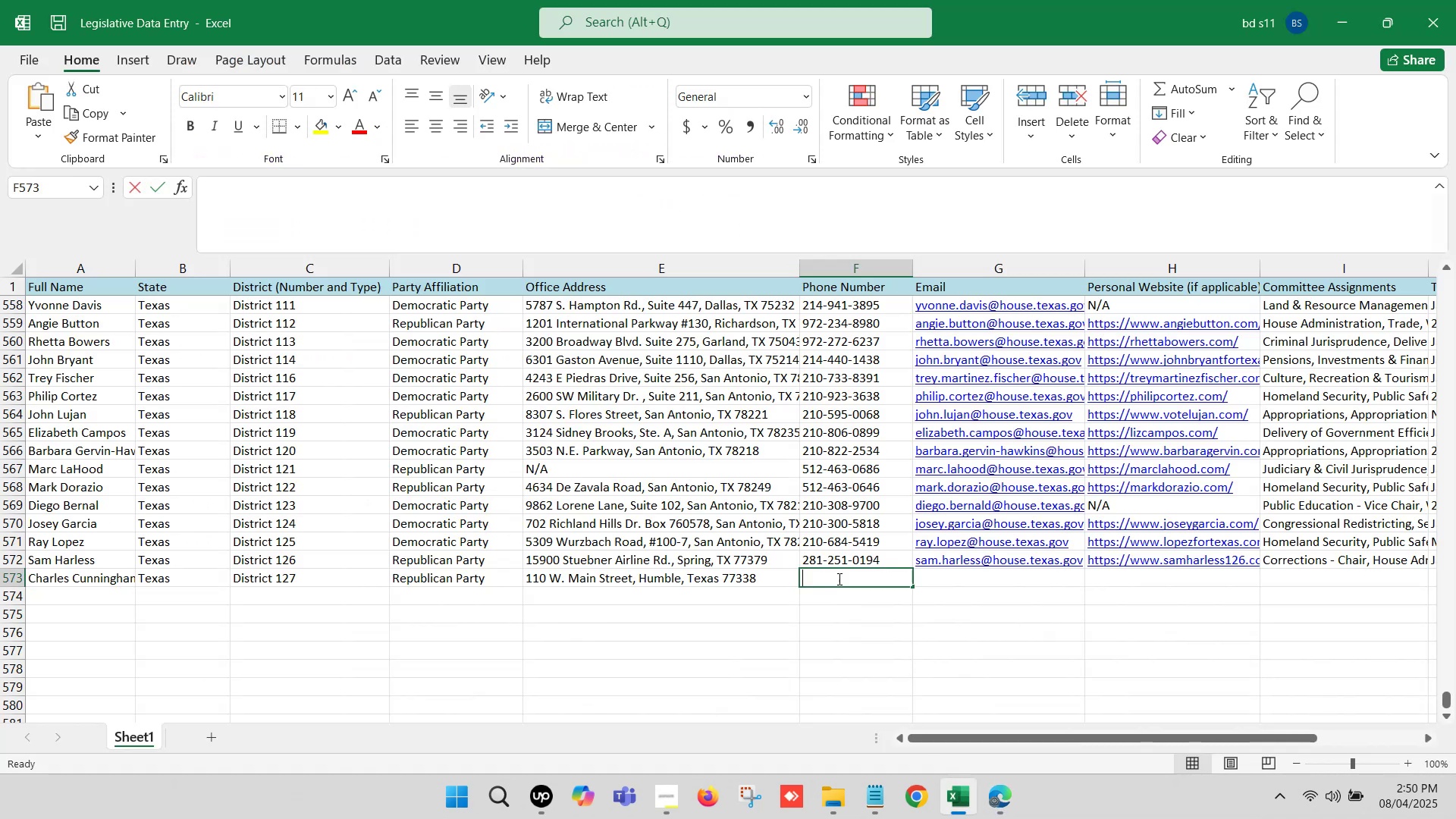 
key(Control+ControlLeft)
 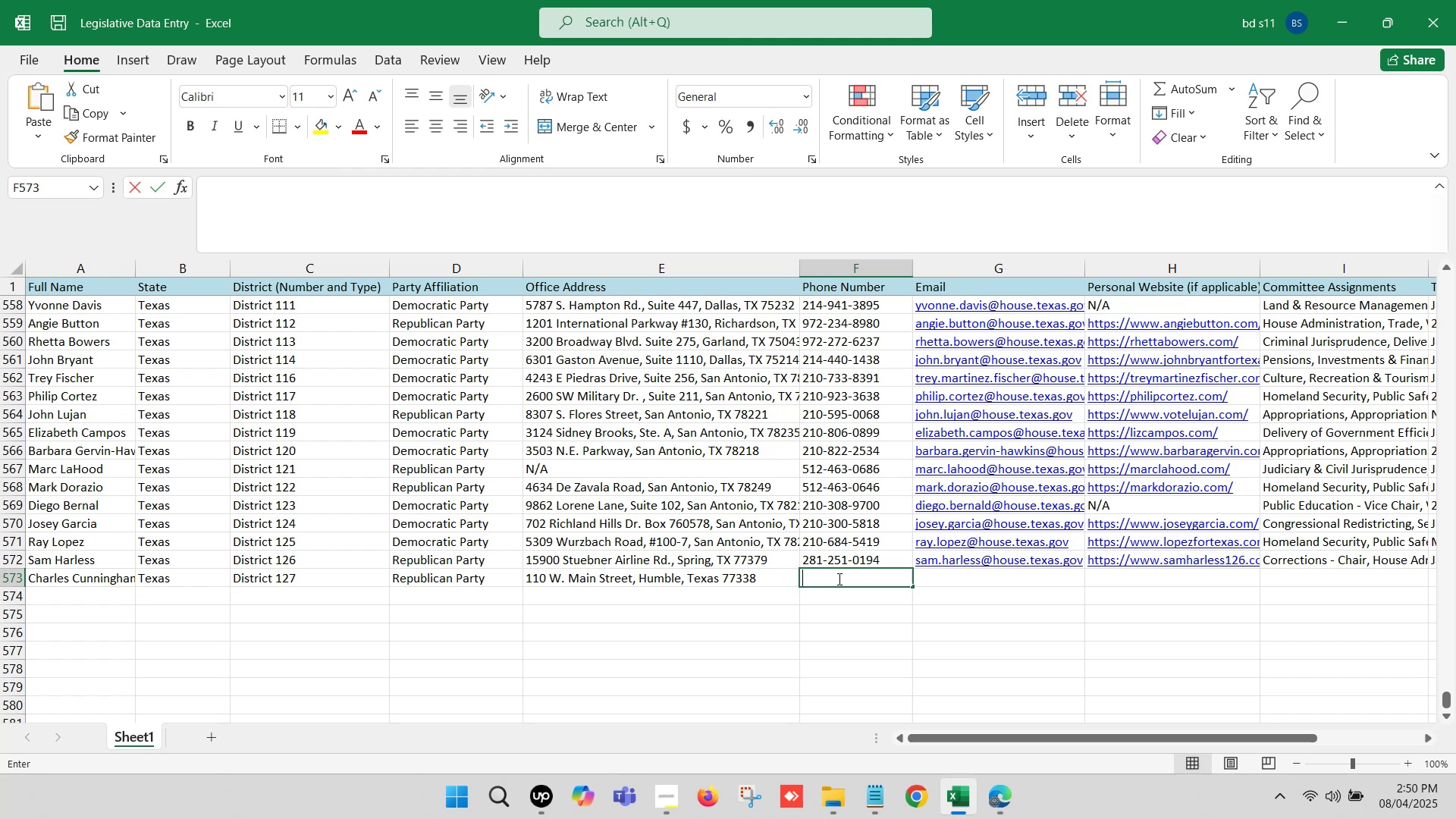 
key(Control+V)
 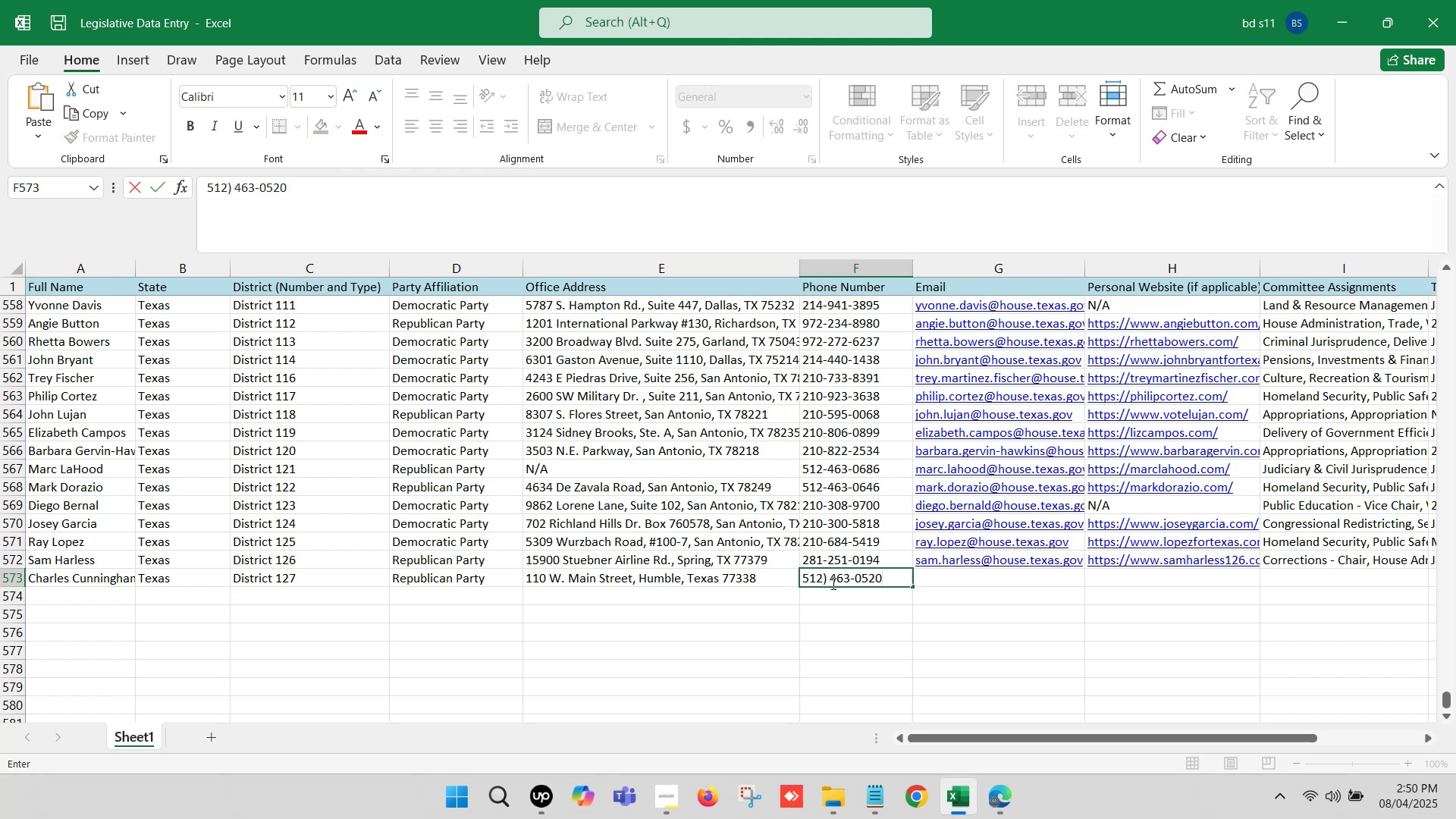 
left_click([834, 579])
 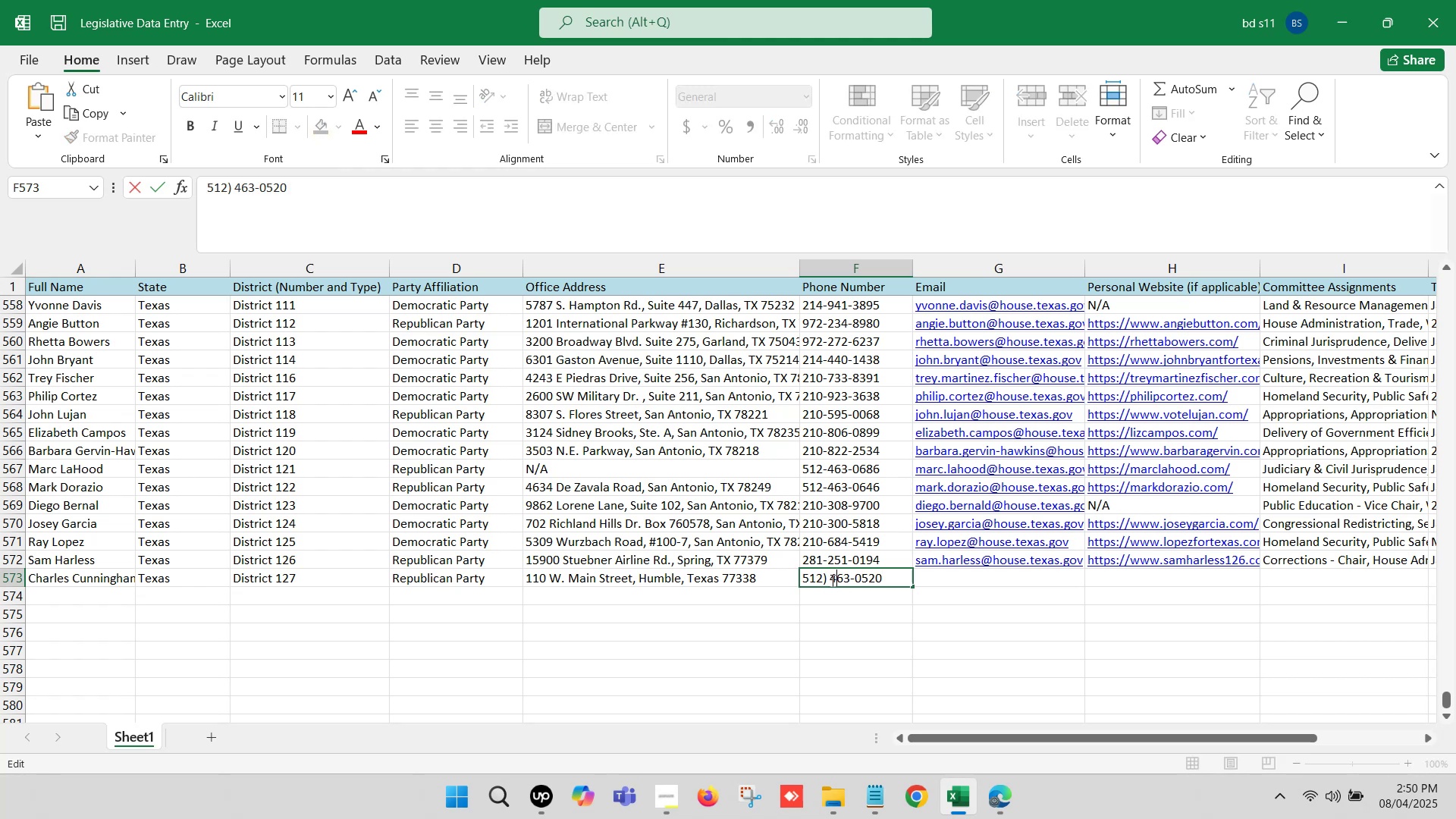 
left_click([829, 578])
 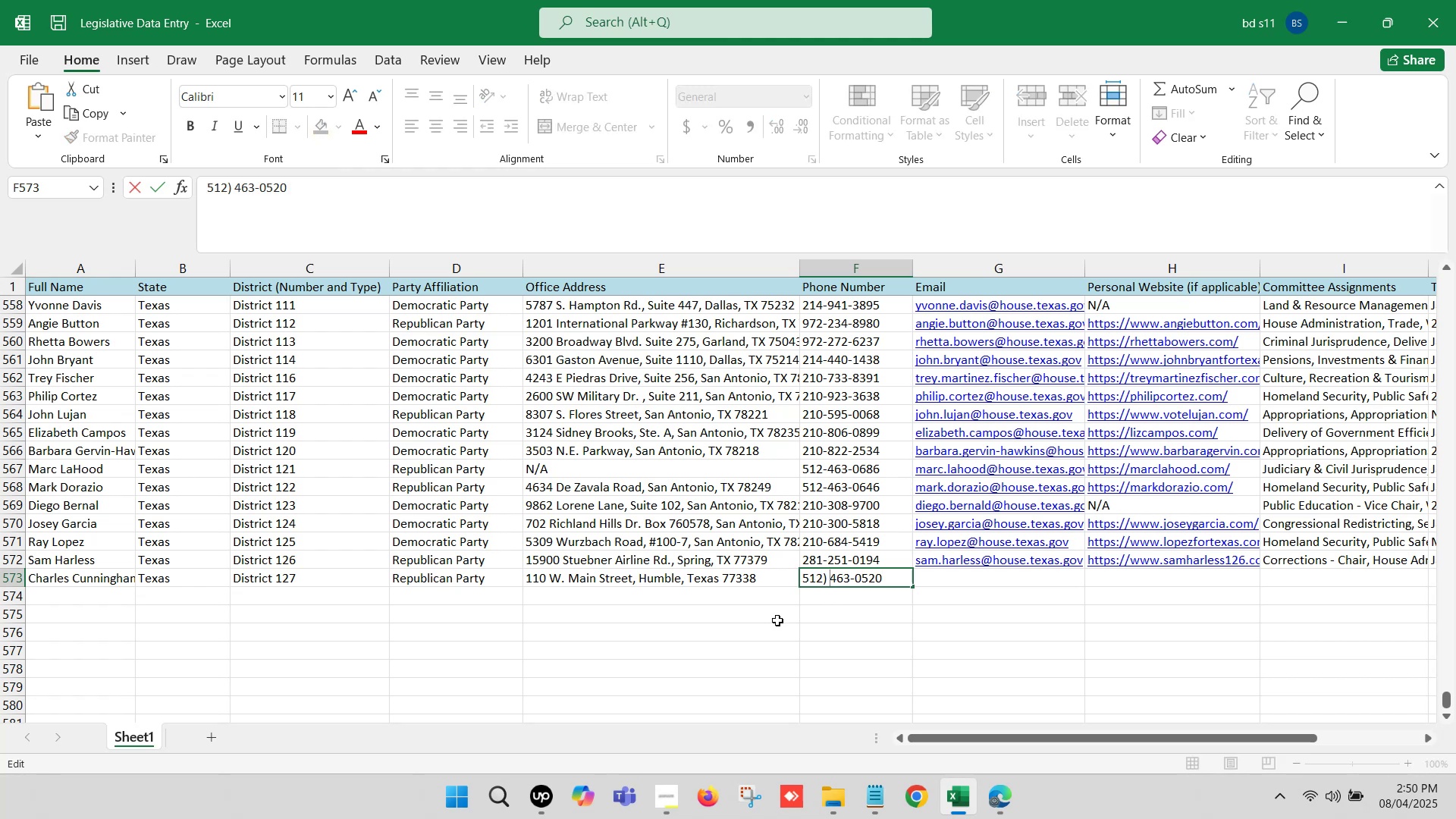 
key(Backspace)
 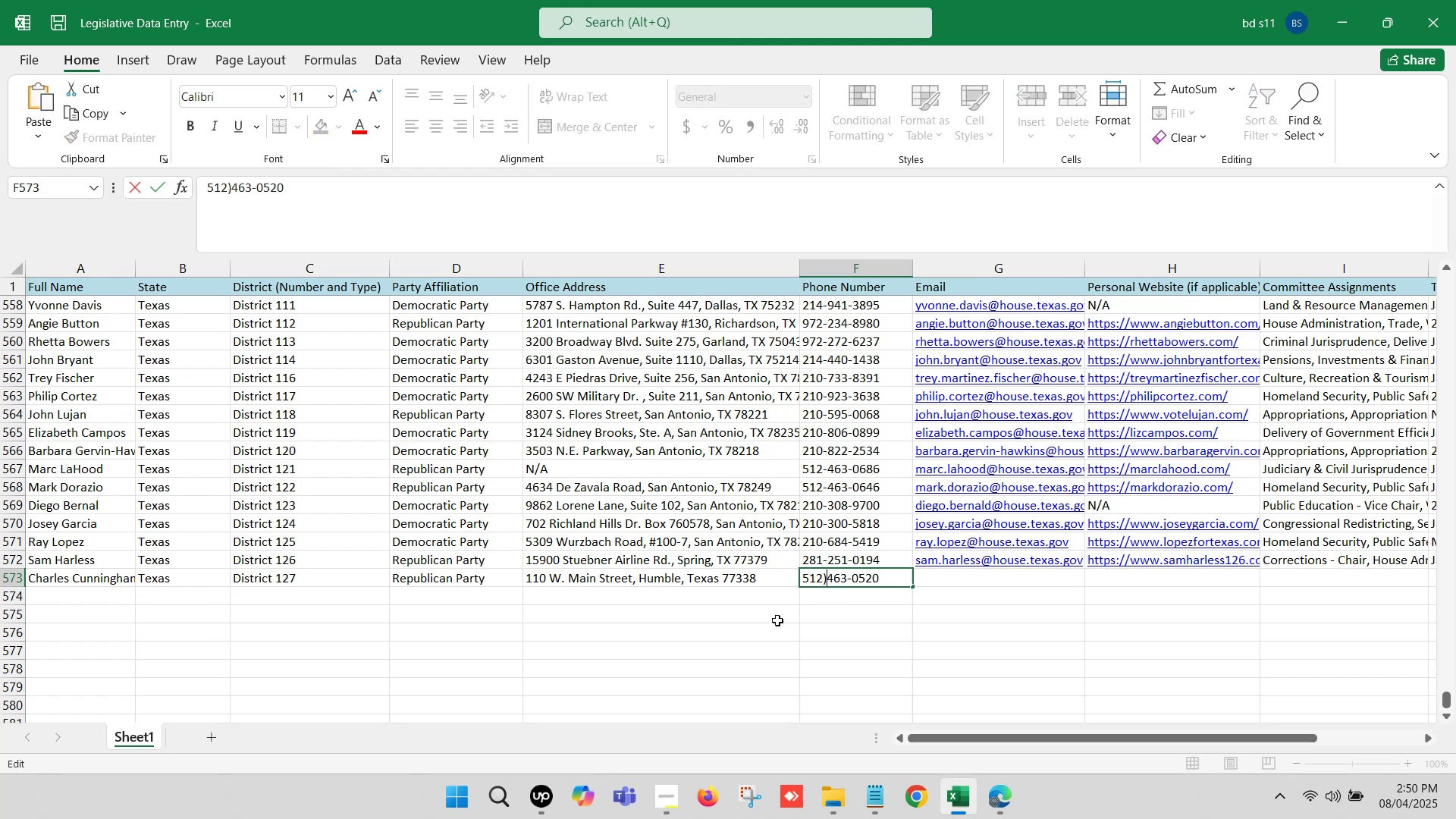 
key(Backspace)
 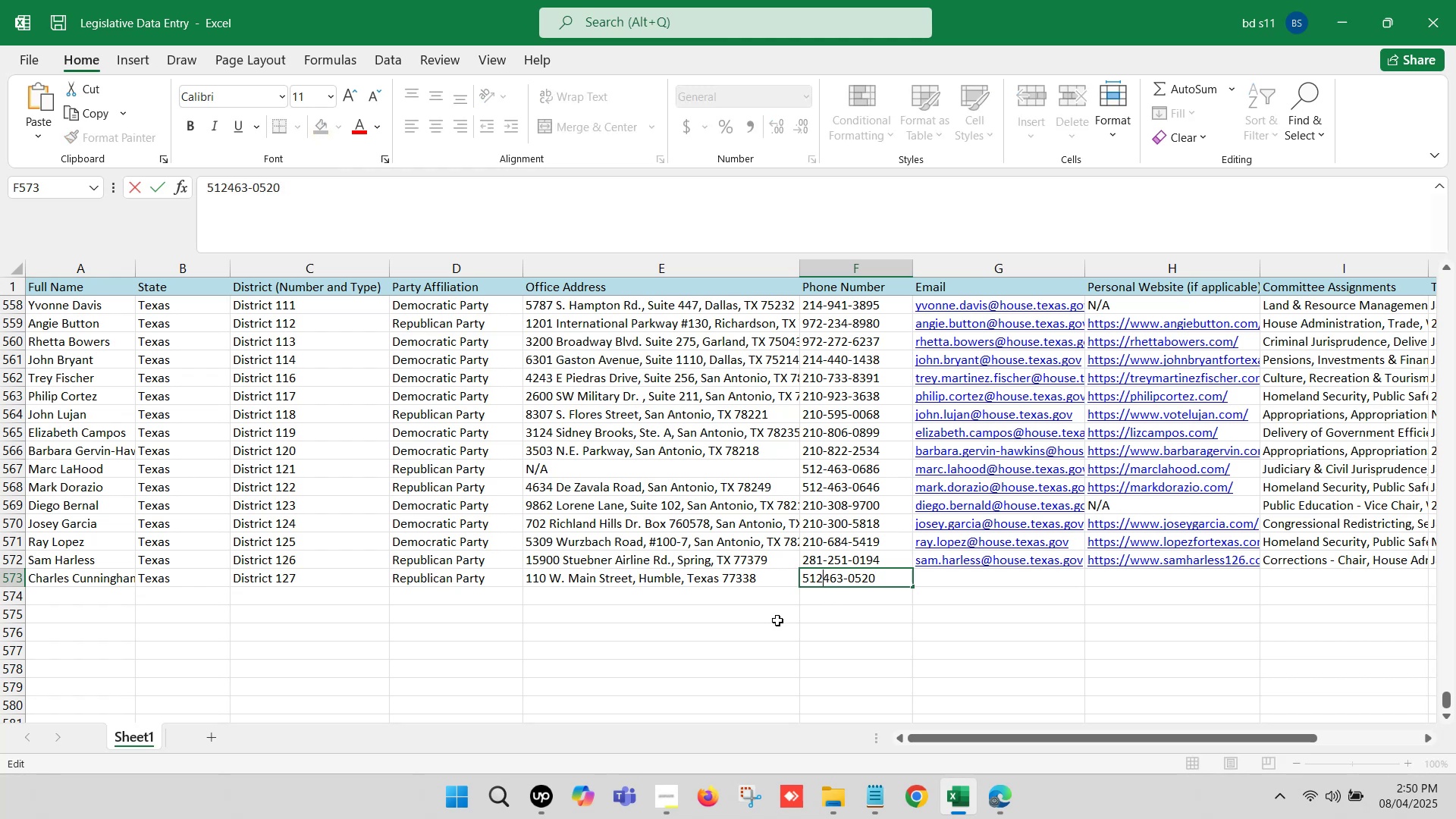 
key(Minus)
 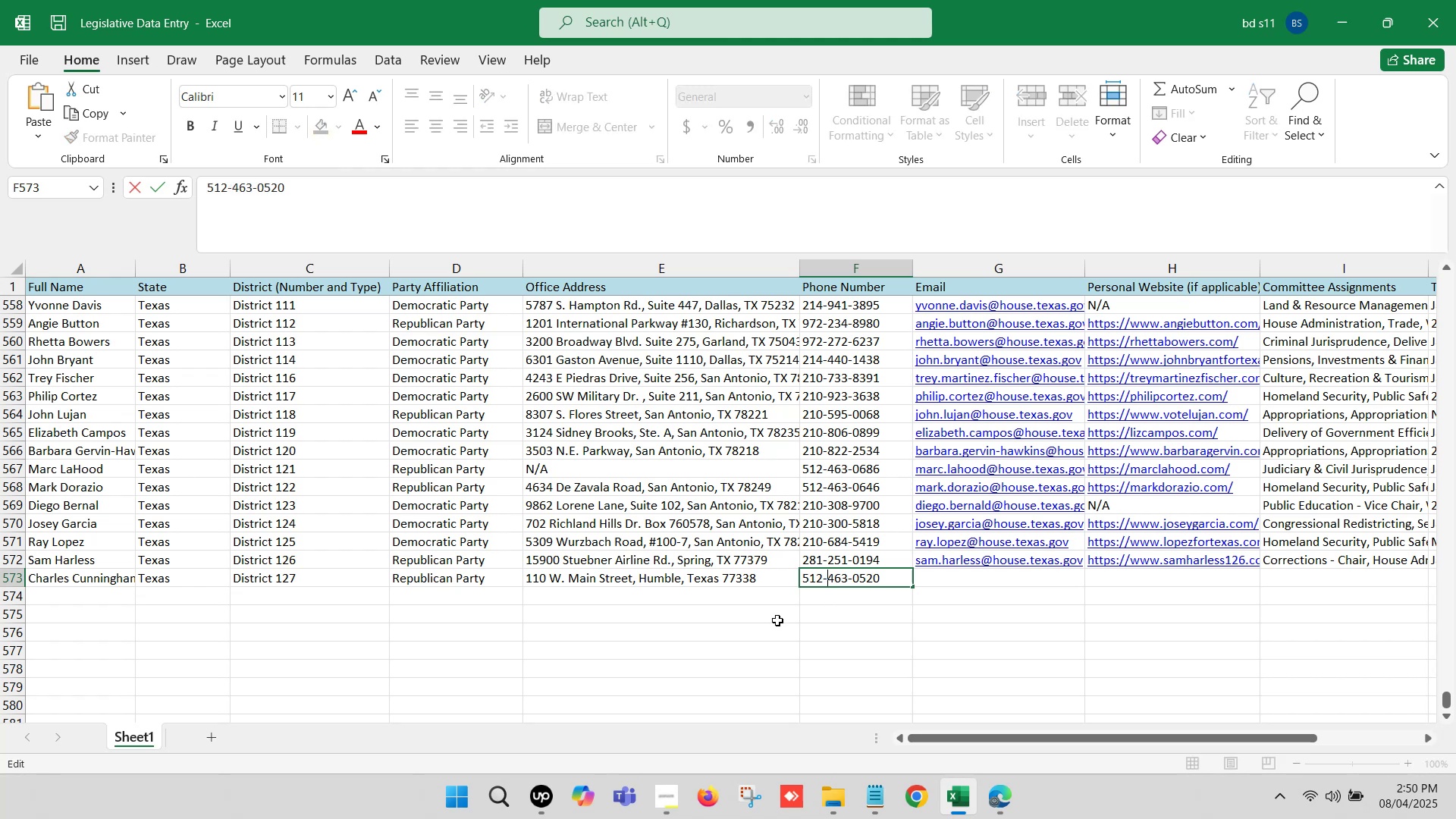 
left_click([777, 620])
 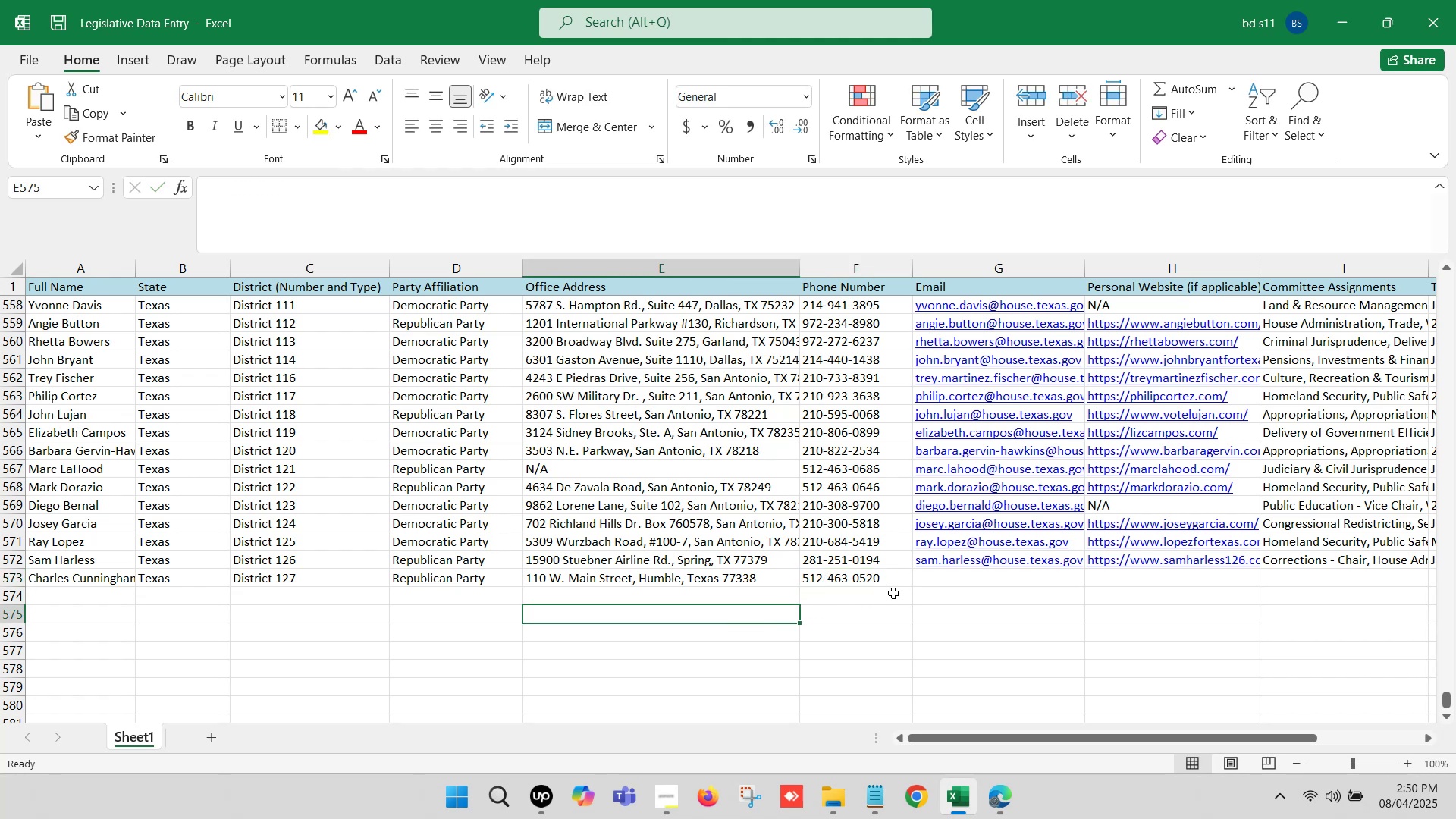 
left_click([941, 581])
 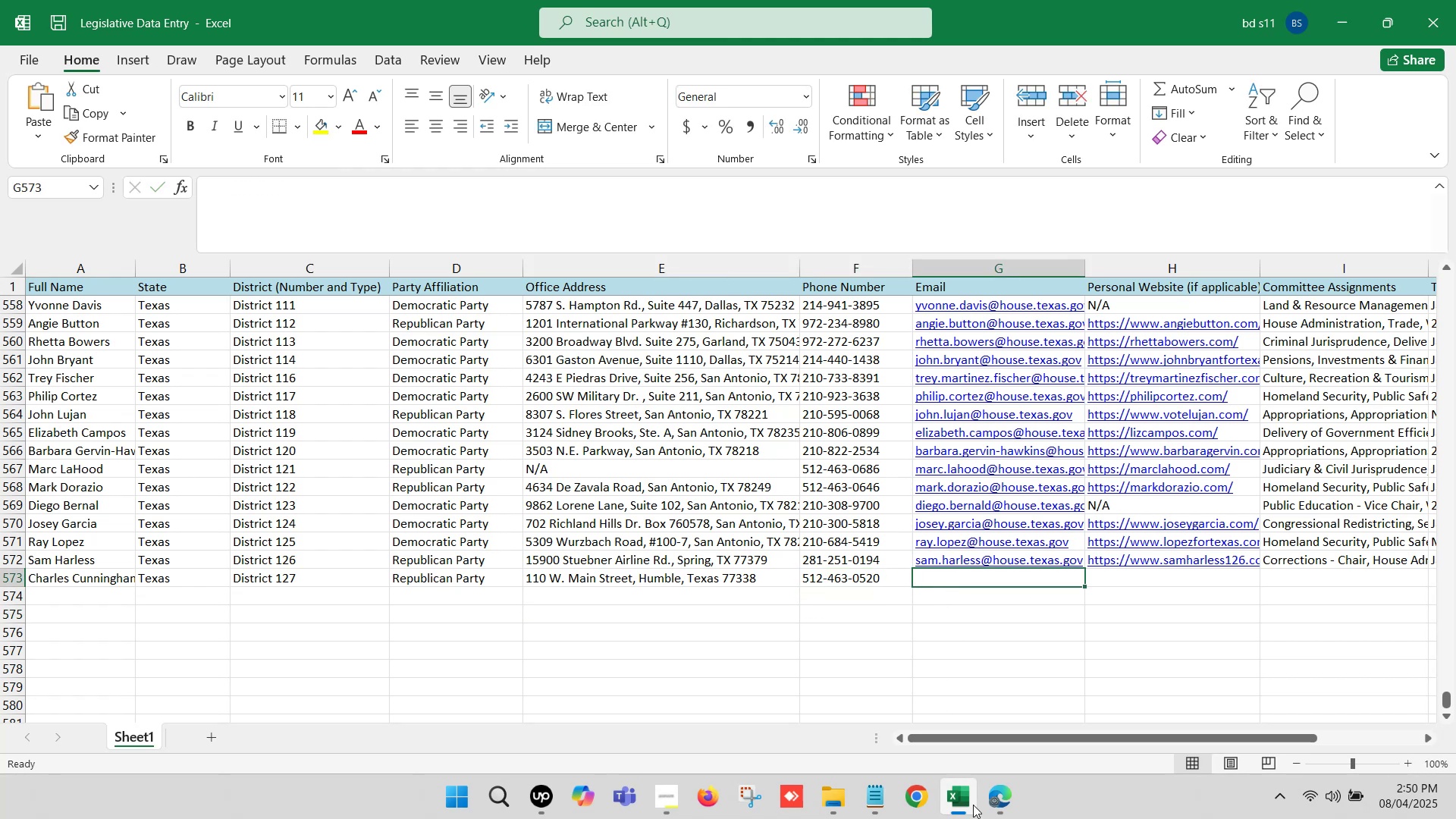 
left_click([990, 803])
 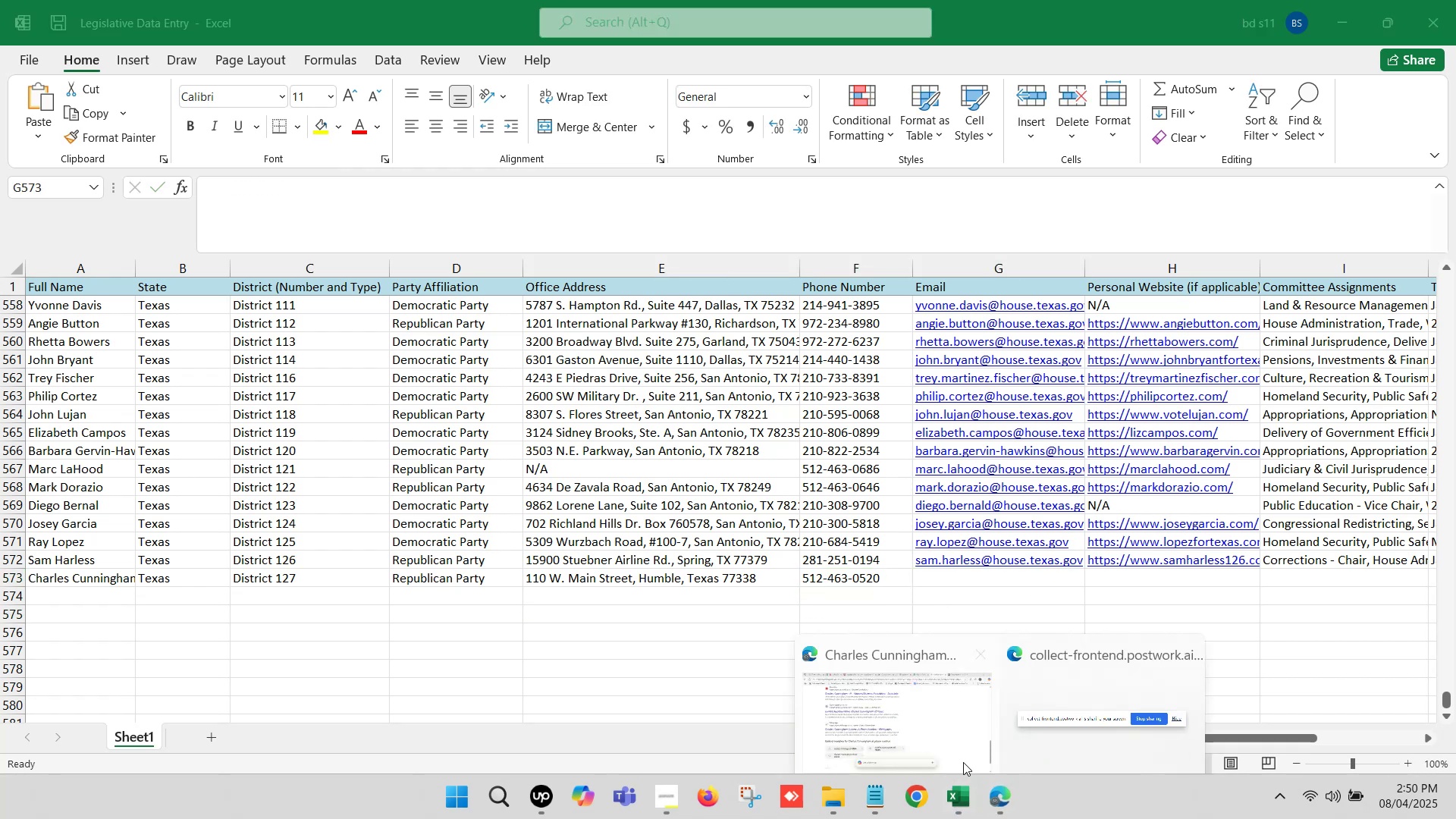 
left_click([915, 701])
 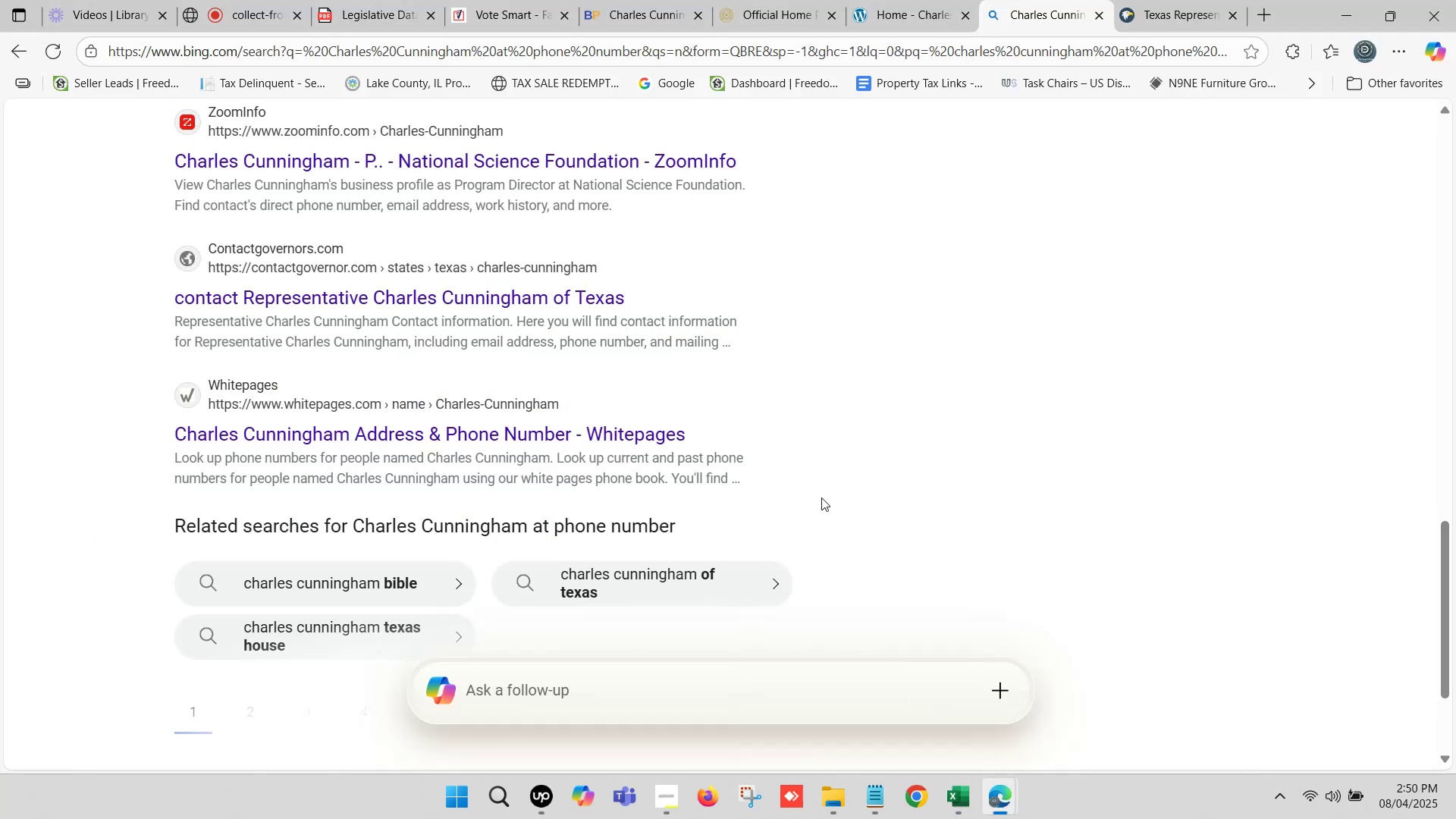 
scroll: coordinate [770, 475], scroll_direction: up, amount: 16.0
 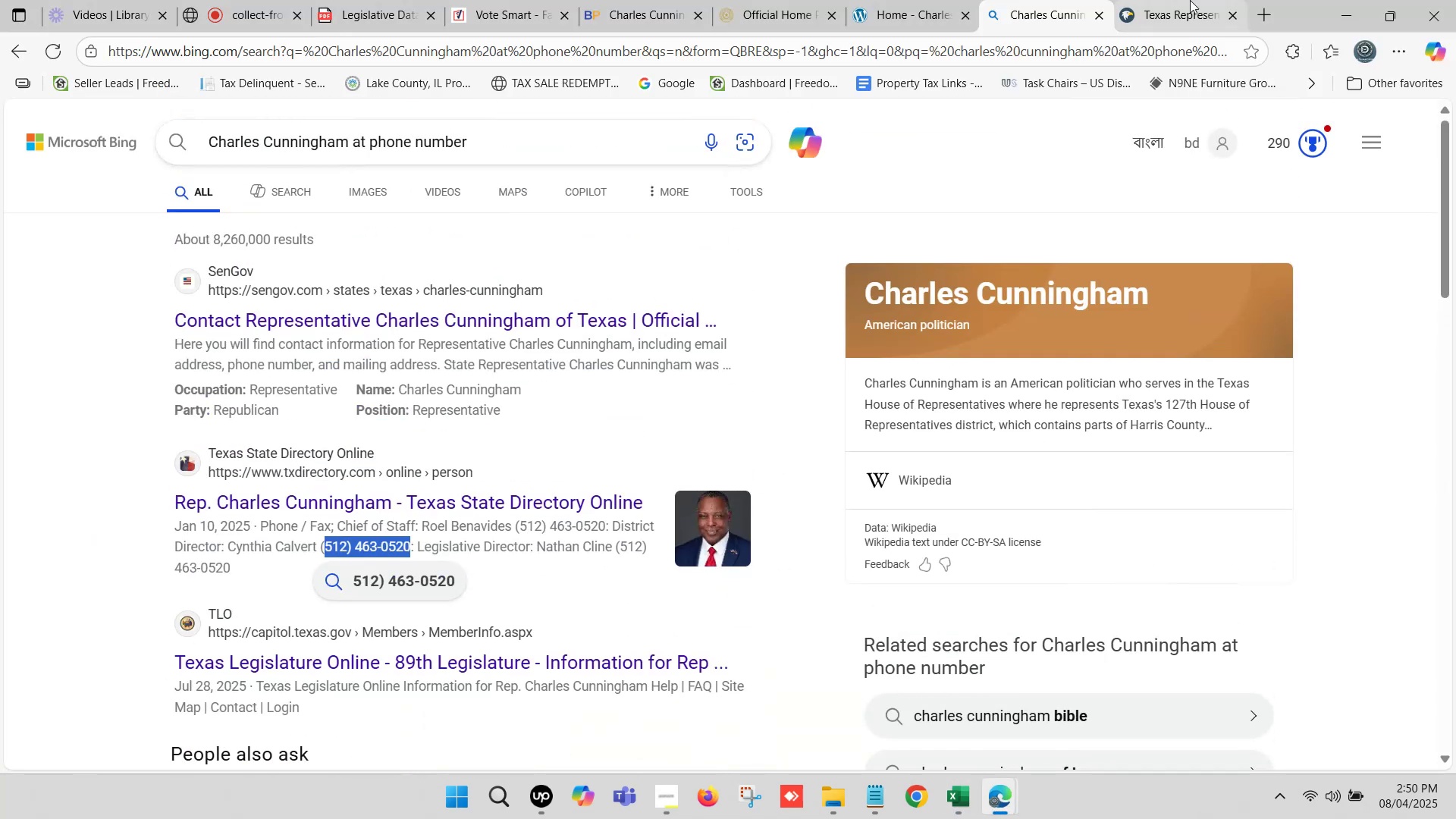 
left_click([1180, 0])
 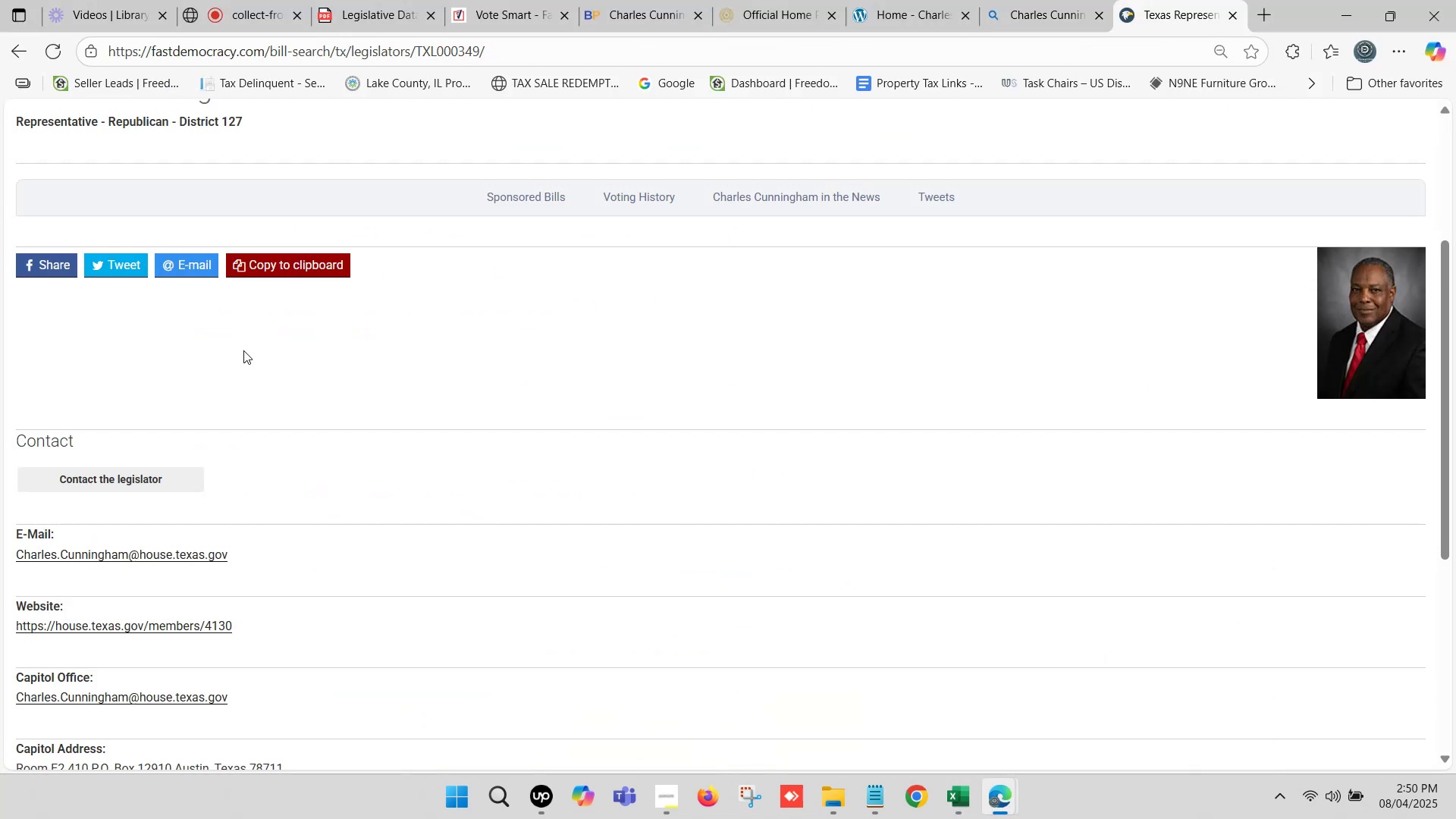 
scroll: coordinate [193, 414], scroll_direction: down, amount: 1.0
 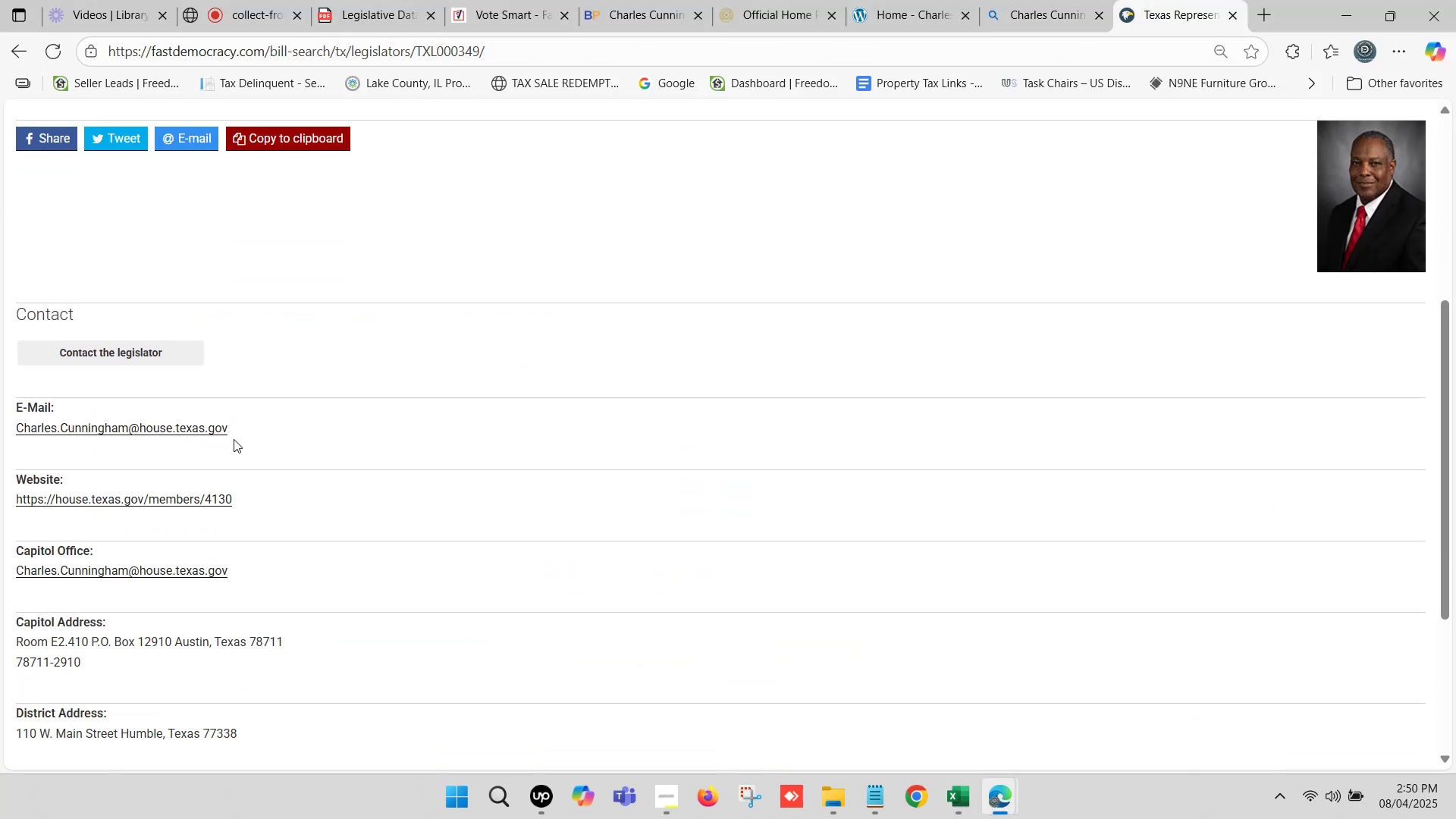 
left_click_drag(start_coordinate=[254, 435], to_coordinate=[11, 431])
 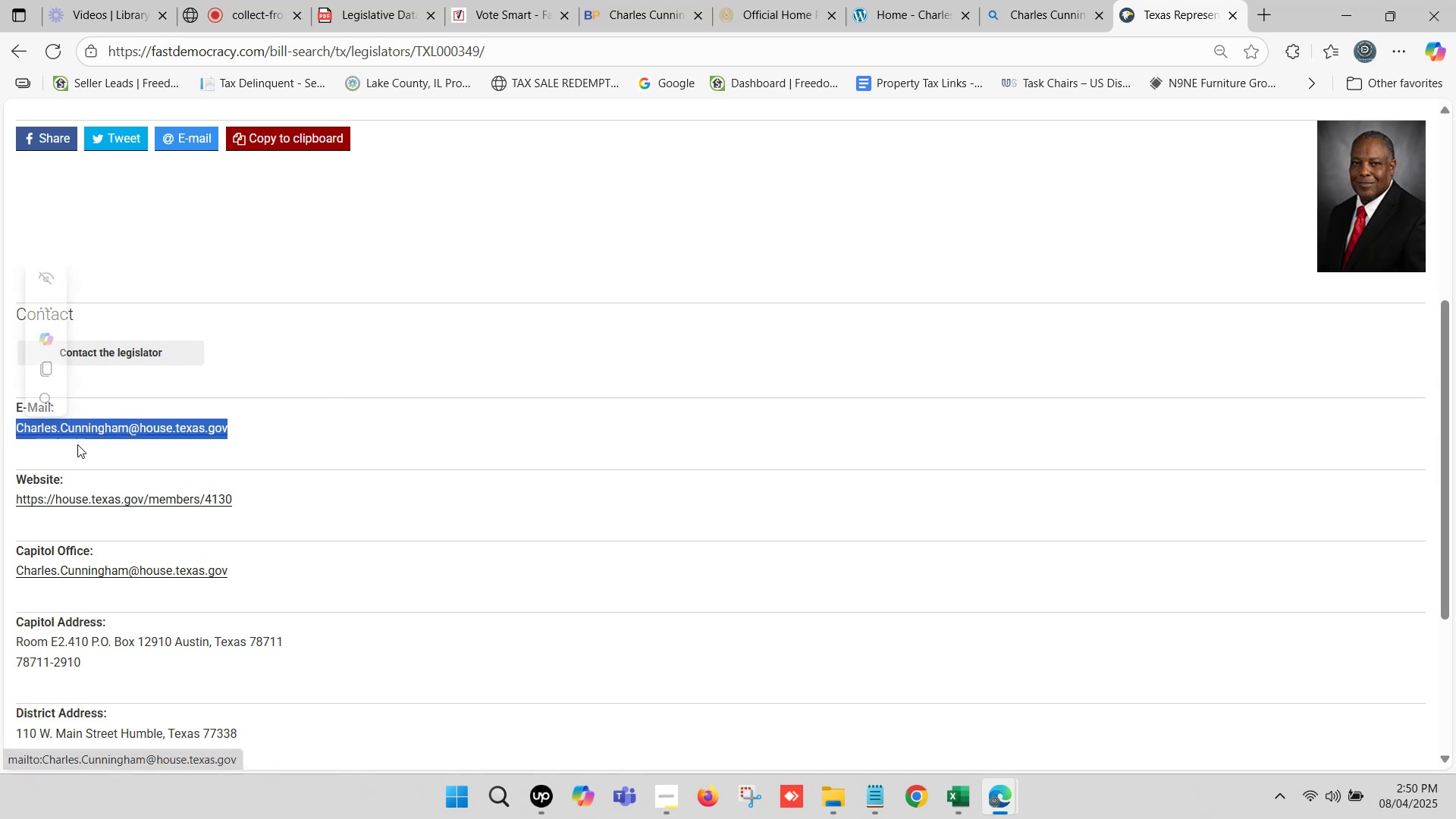 
key(Control+C)
 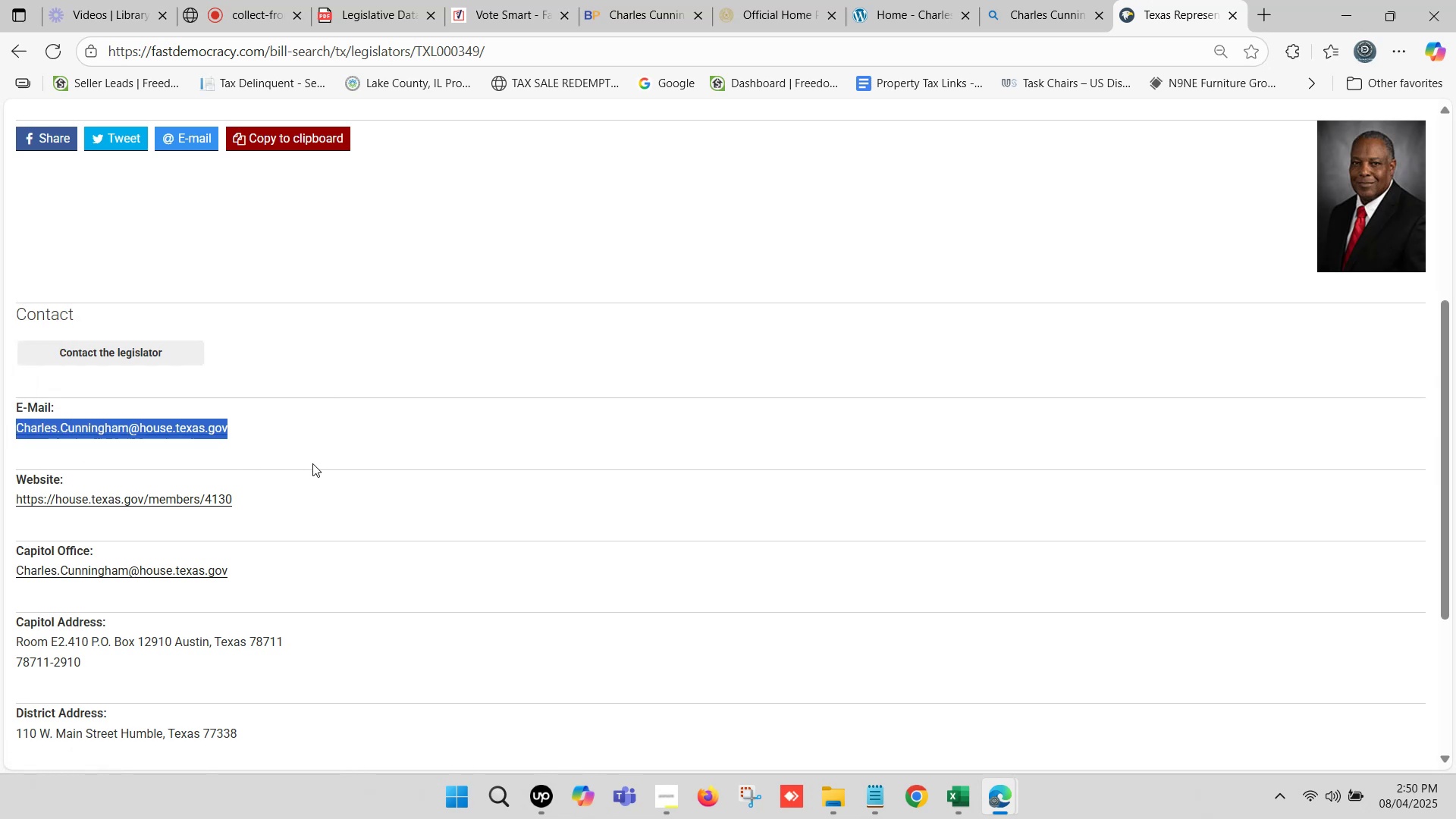 
key(Control+C)
 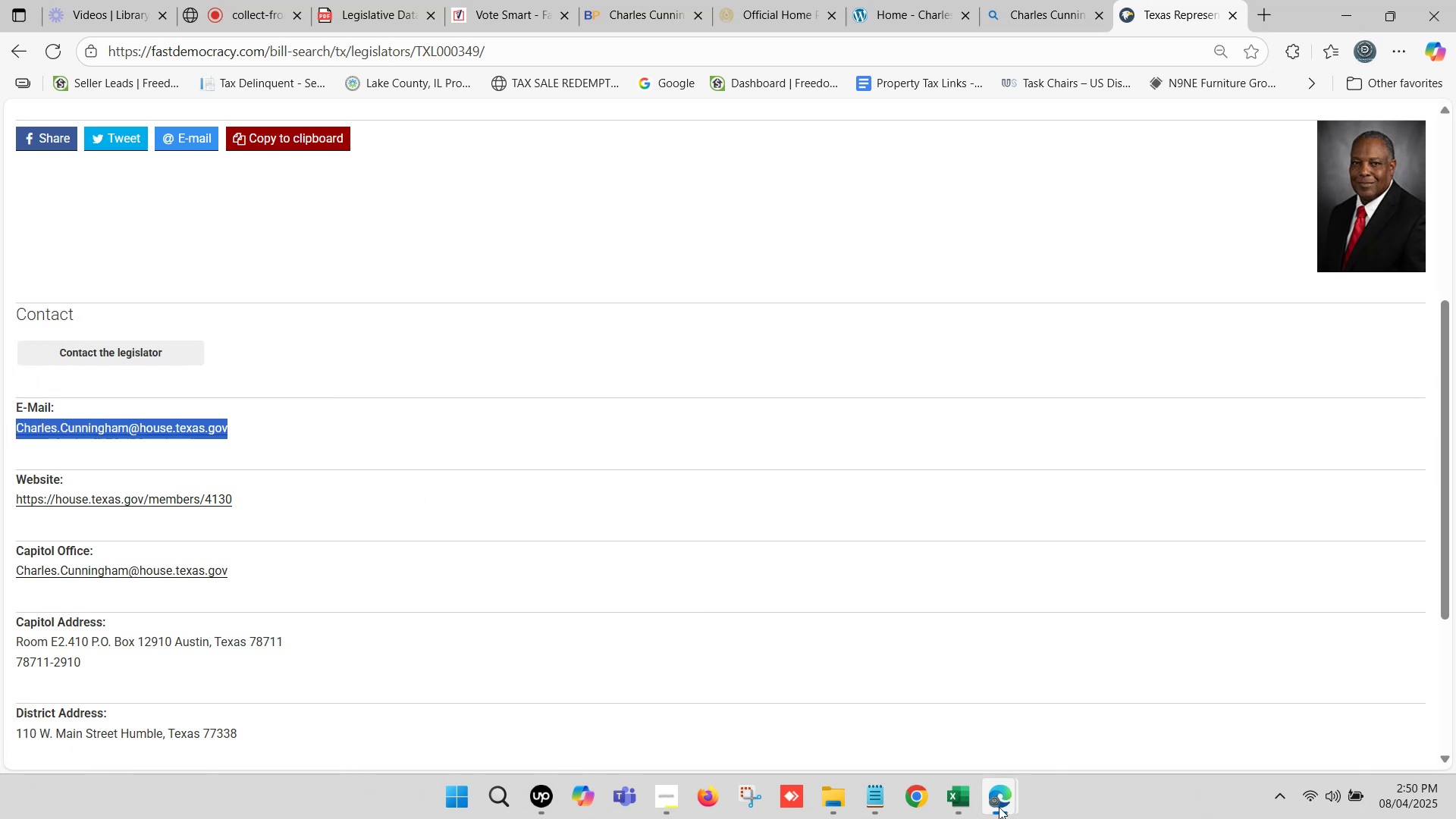 
left_click([966, 813])
 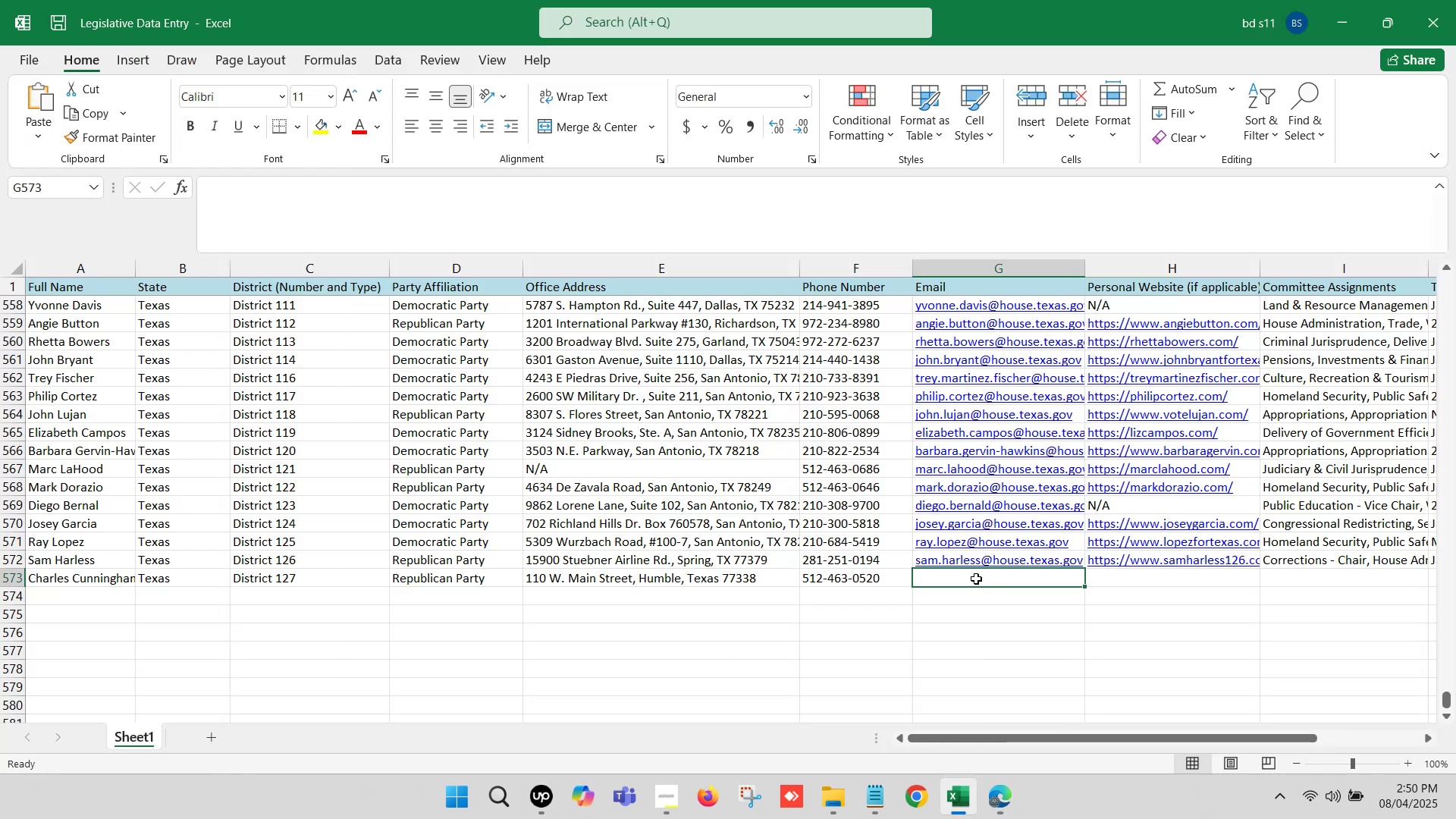 
double_click([976, 579])
 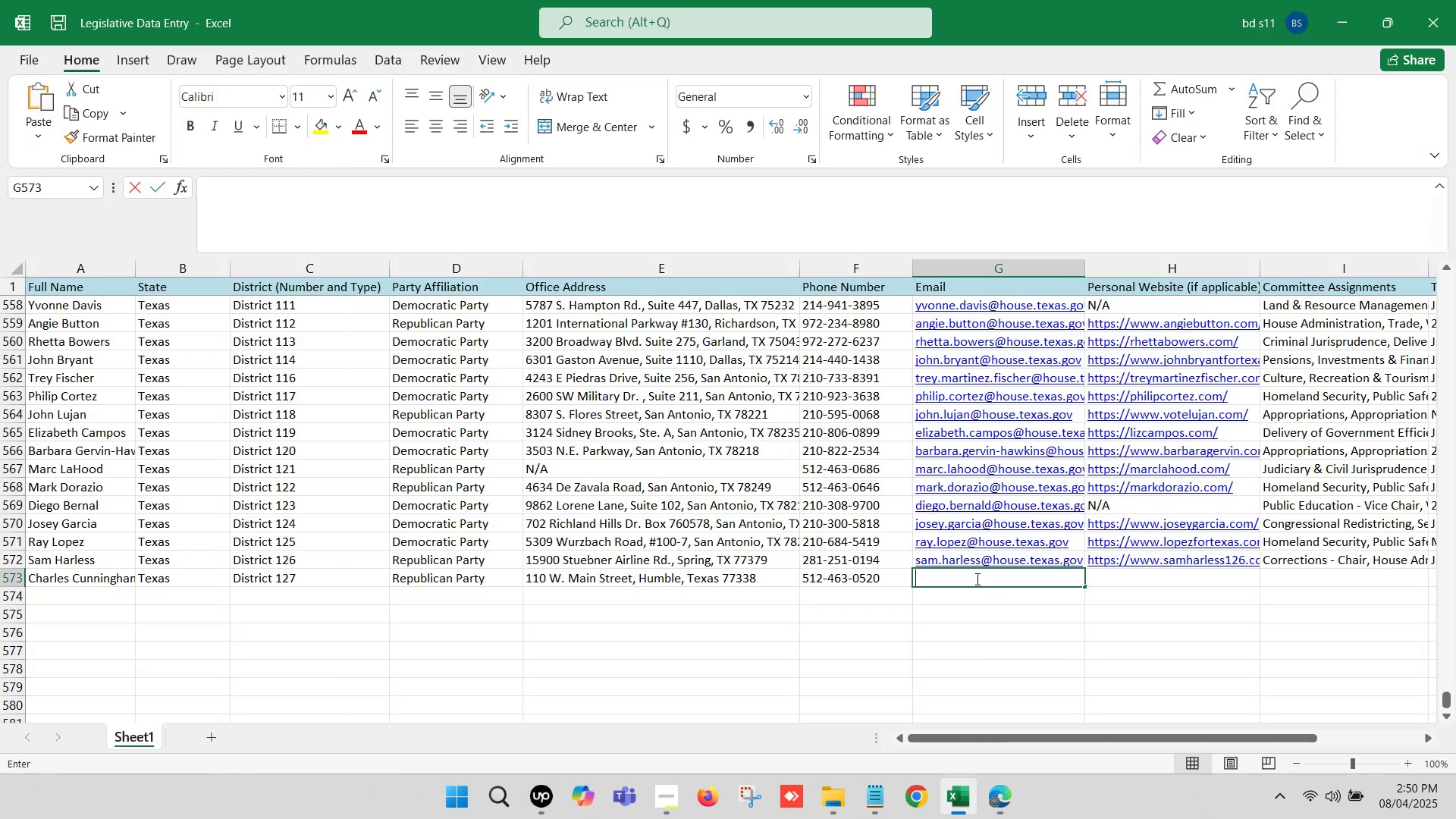 
key(Control+ControlLeft)
 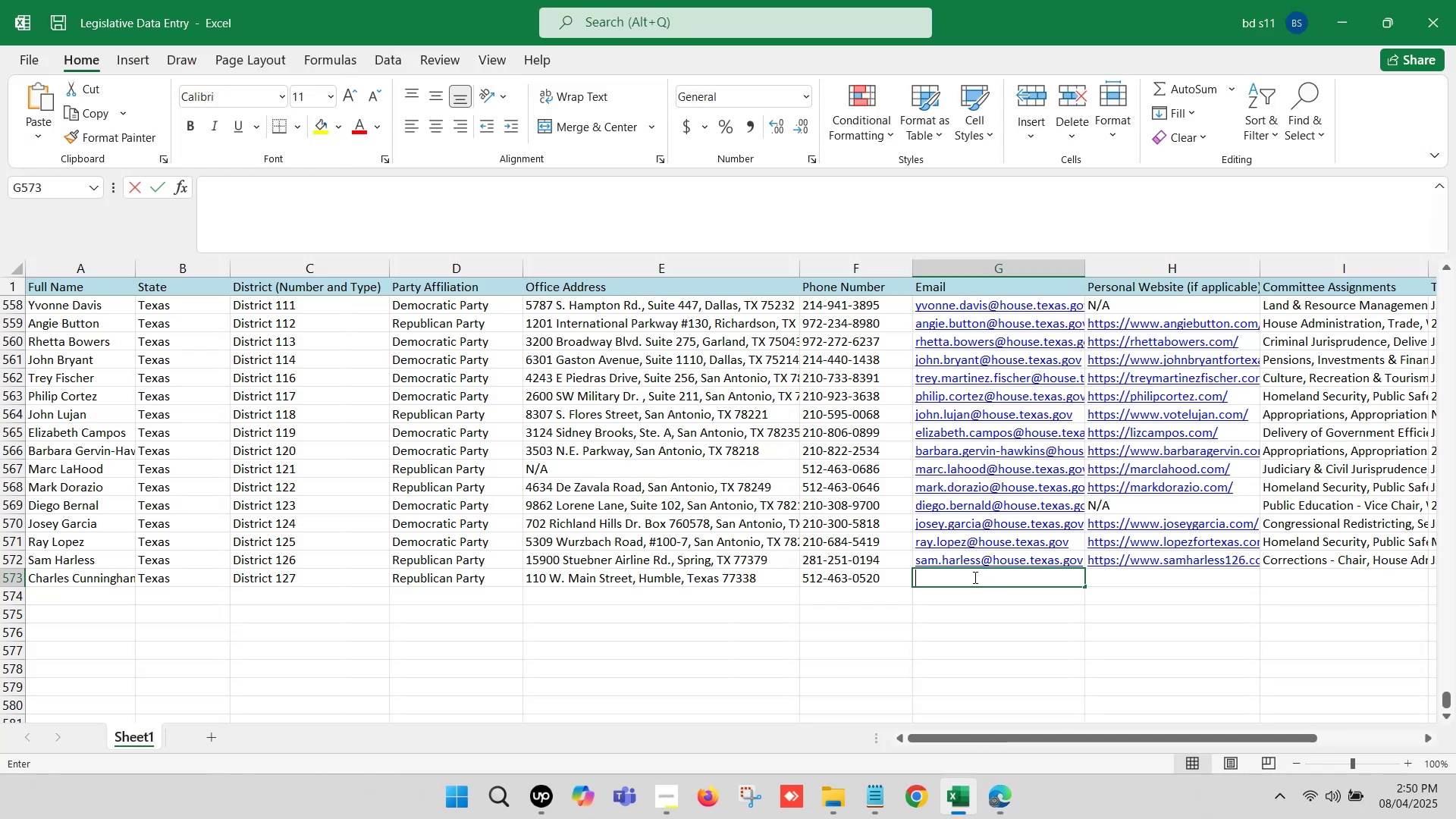 
key(Control+V)
 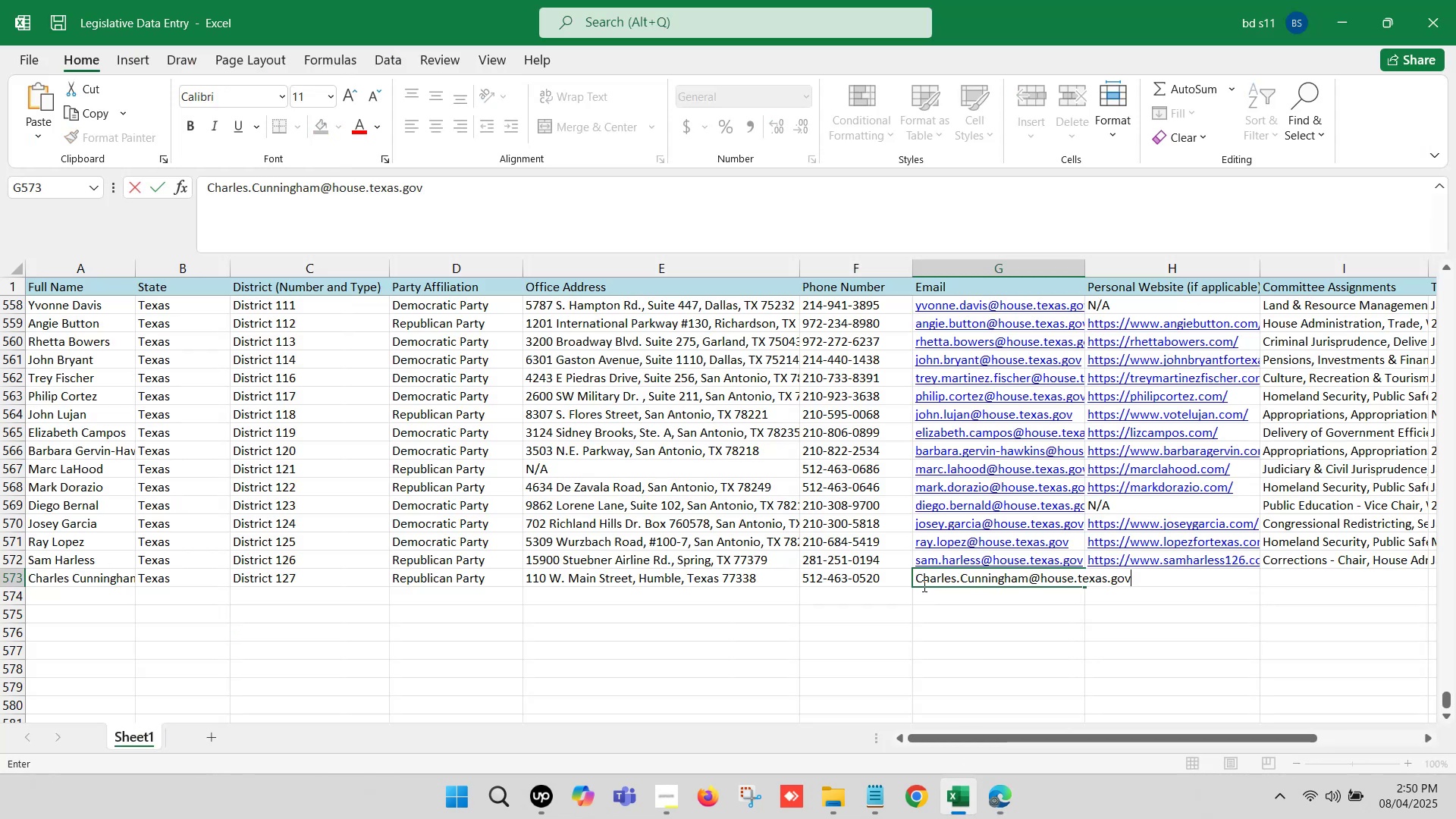 
left_click([920, 578])
 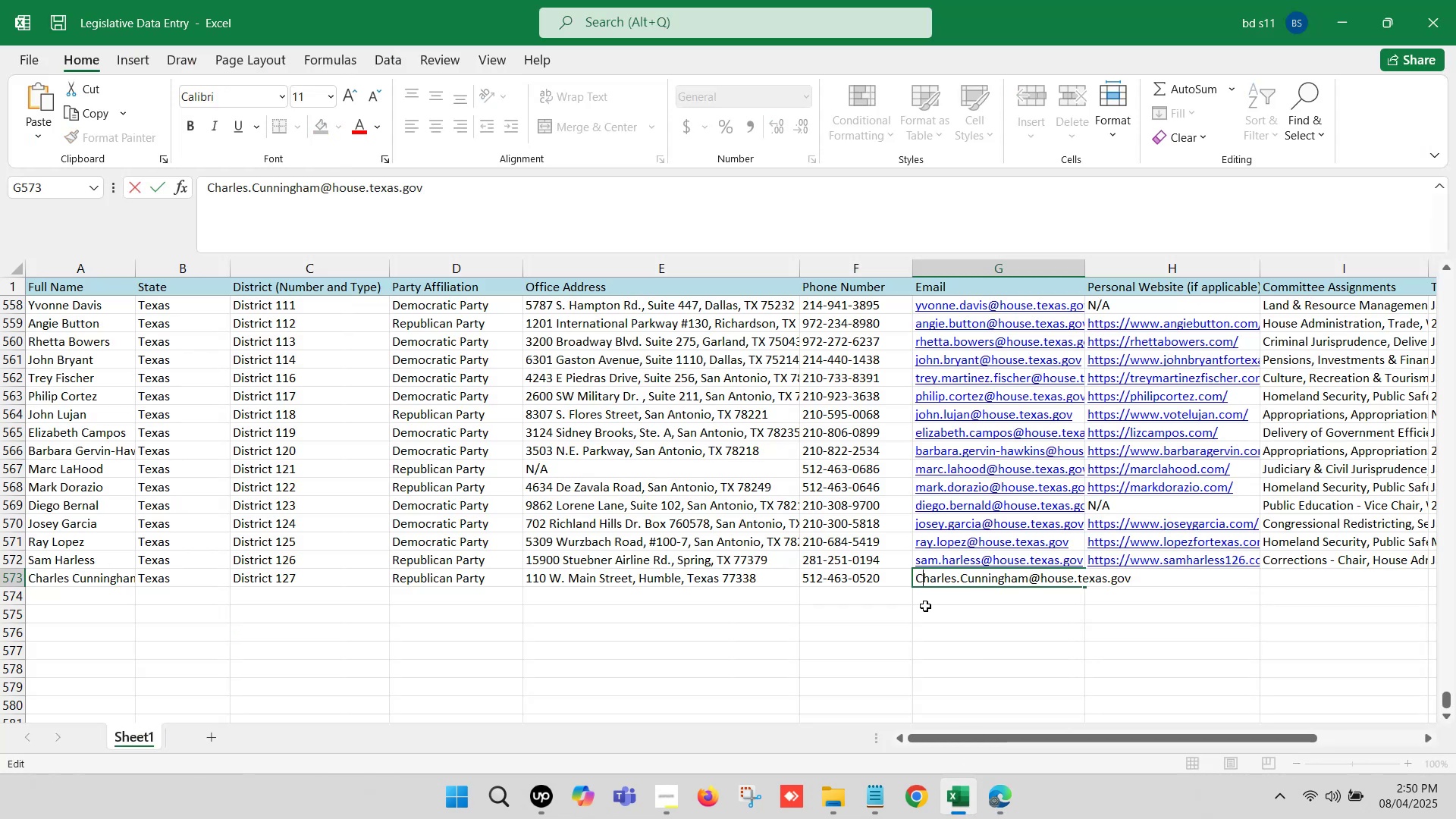 
key(Backspace)
 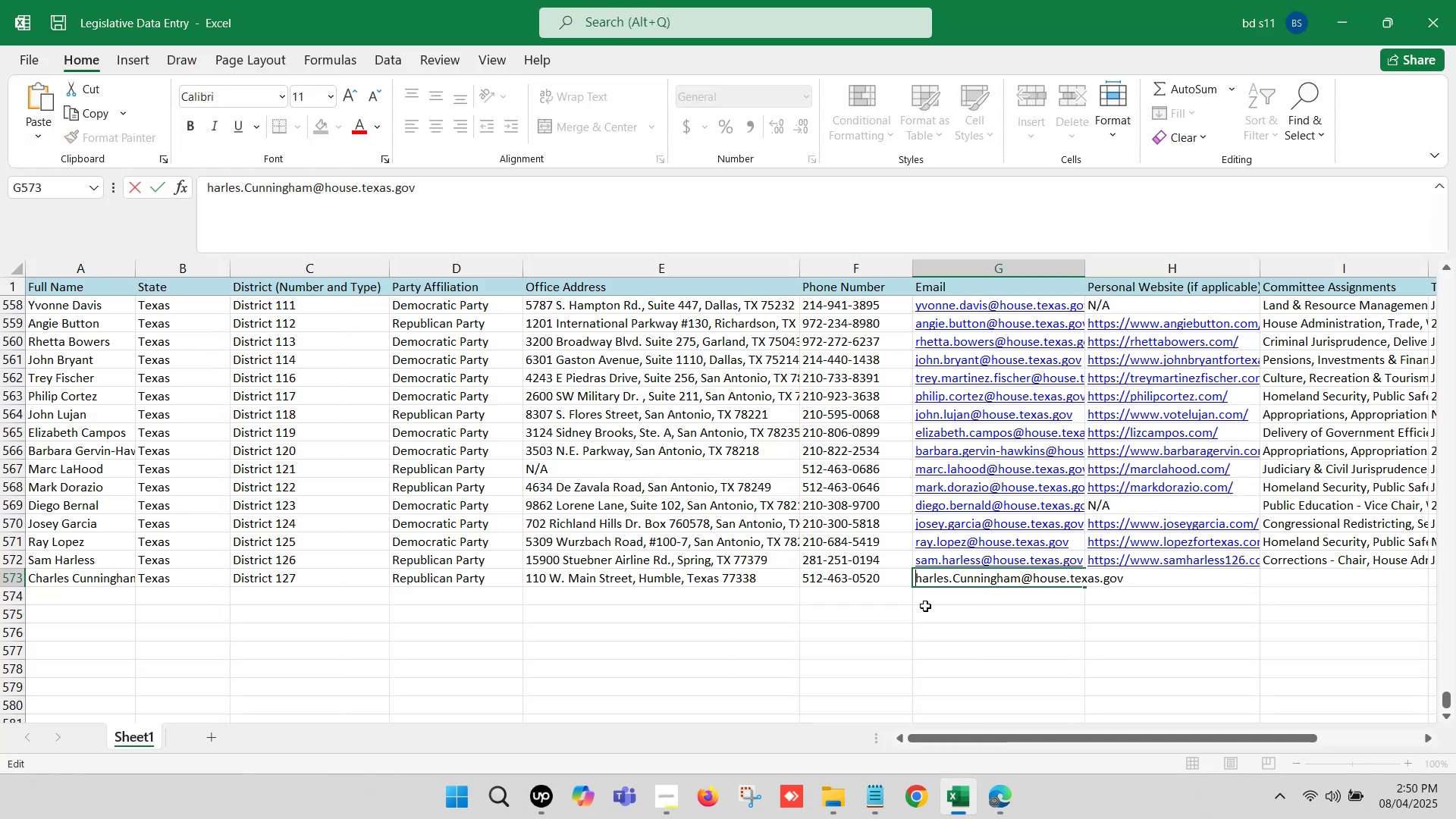 
key(C)
 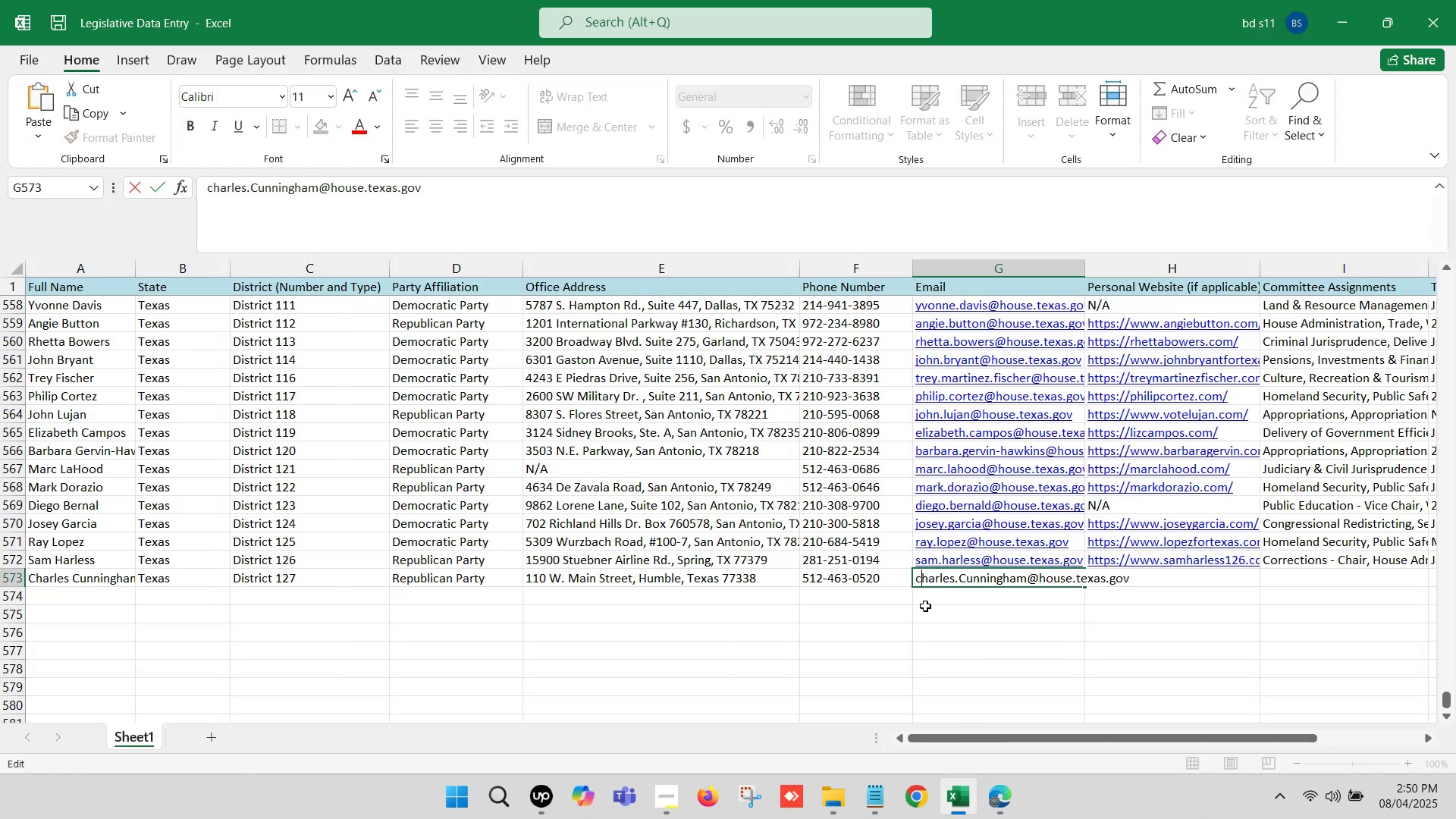 
key(ArrowRight)
 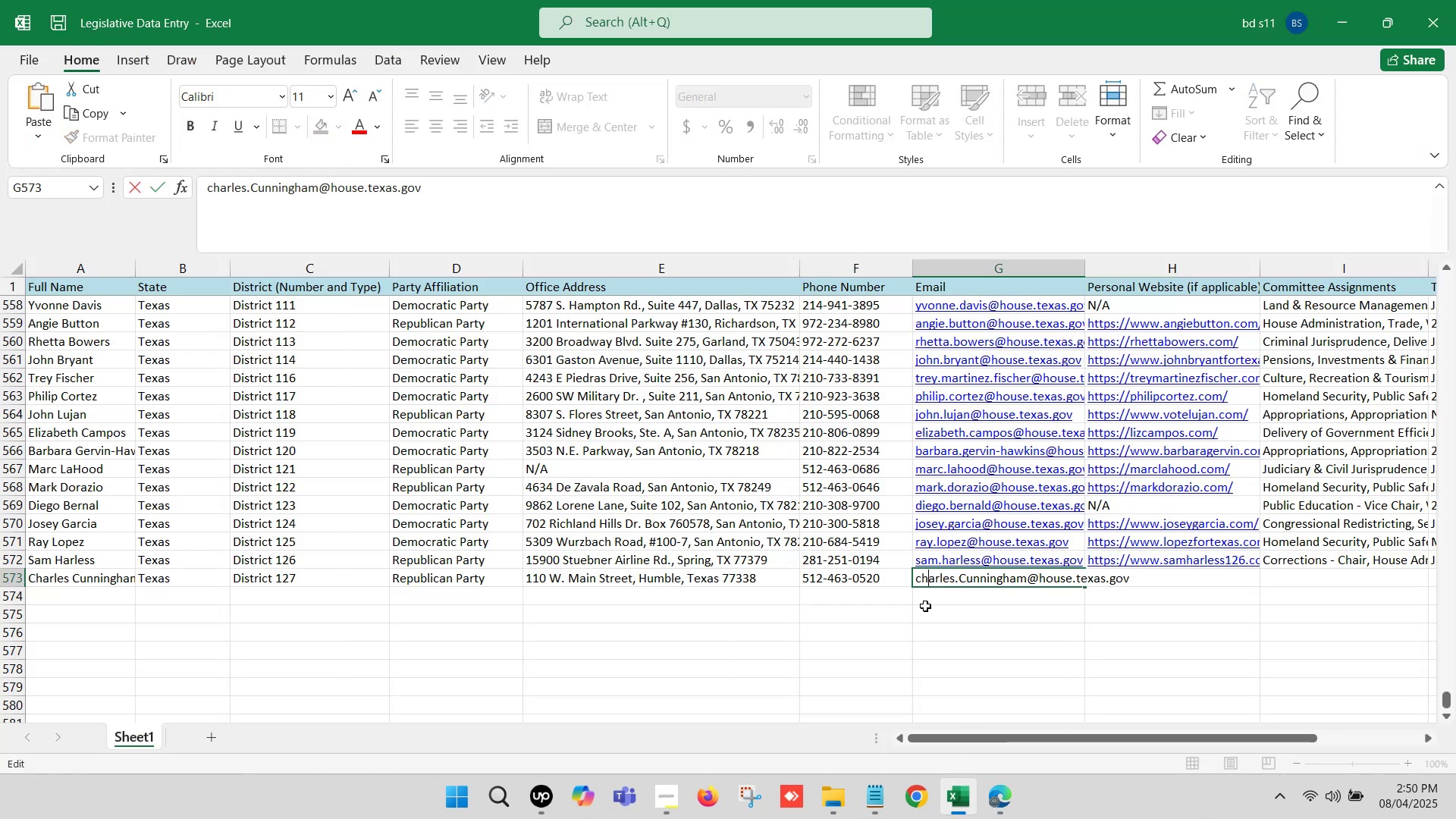 
key(ArrowRight)
 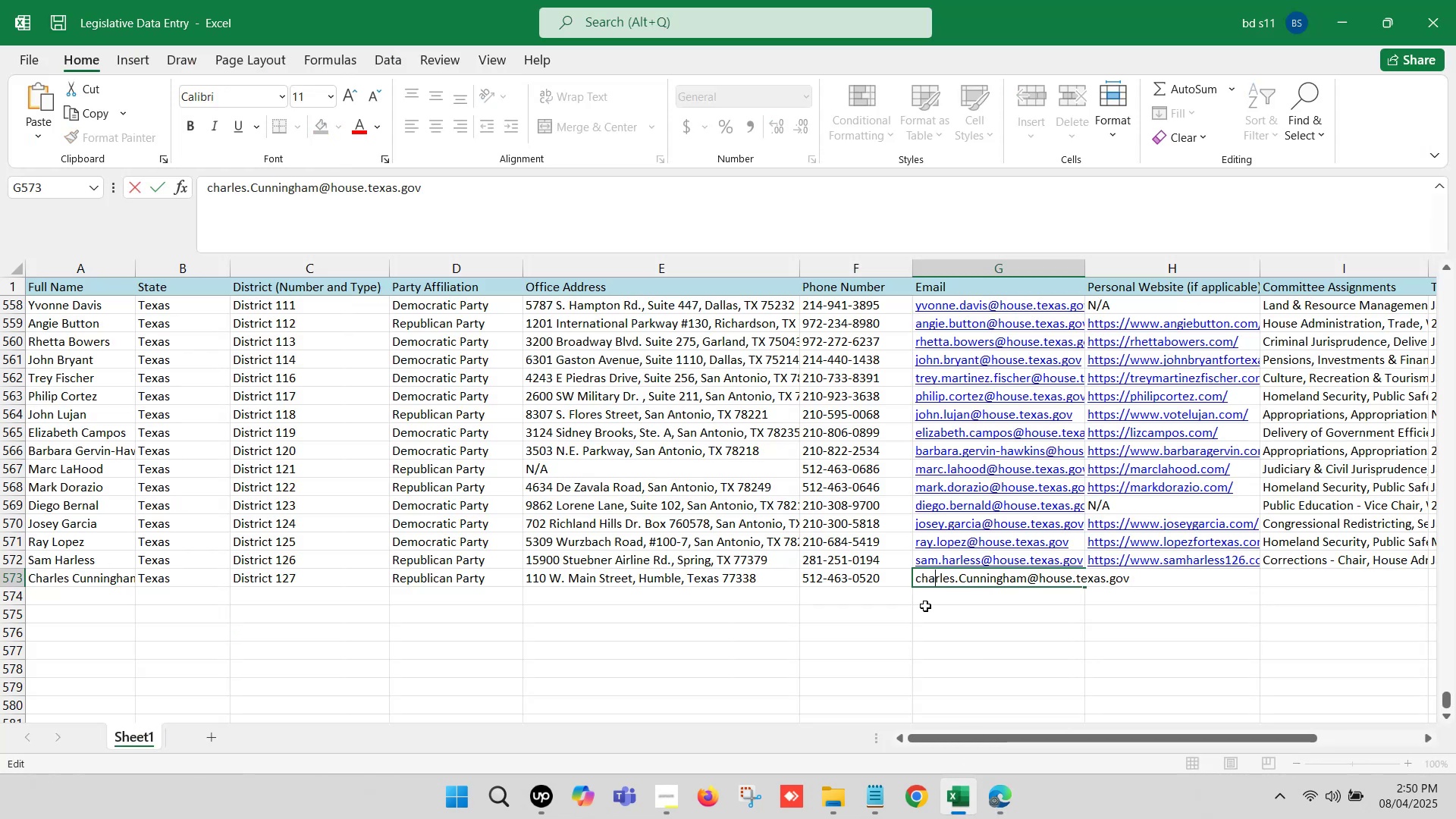 
key(ArrowRight)
 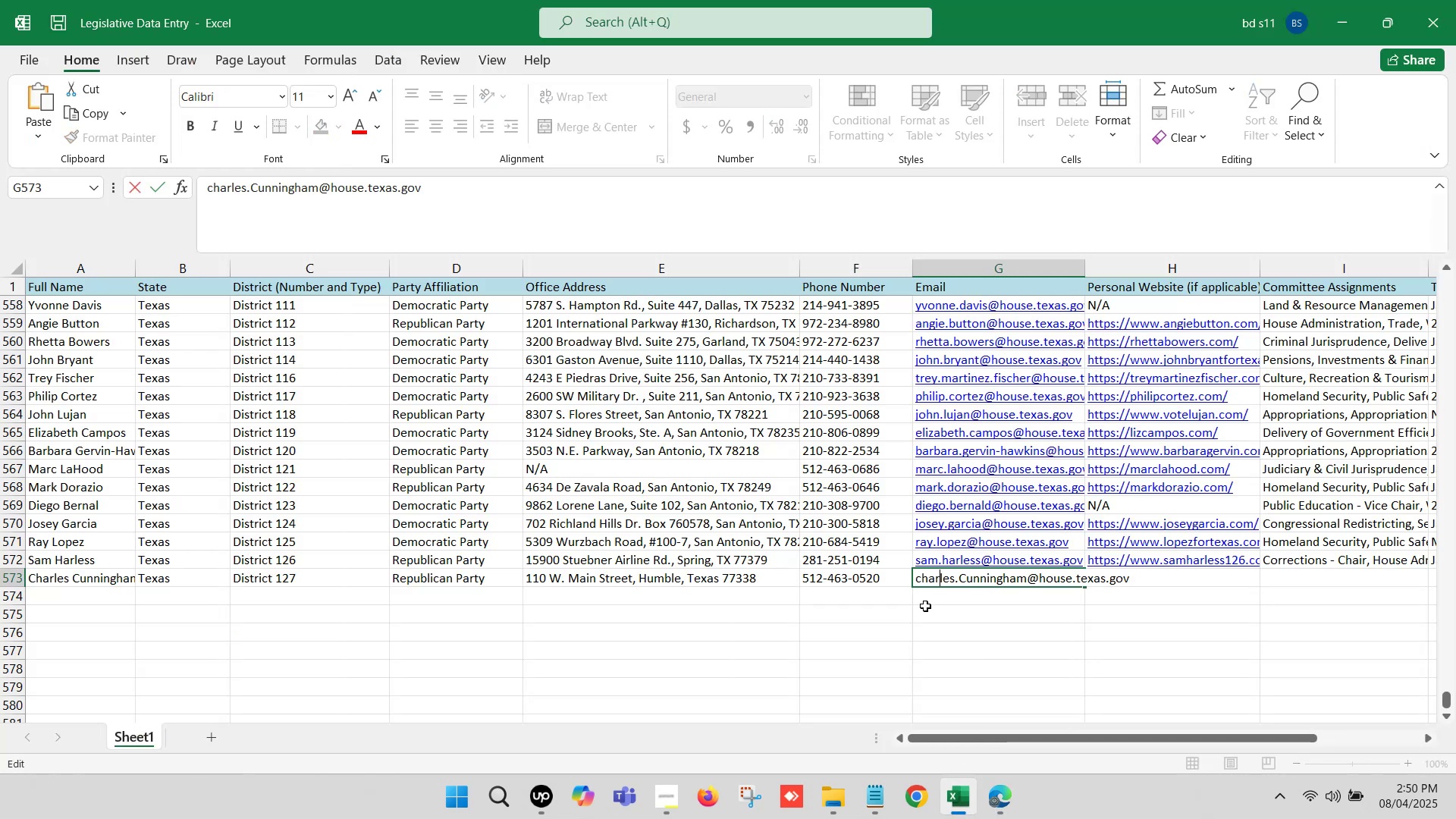 
key(ArrowRight)
 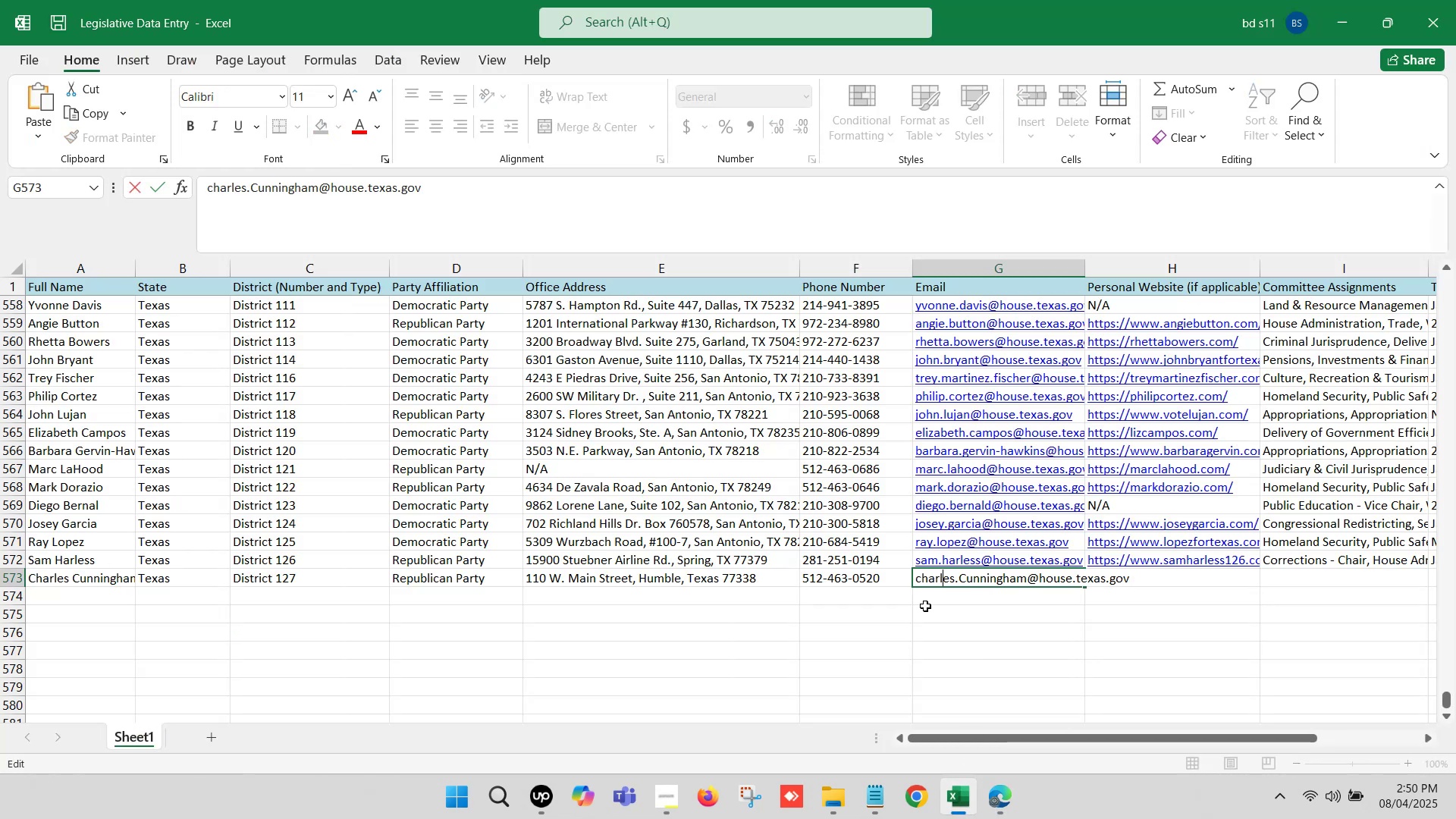 
key(ArrowRight)
 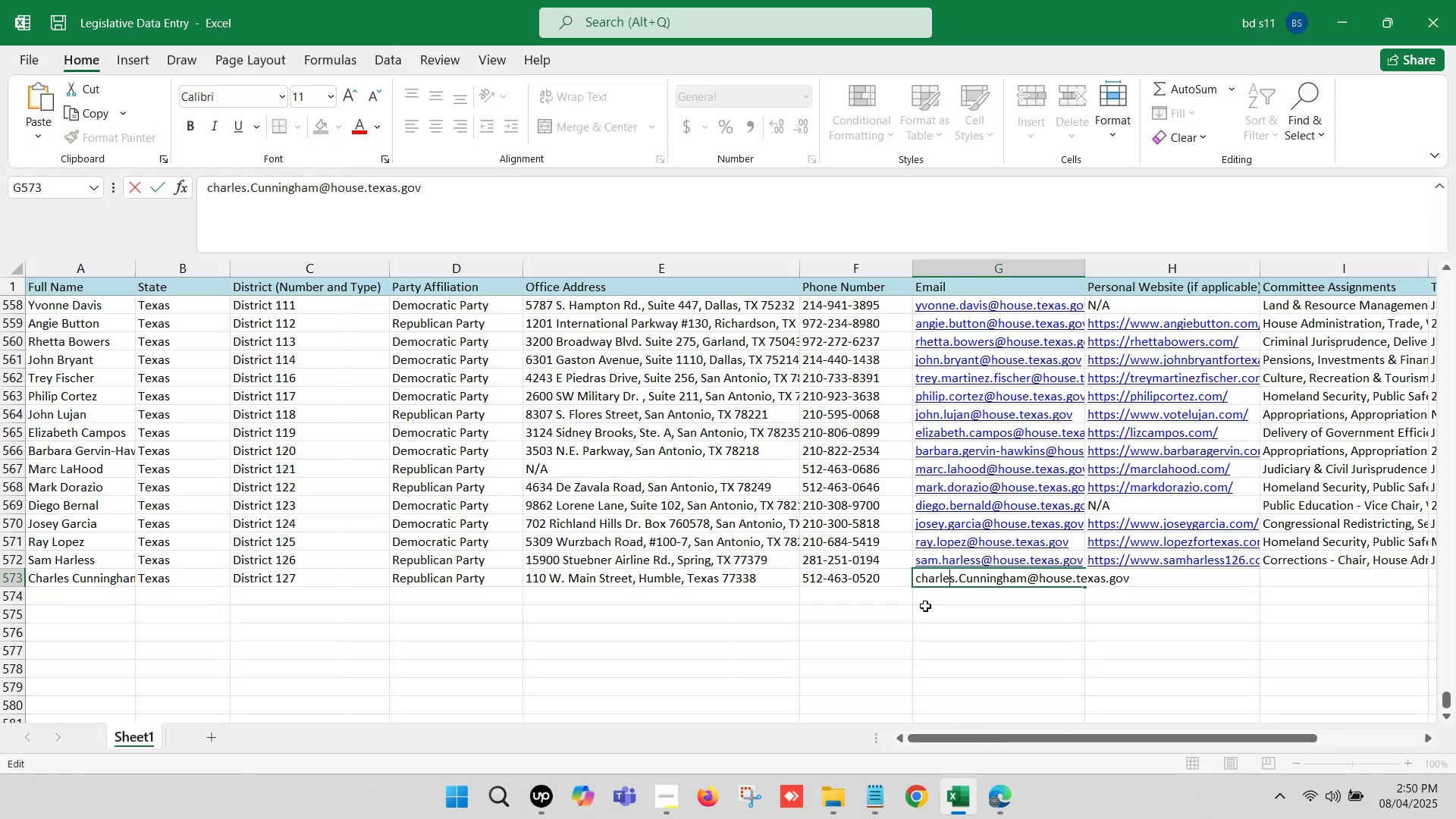 
key(ArrowRight)
 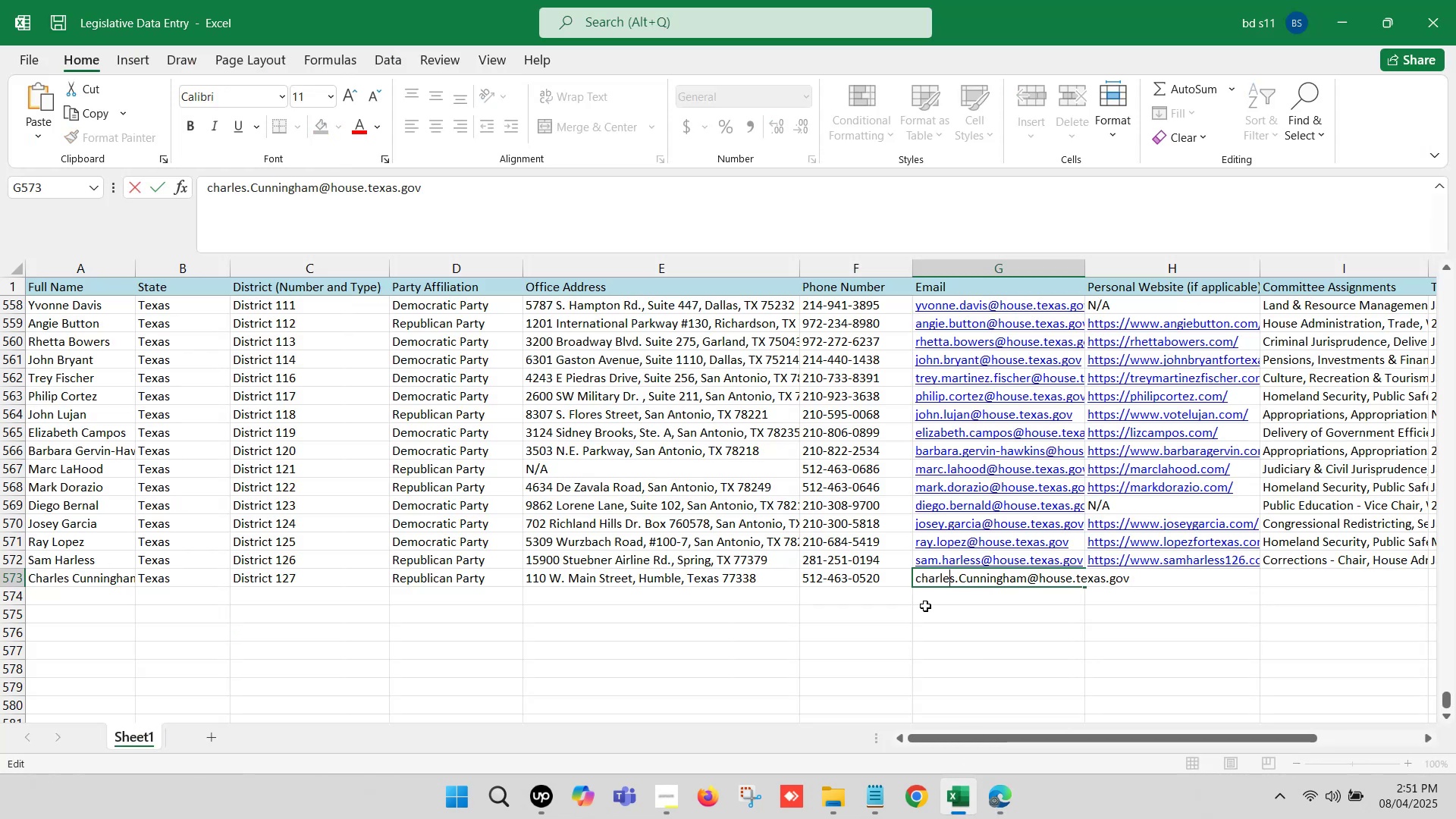 
key(ArrowRight)
 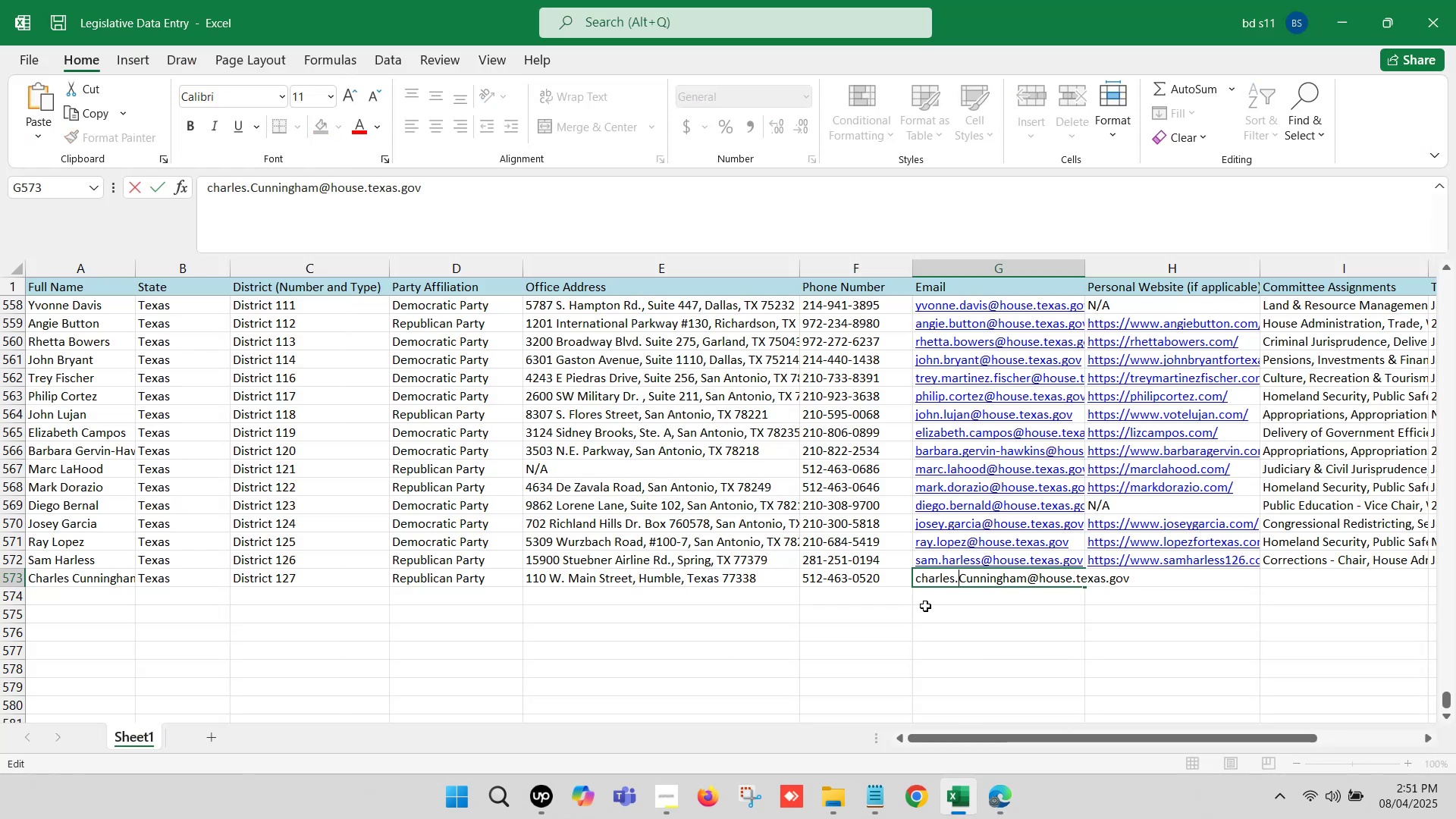 
key(ArrowRight)
 